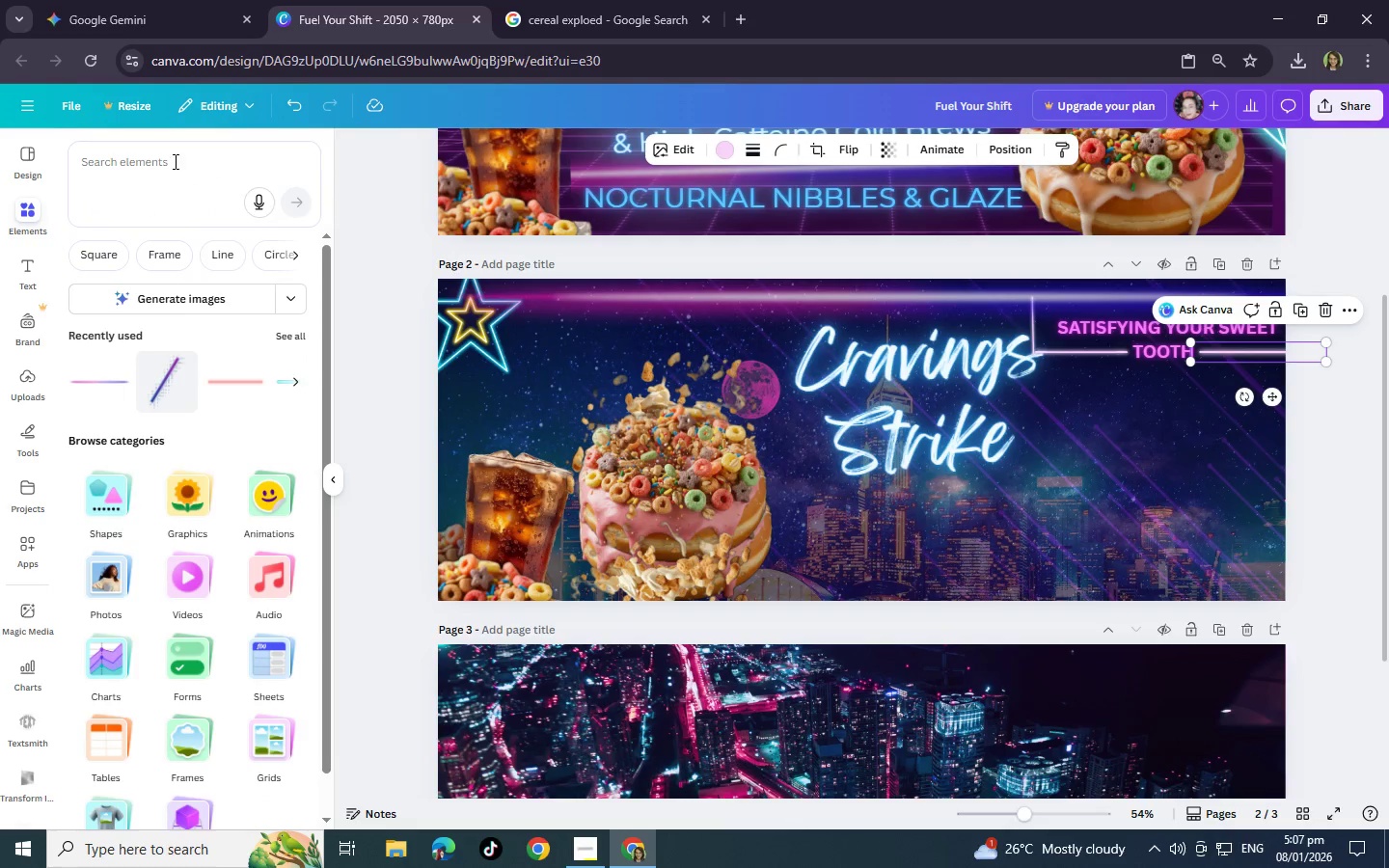 
left_click([187, 157])
 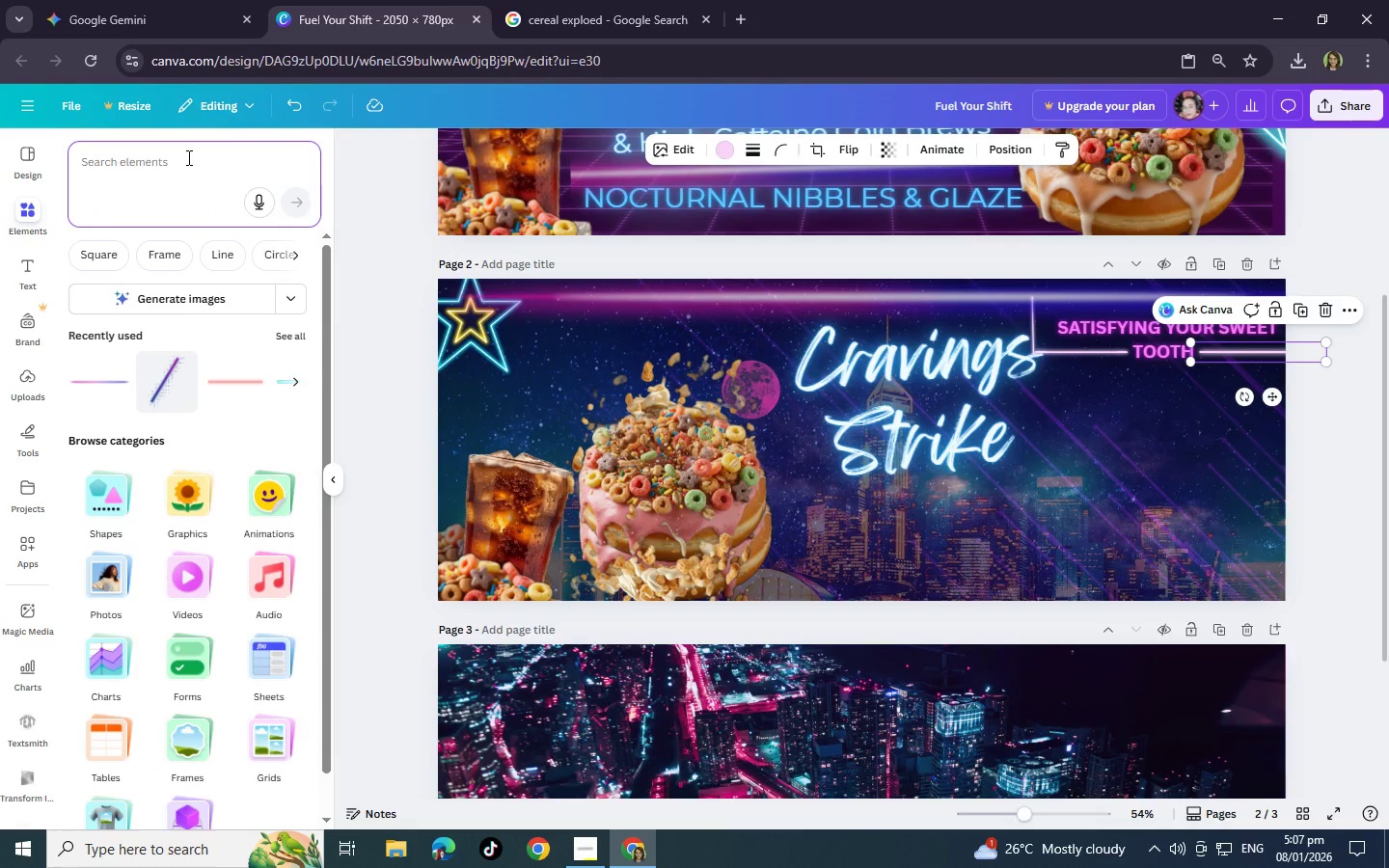 
type(seawall)
 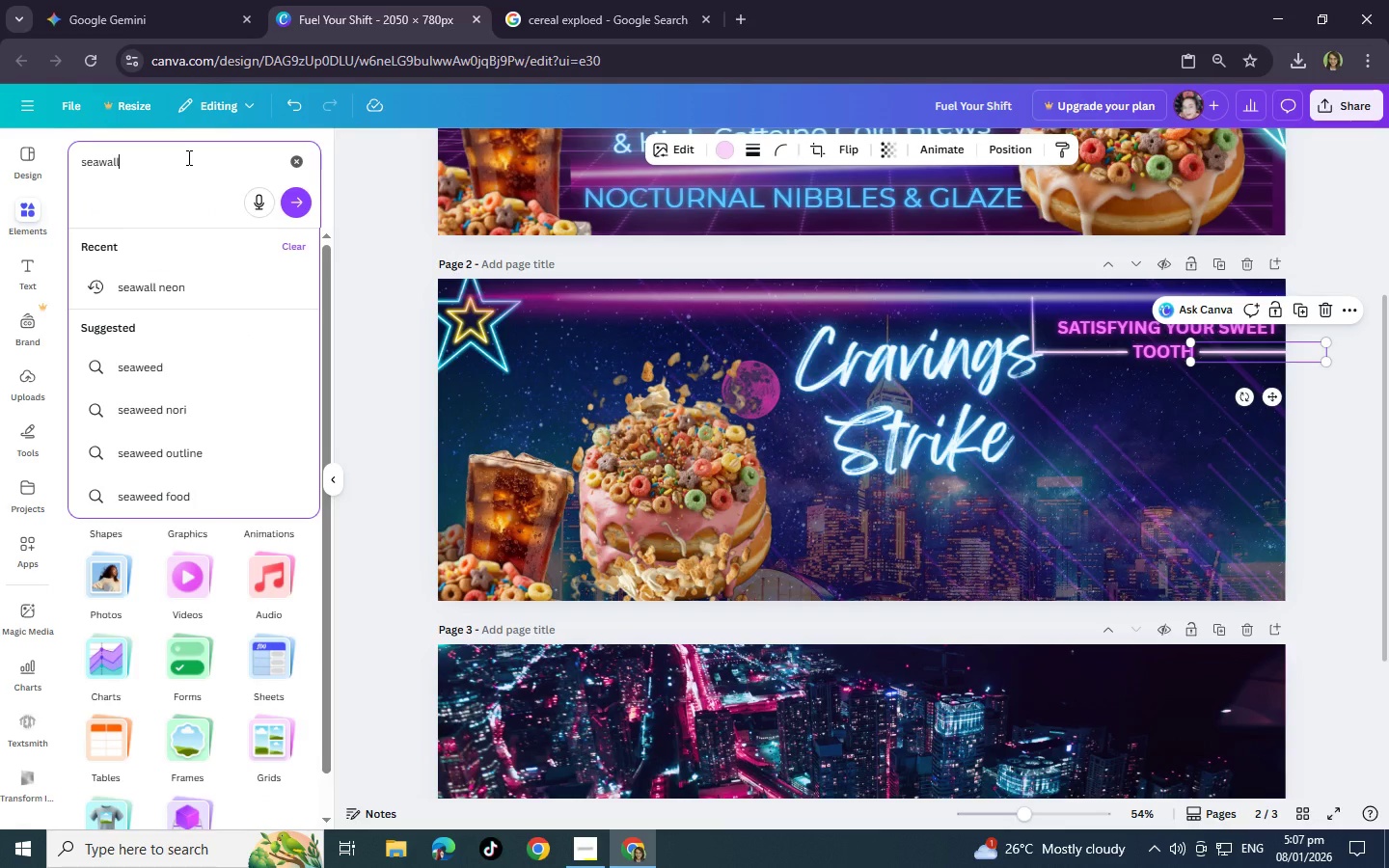 
key(Enter)
 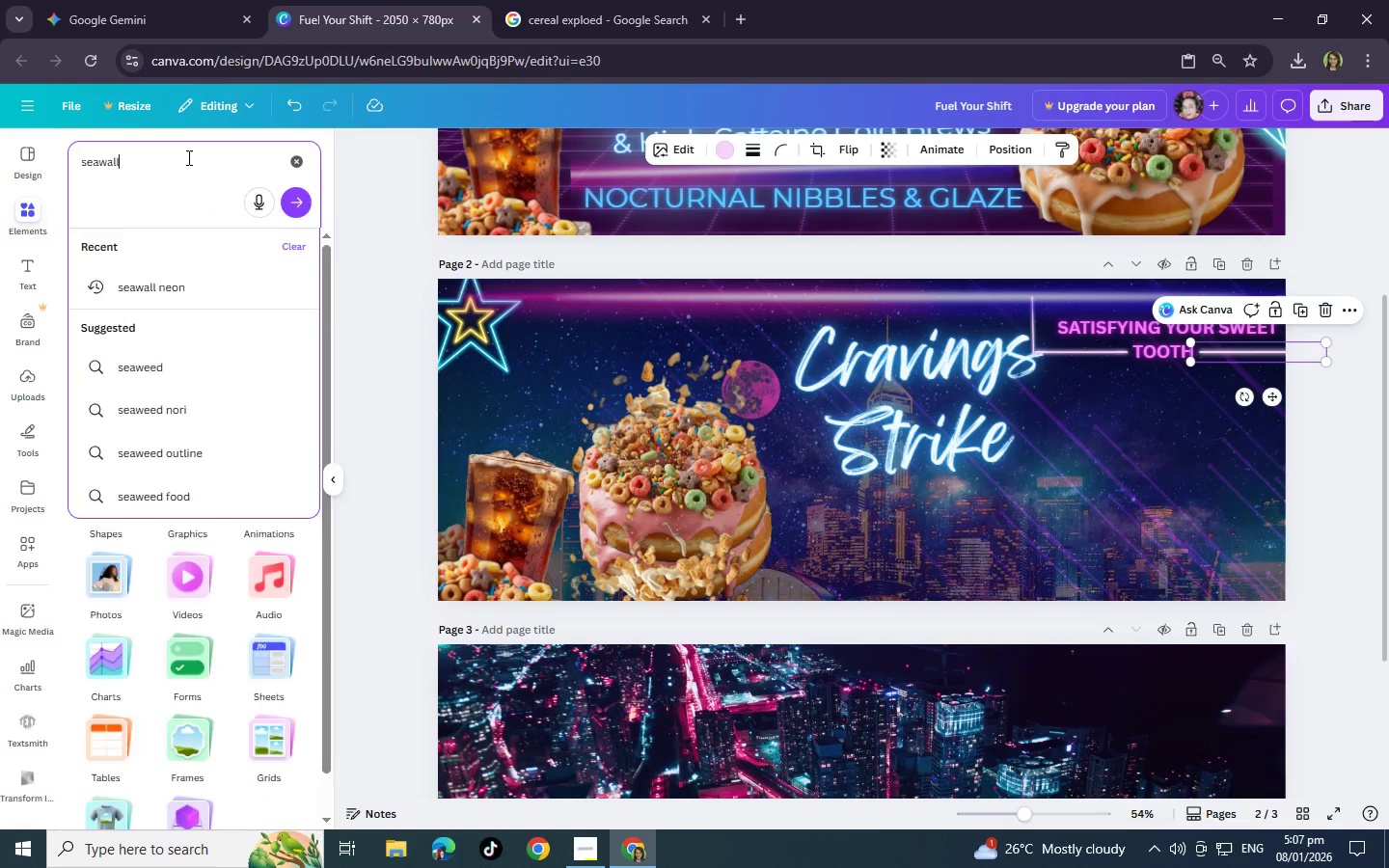 
key(Delete)
 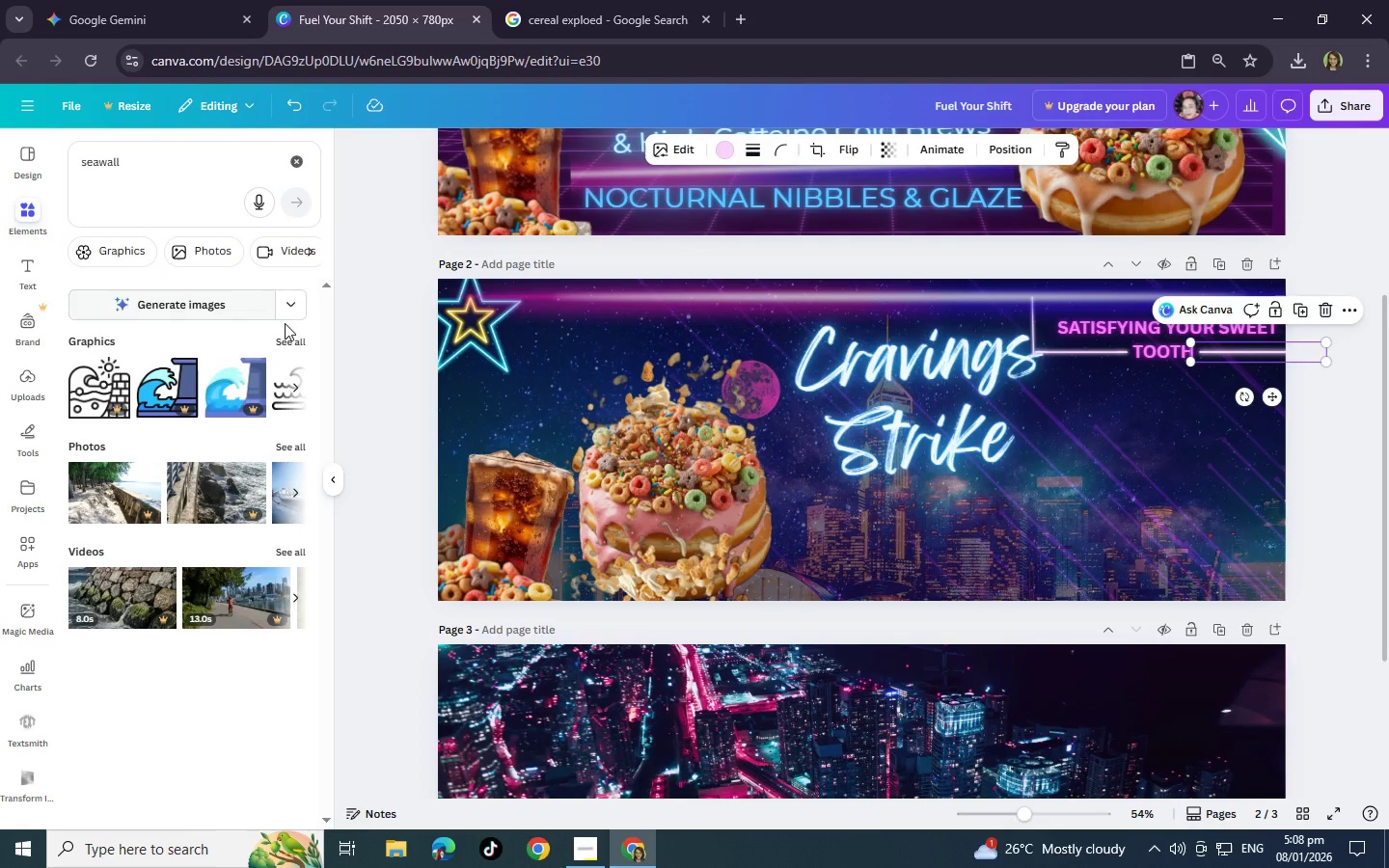 
left_click([289, 449])
 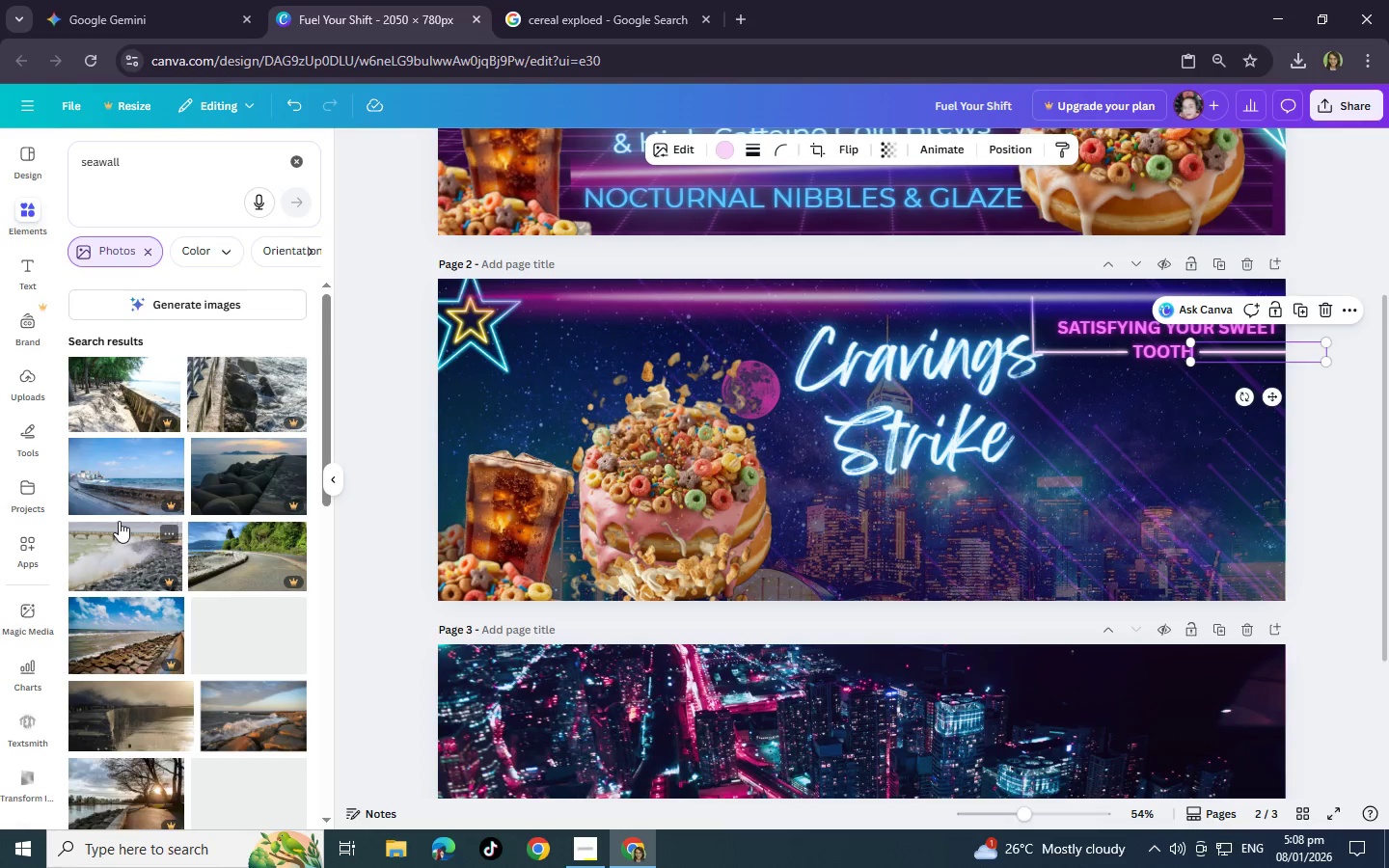 
scroll: coordinate [164, 375], scroll_direction: down, amount: 12.0
 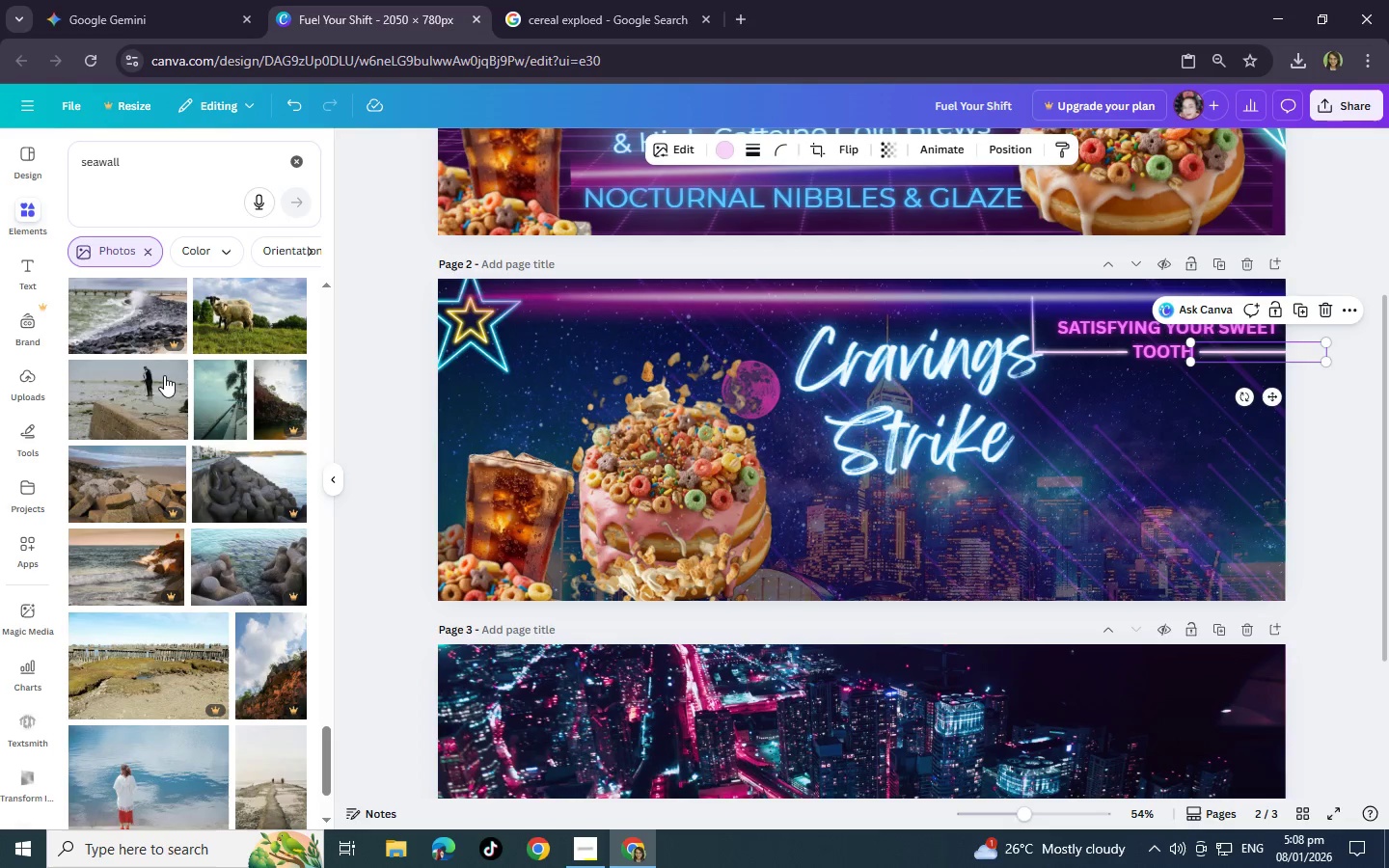 
left_click_drag(start_coordinate=[225, 155], to_coordinate=[1, 154])
 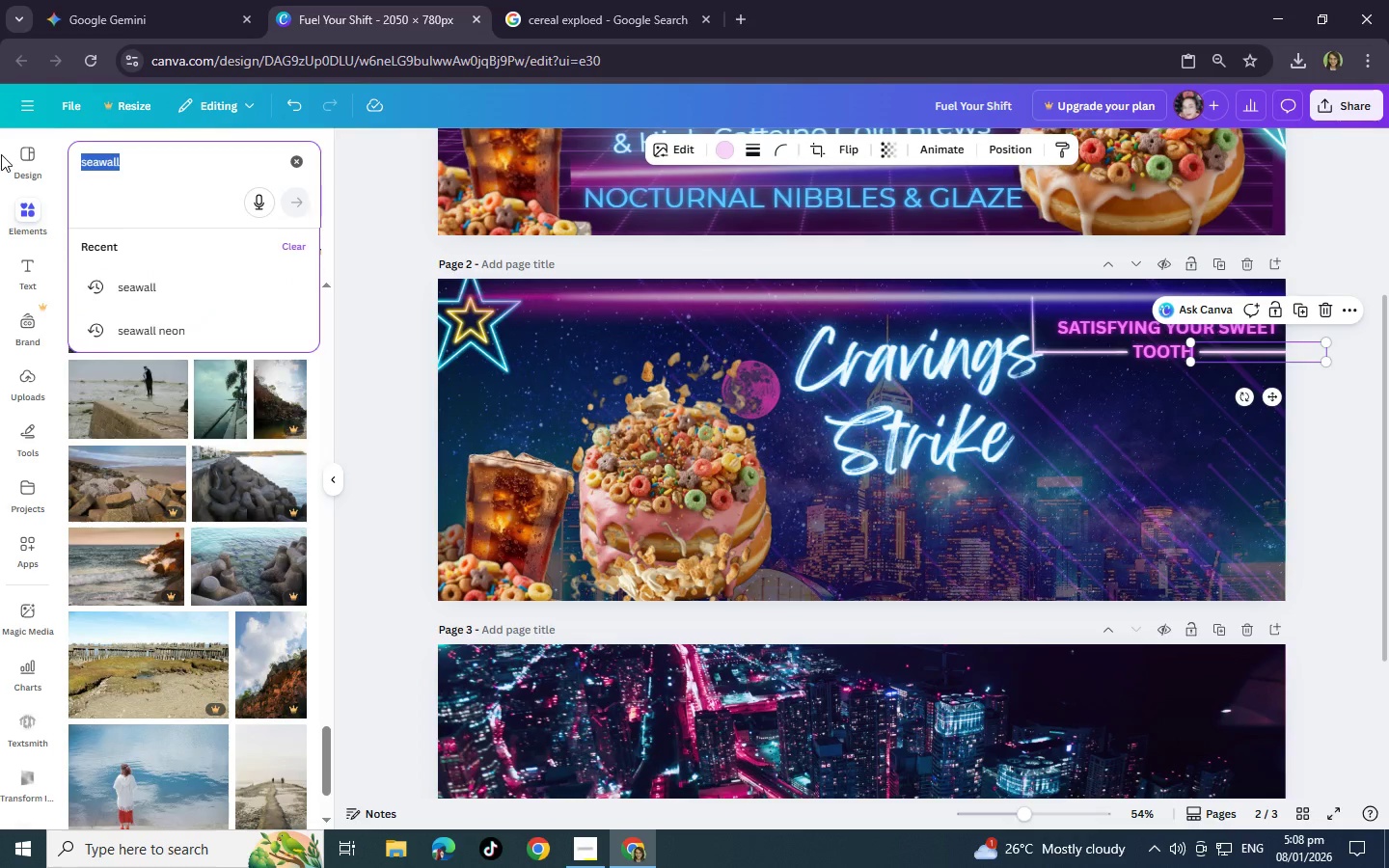 
type(stone seat)
 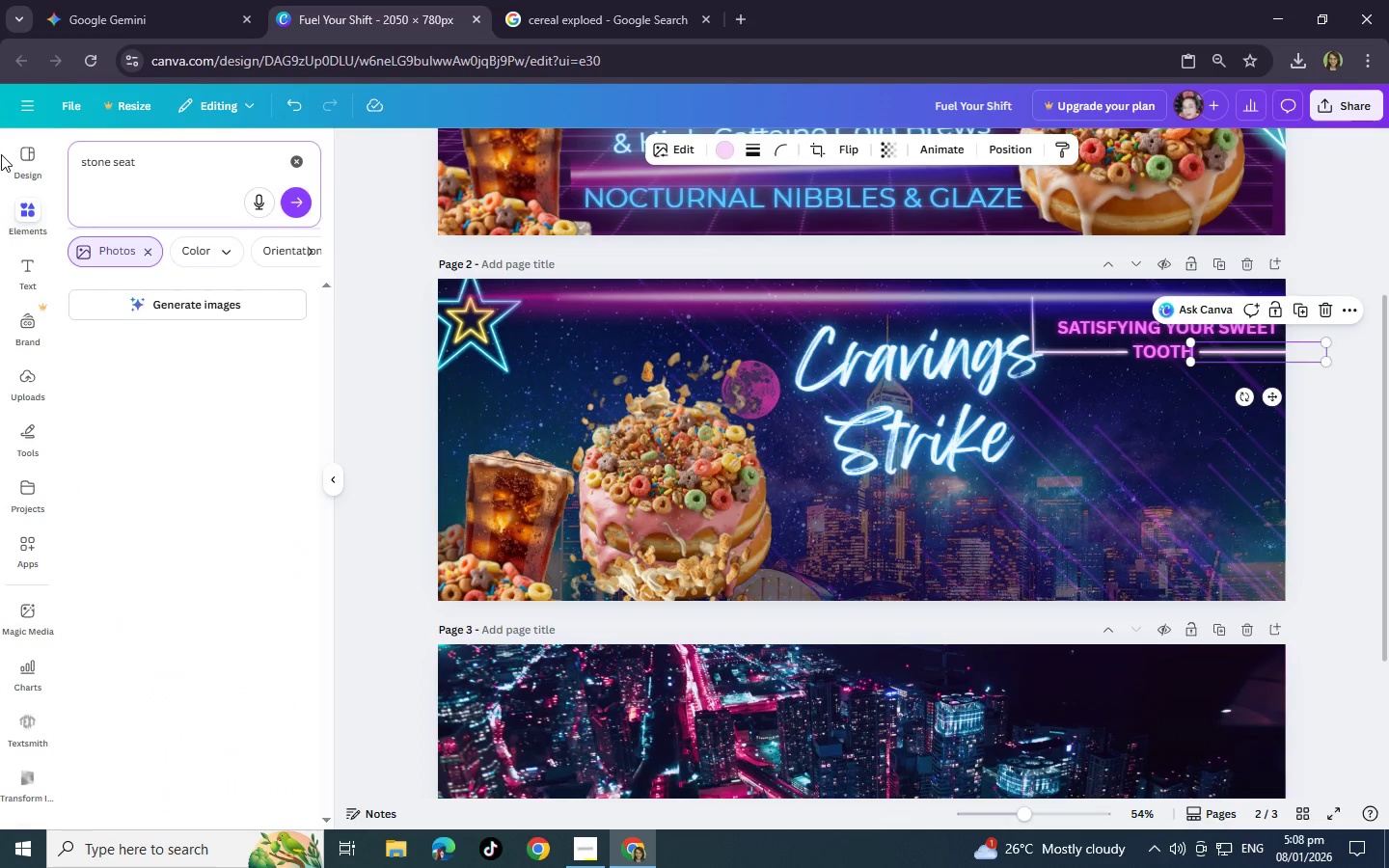 
key(Enter)
 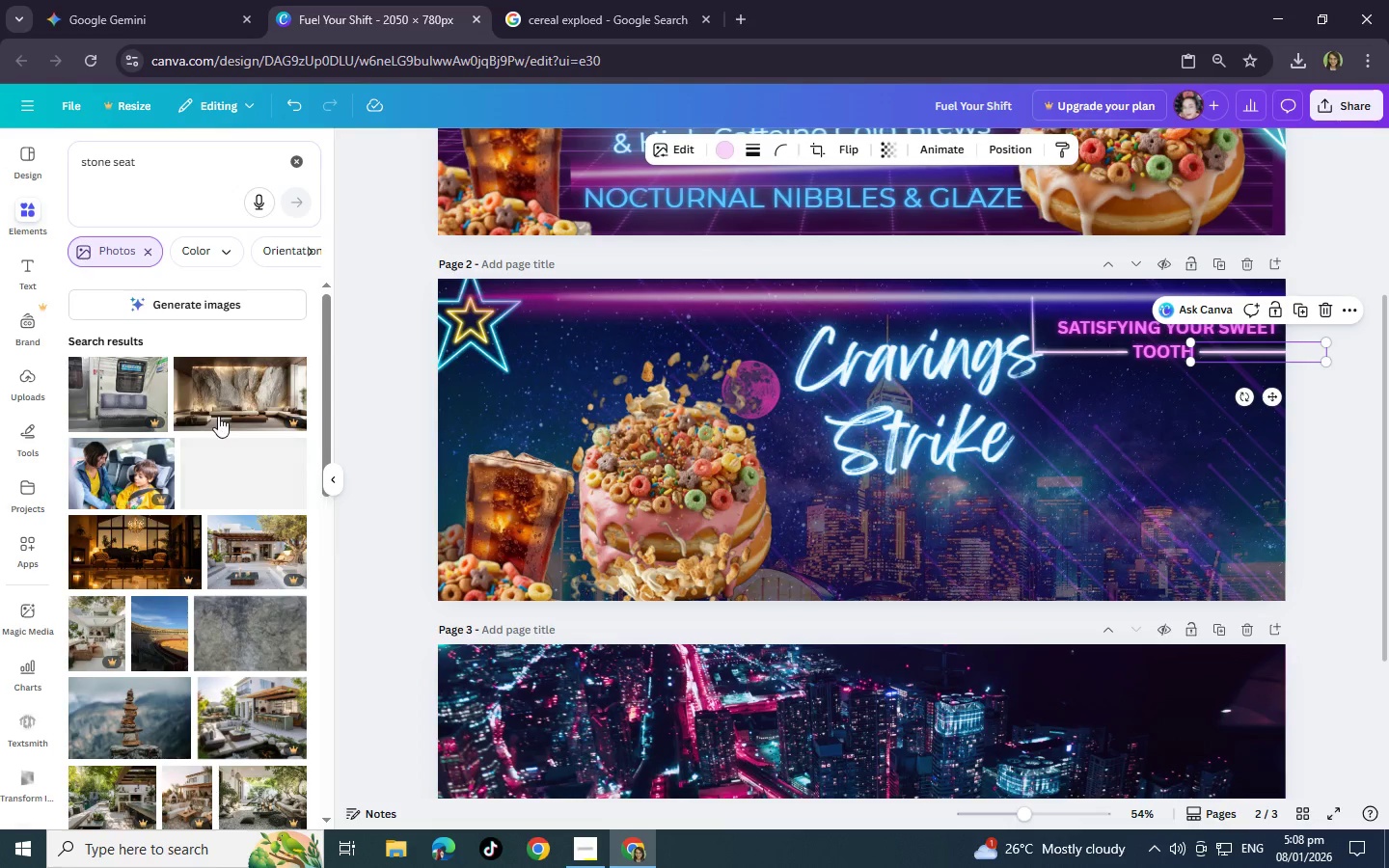 
scroll: coordinate [218, 416], scroll_direction: down, amount: 4.0
 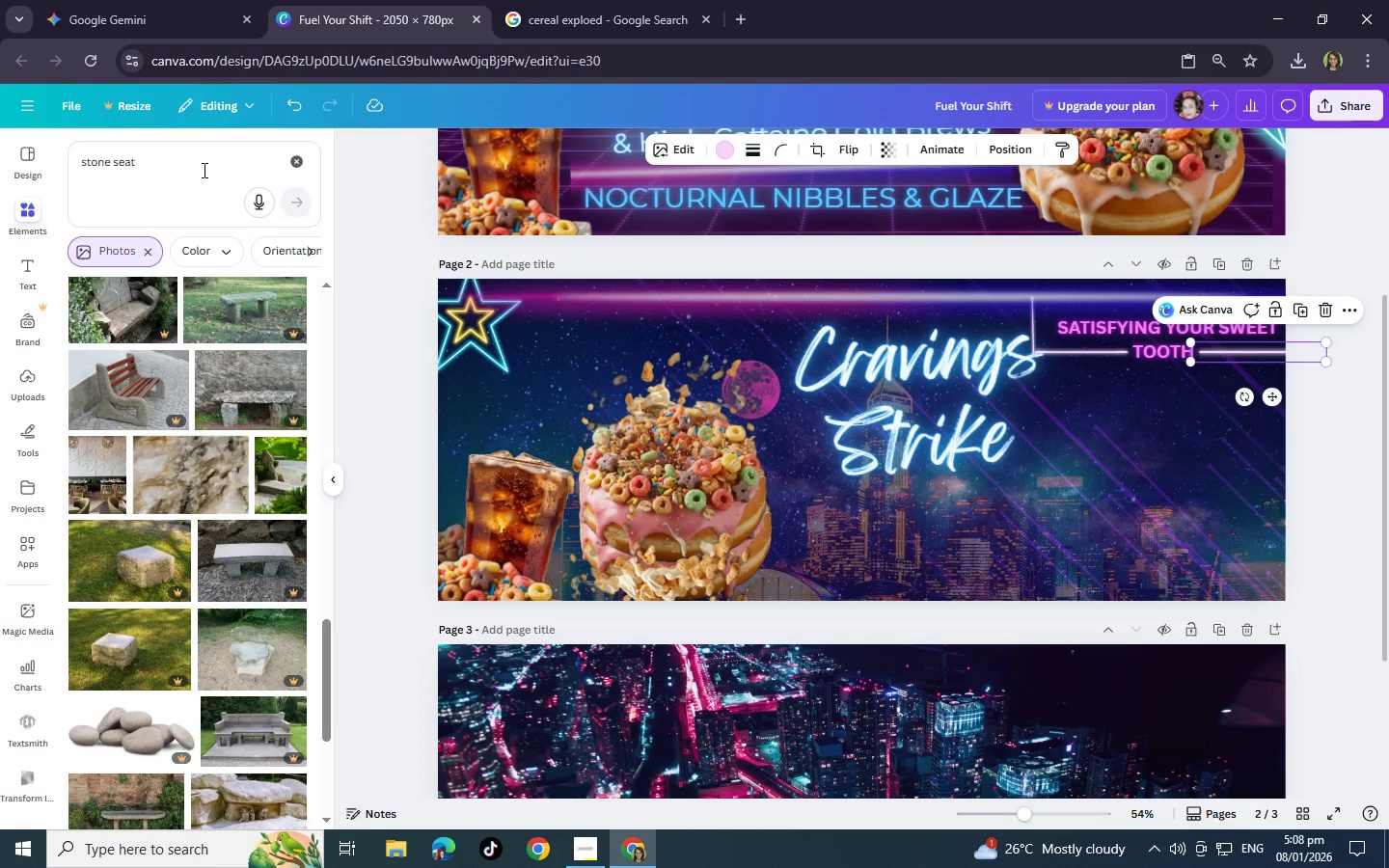 
key(Backspace)
key(Backspace)
key(Backspace)
key(Backspace)
key(Backspace)
type(b)
key(Backspace)
type( bar)
 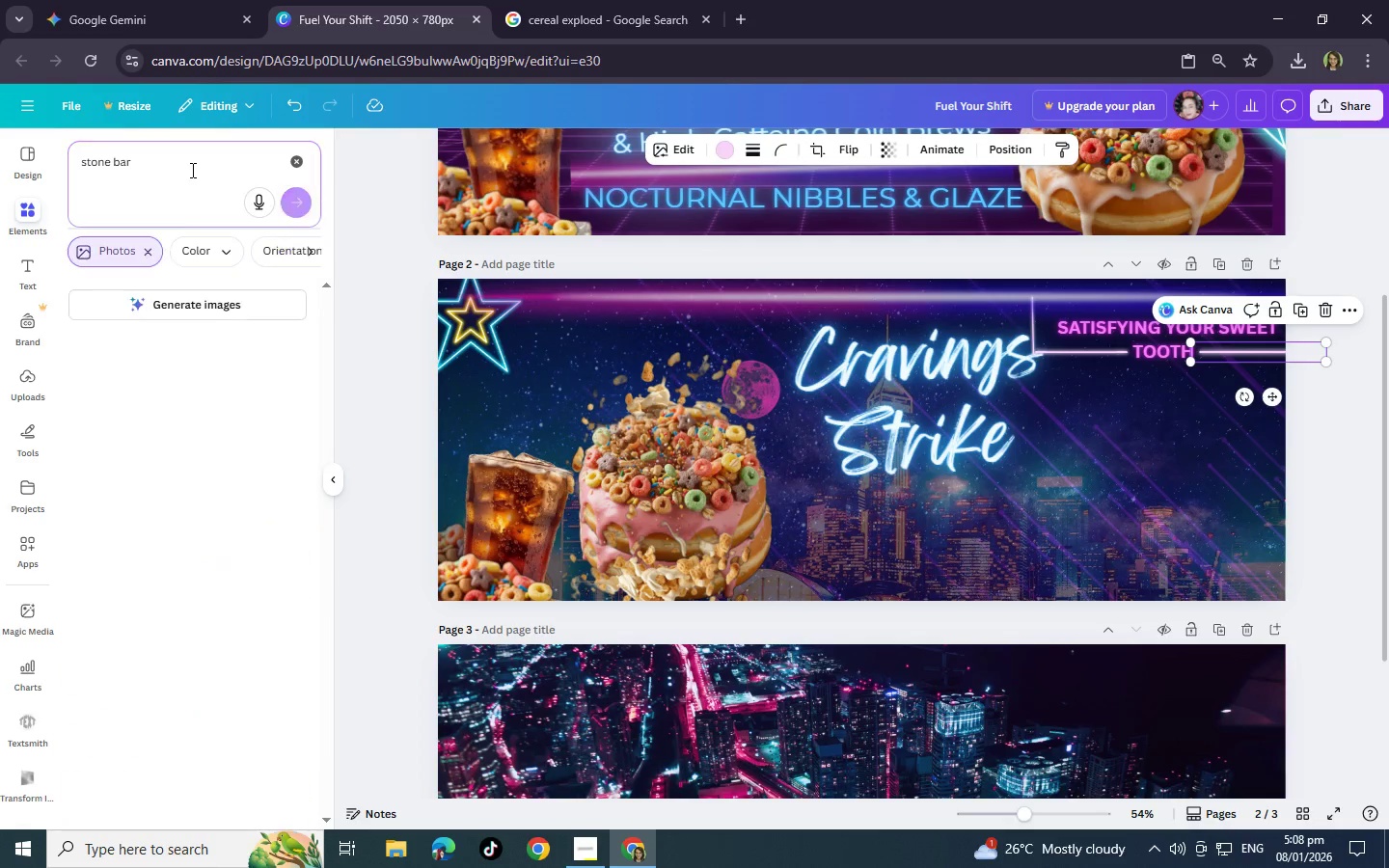 
key(Enter)
 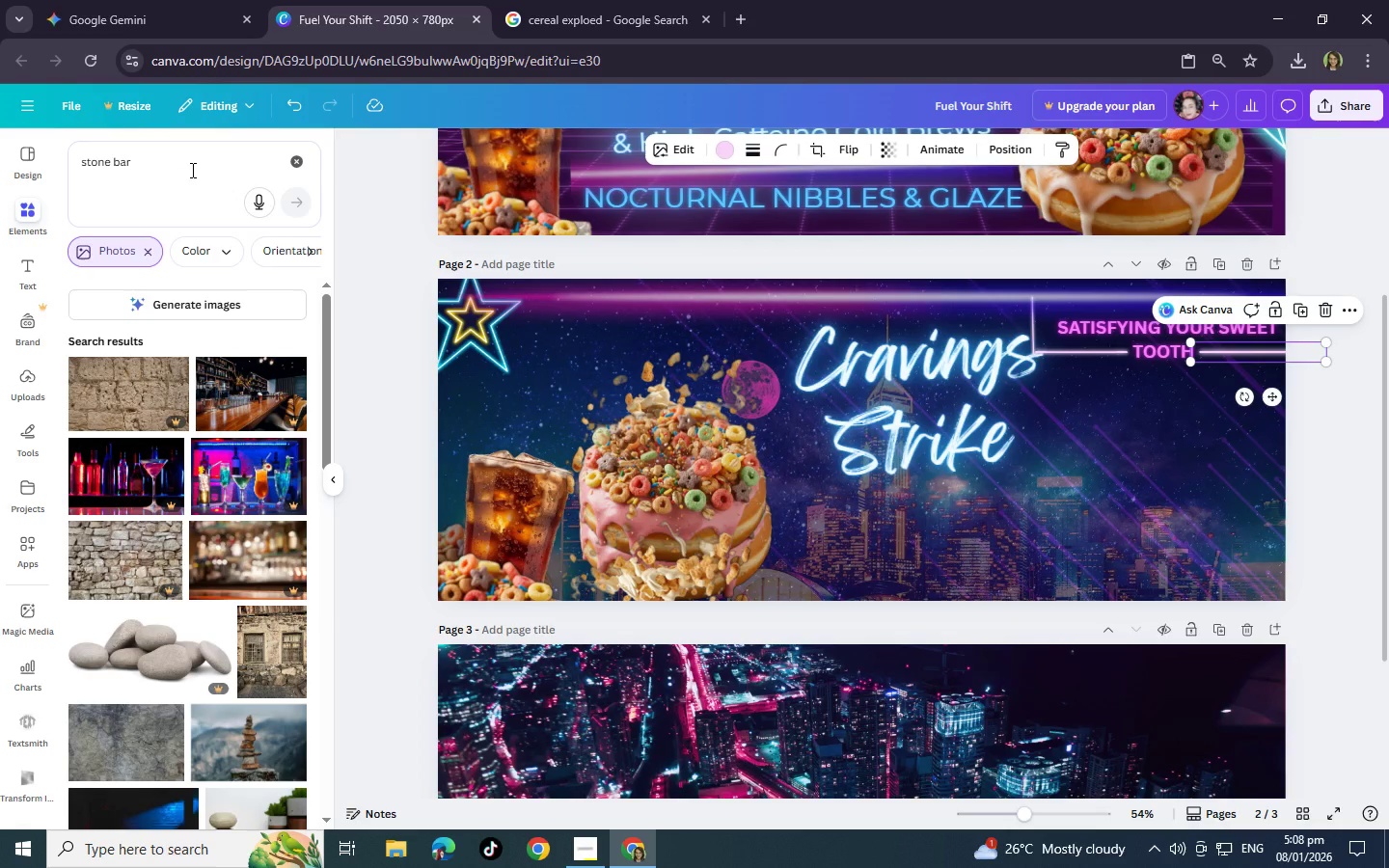 
scroll: coordinate [100, 612], scroll_direction: down, amount: 8.0
 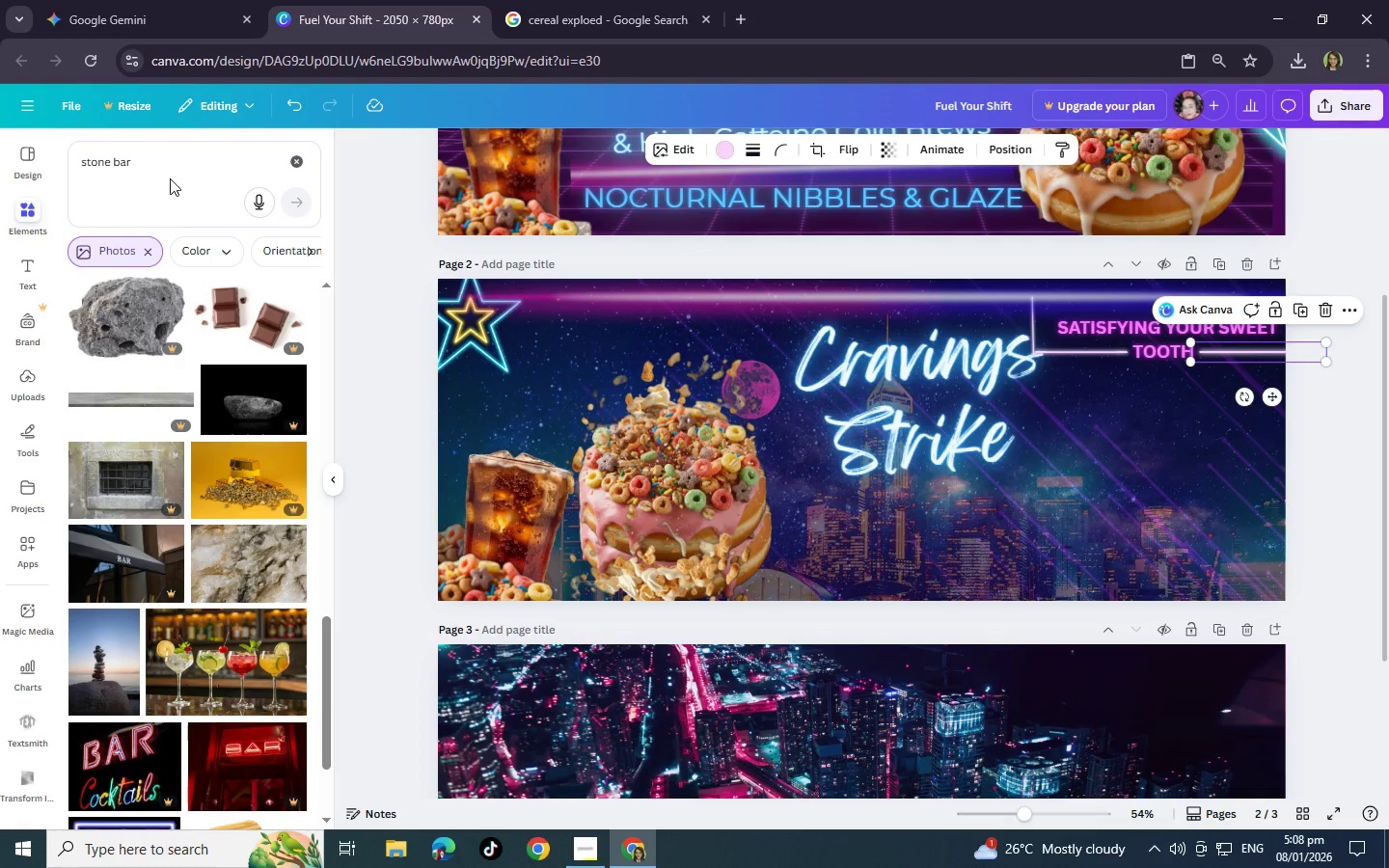 
left_click_drag(start_coordinate=[171, 166], to_coordinate=[0, 138])
 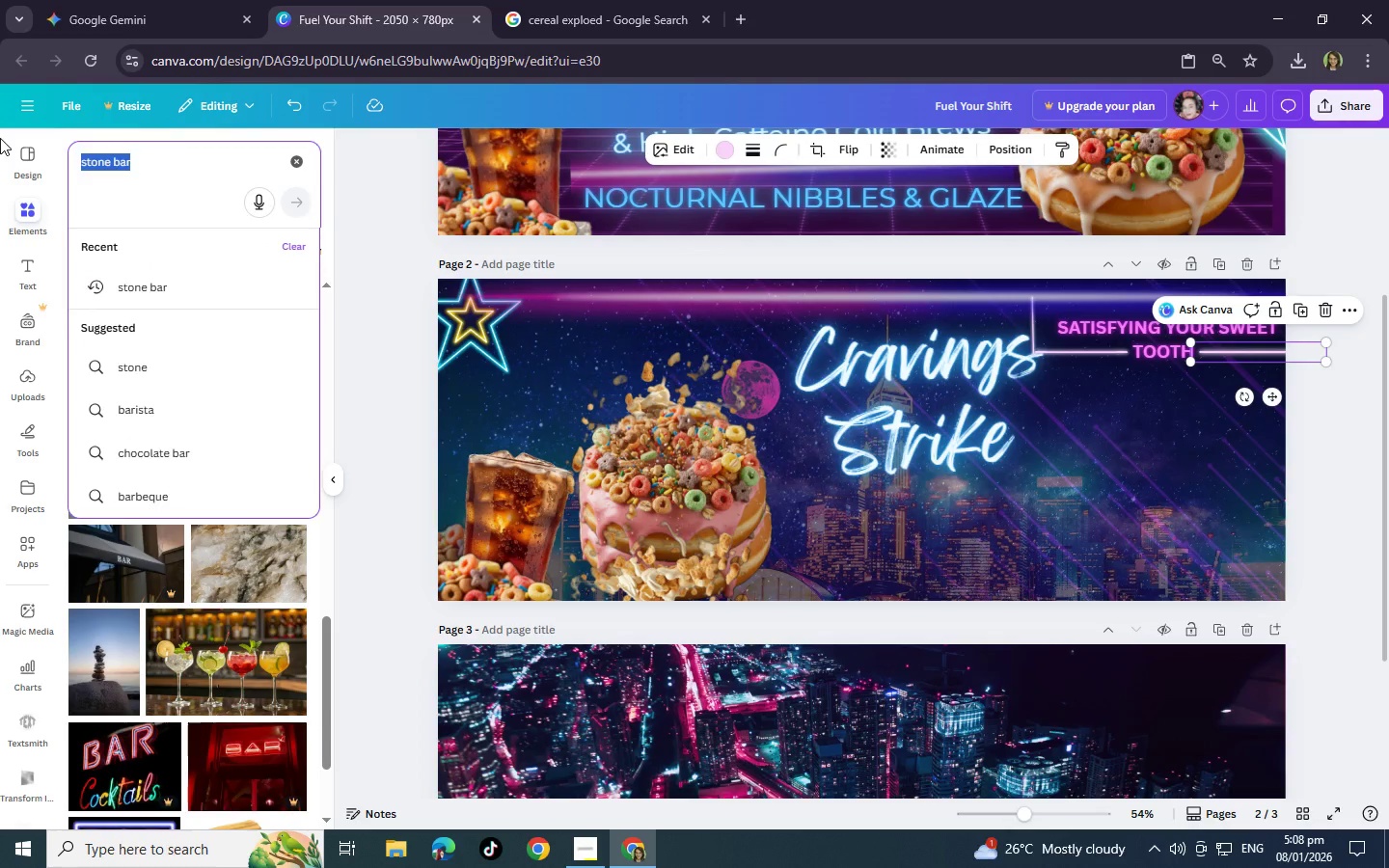 
type(sola)
key(Backspace)
key(Backspace)
type(ab)
 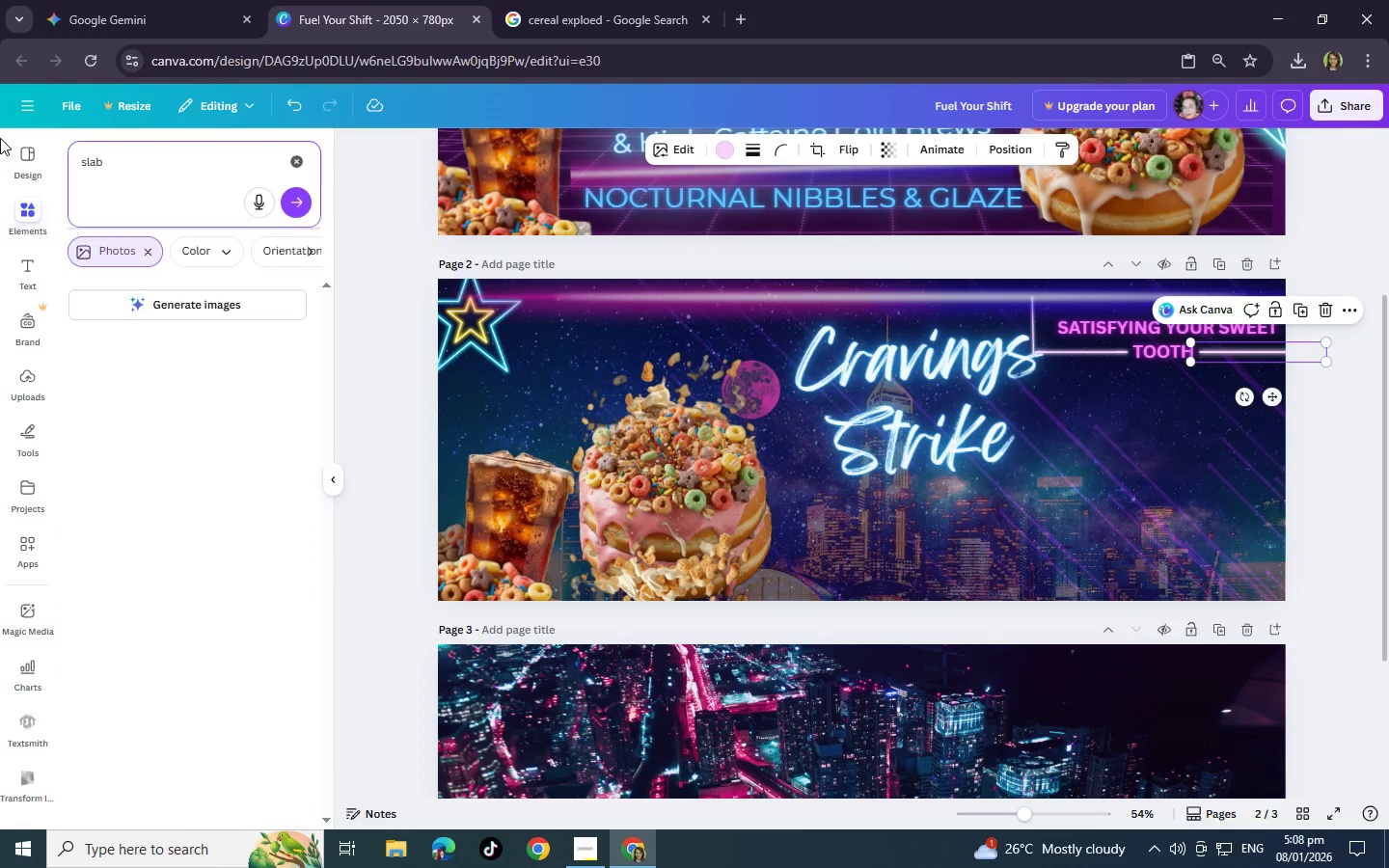 
key(Enter)
 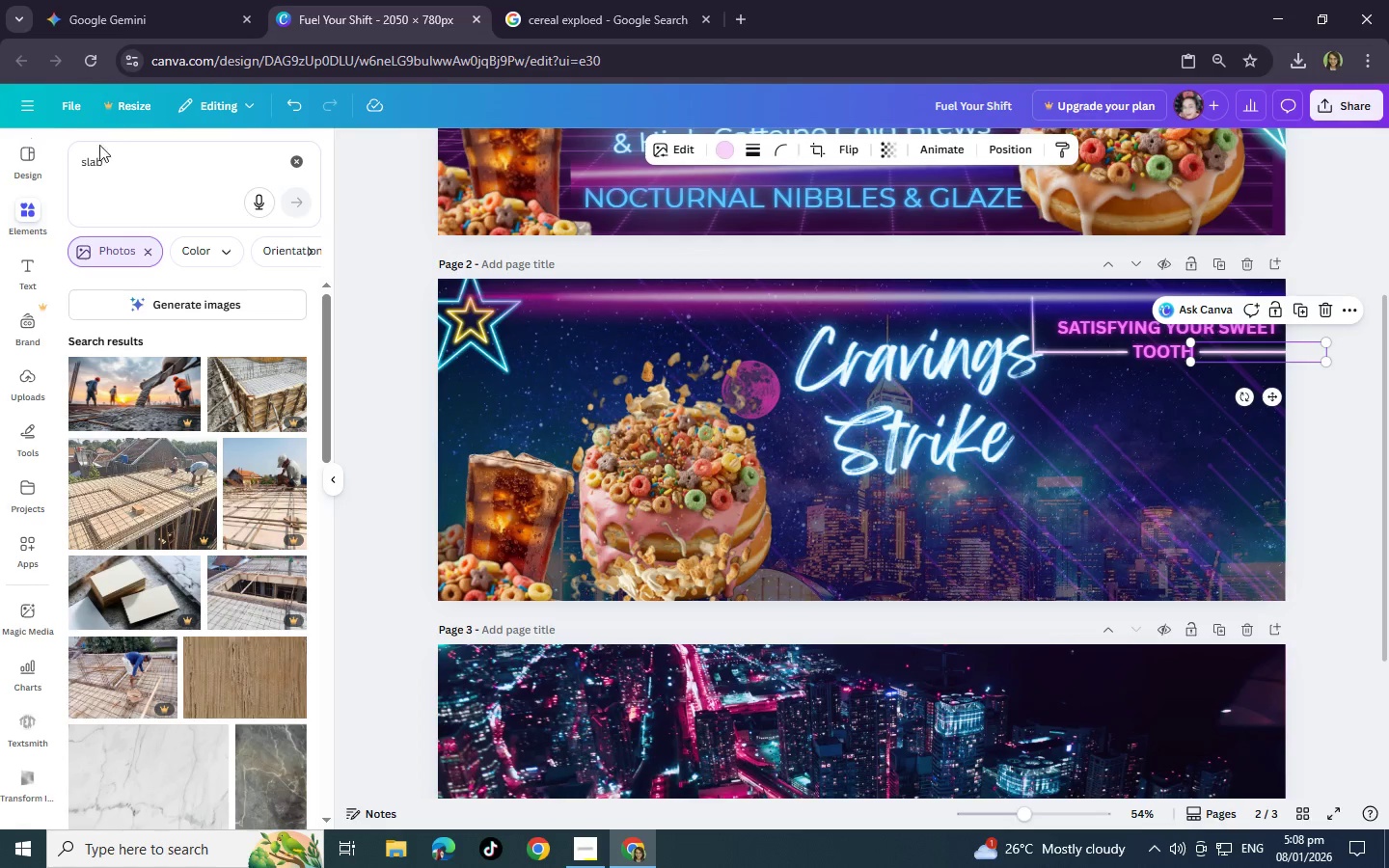 
wait(6.0)
 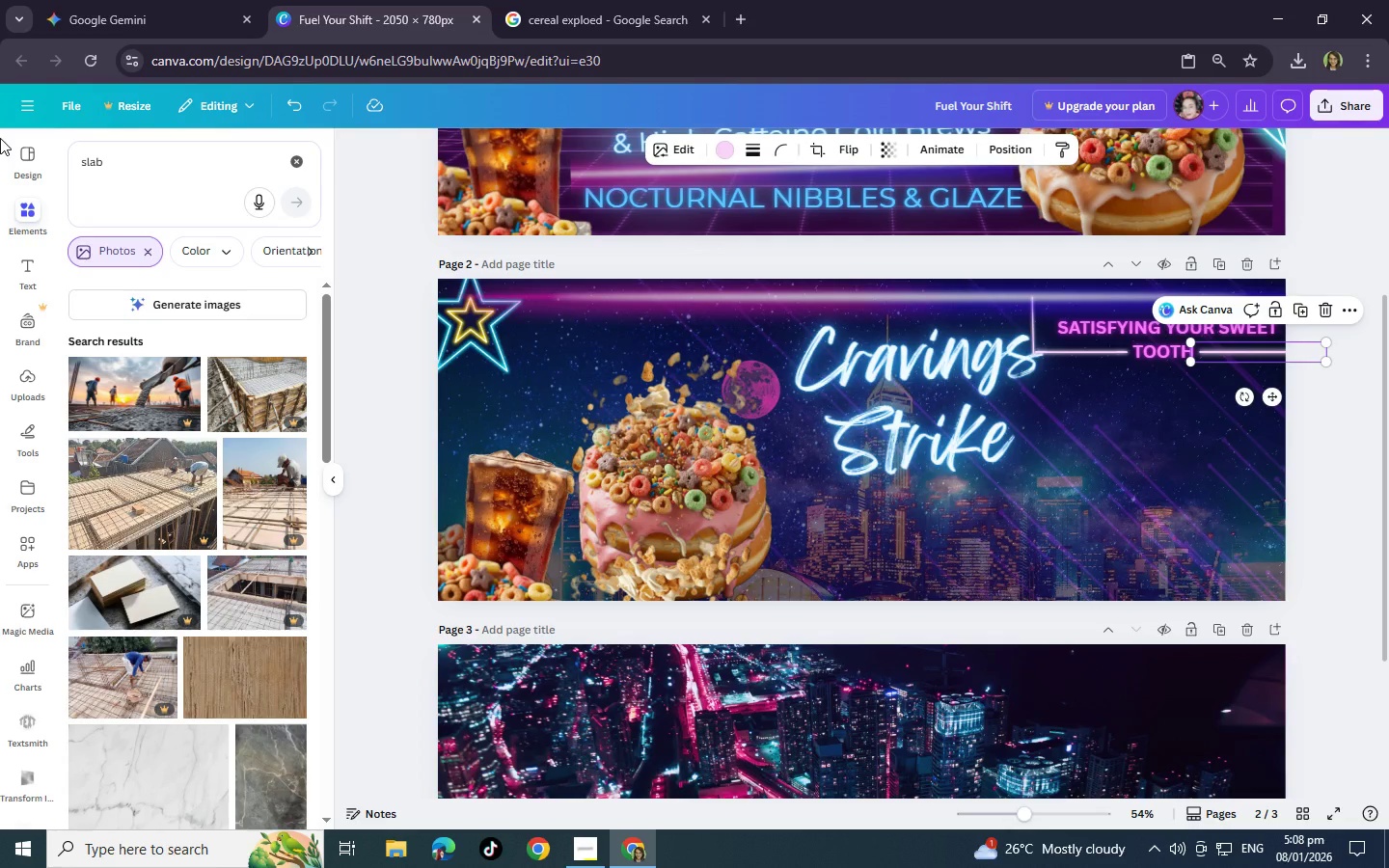 
left_click([83, 166])
 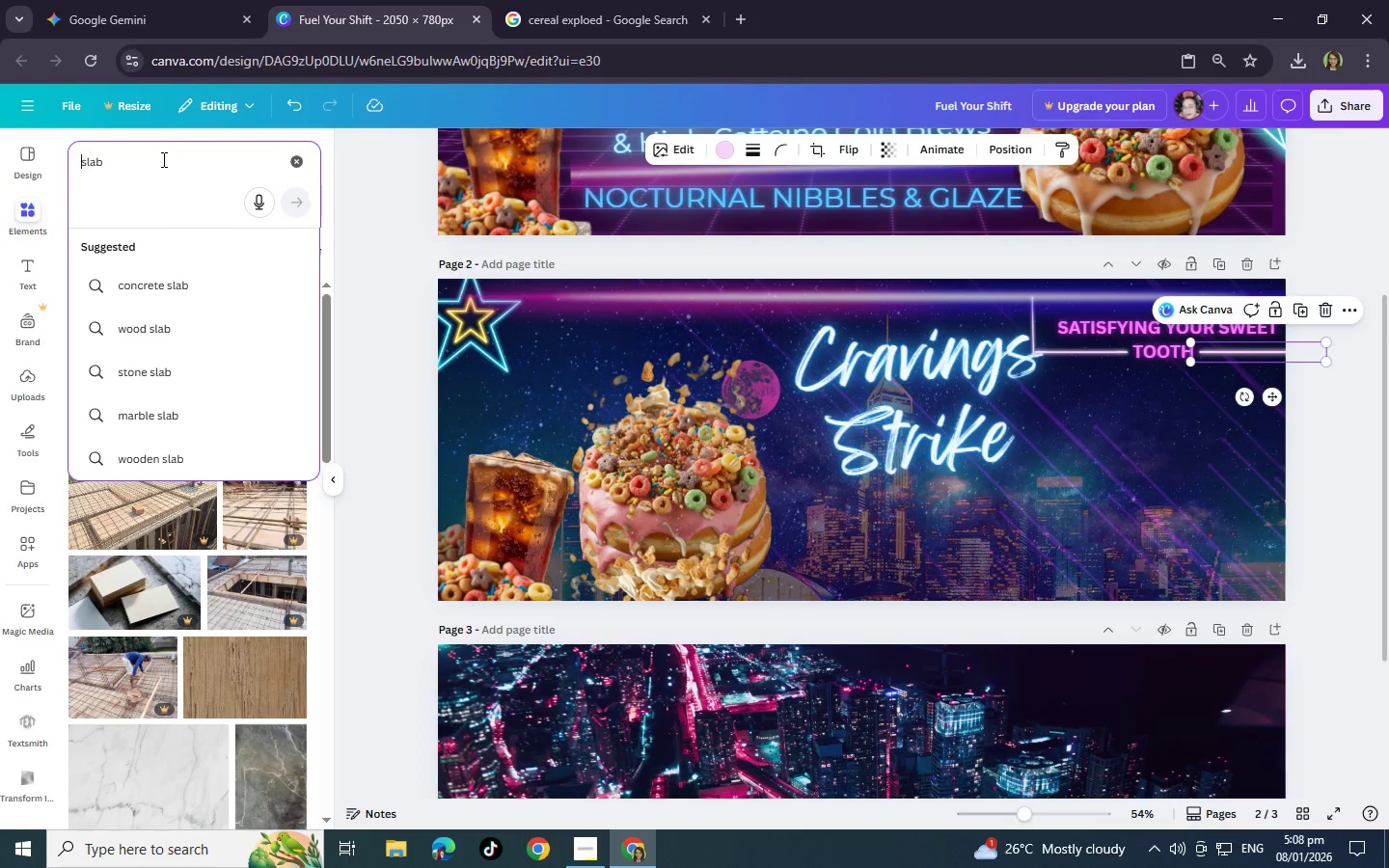 
type(stone )
 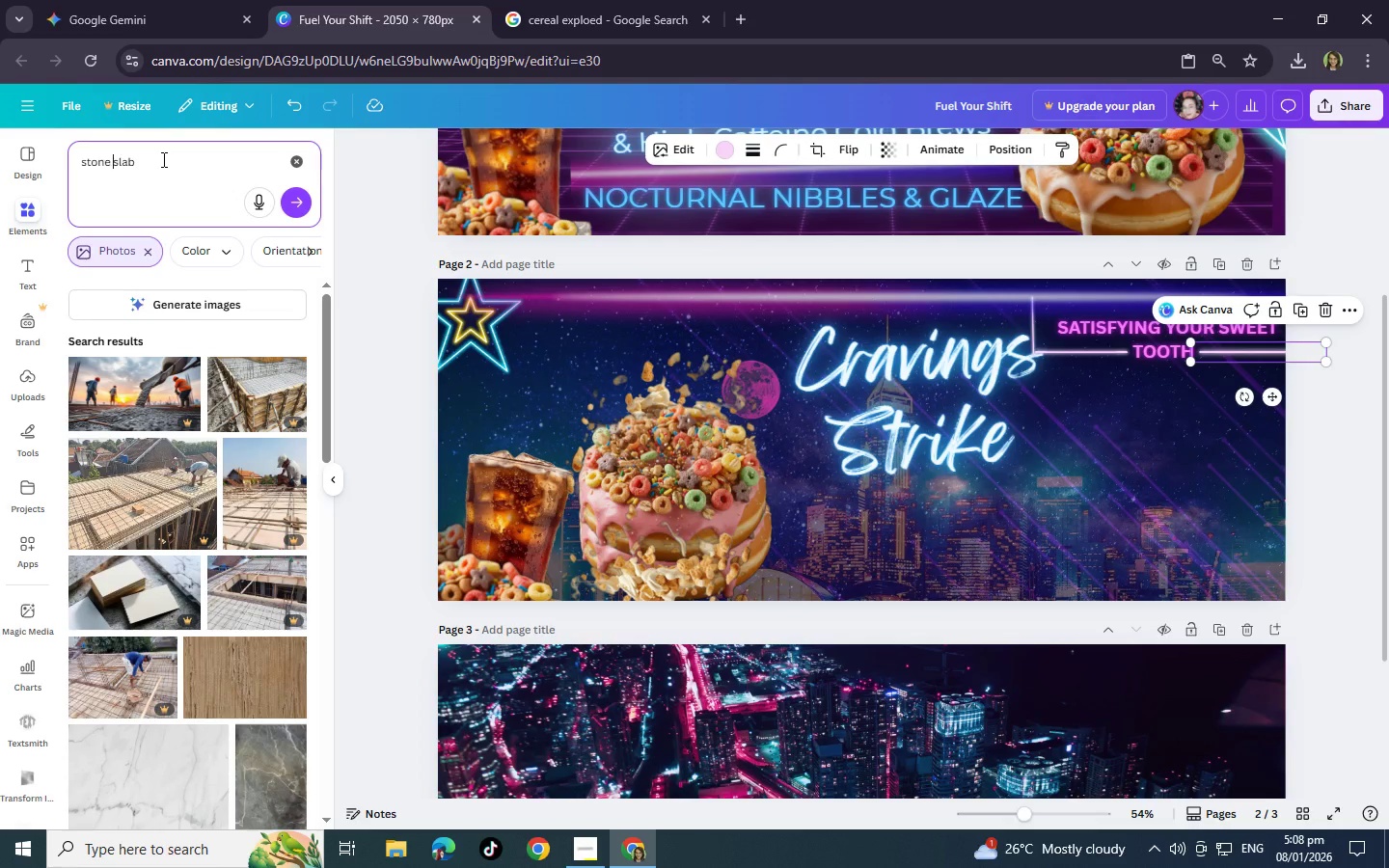 
key(Enter)
 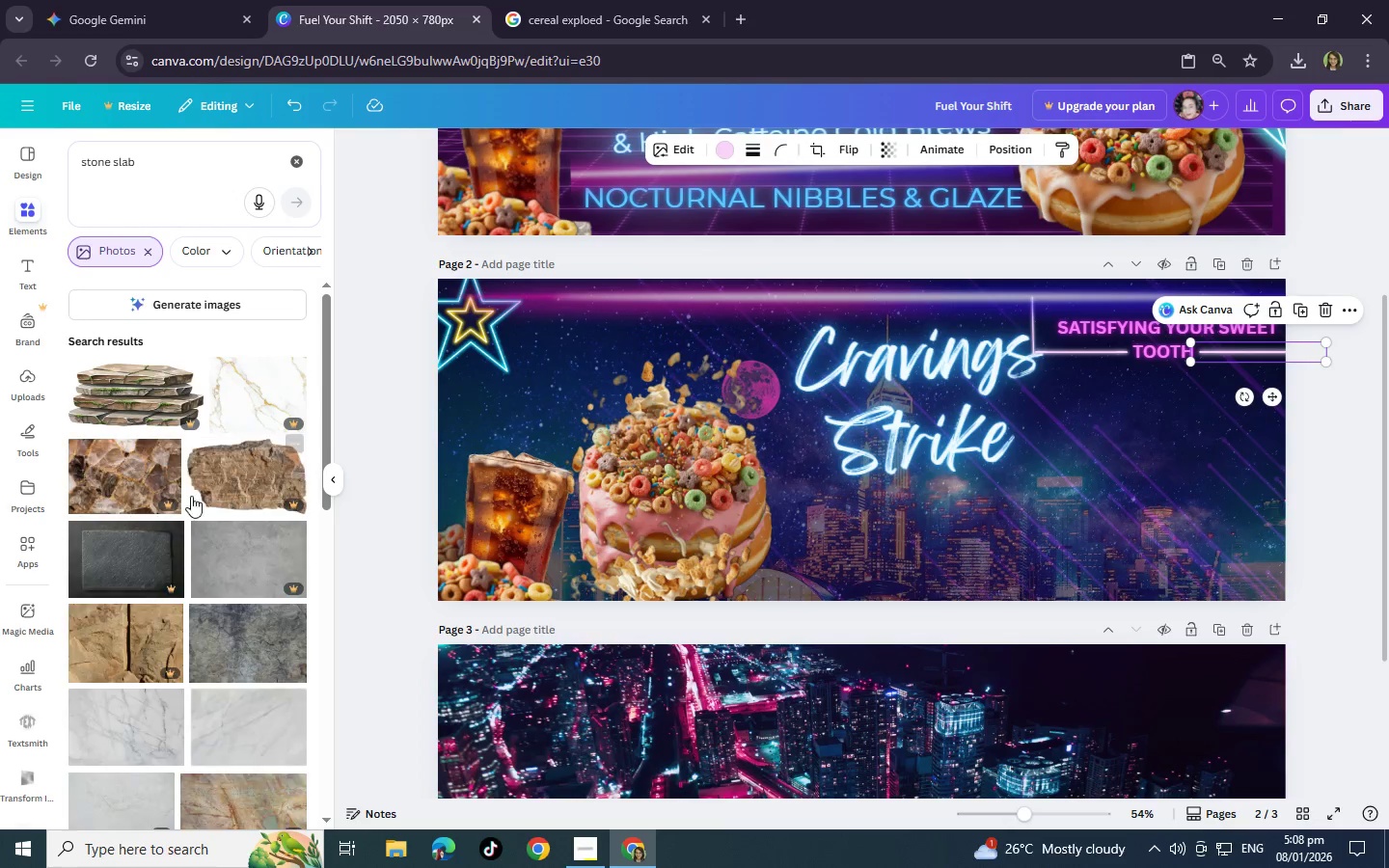 
scroll: coordinate [171, 492], scroll_direction: down, amount: 13.0
 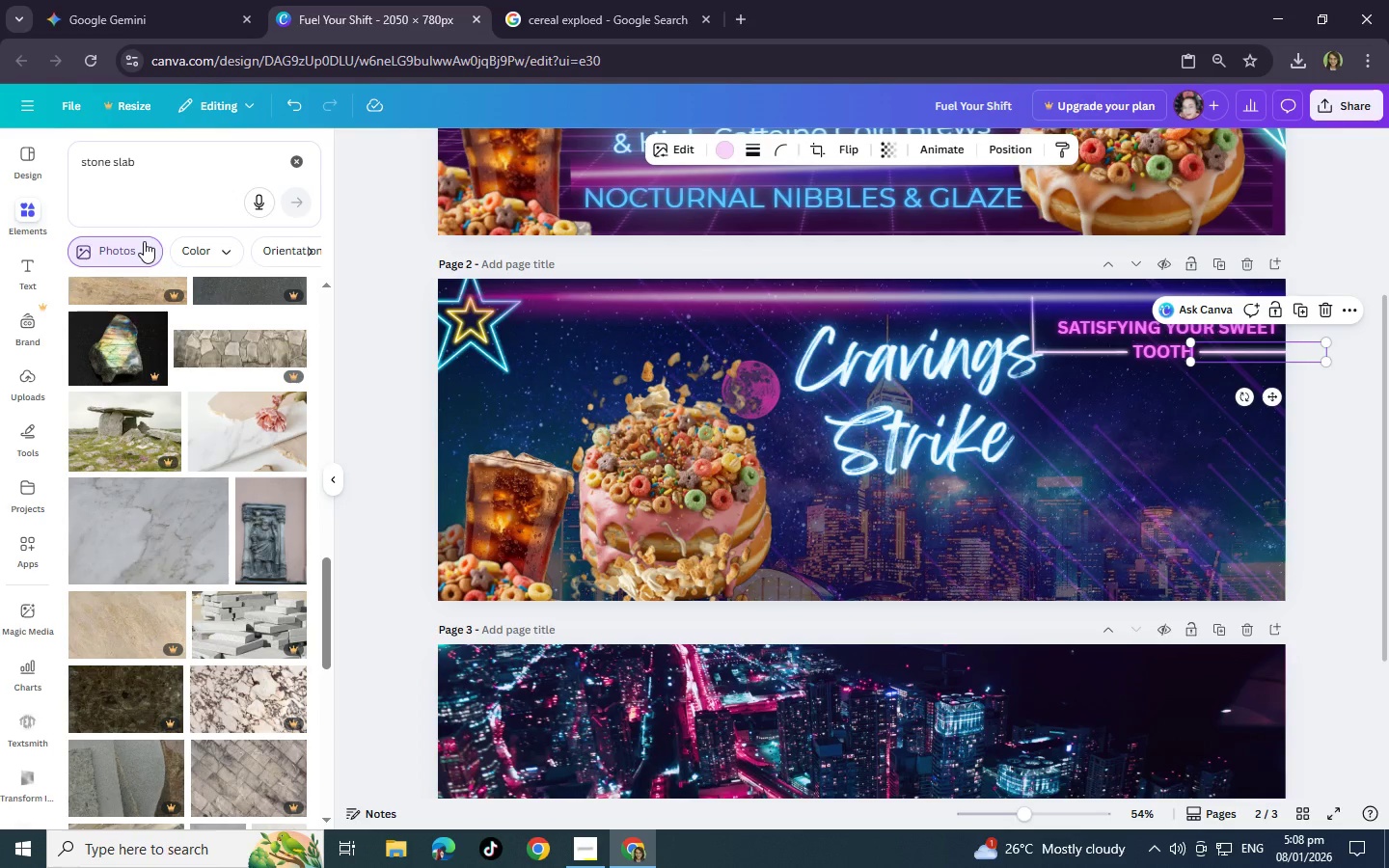 
left_click([144, 244])
 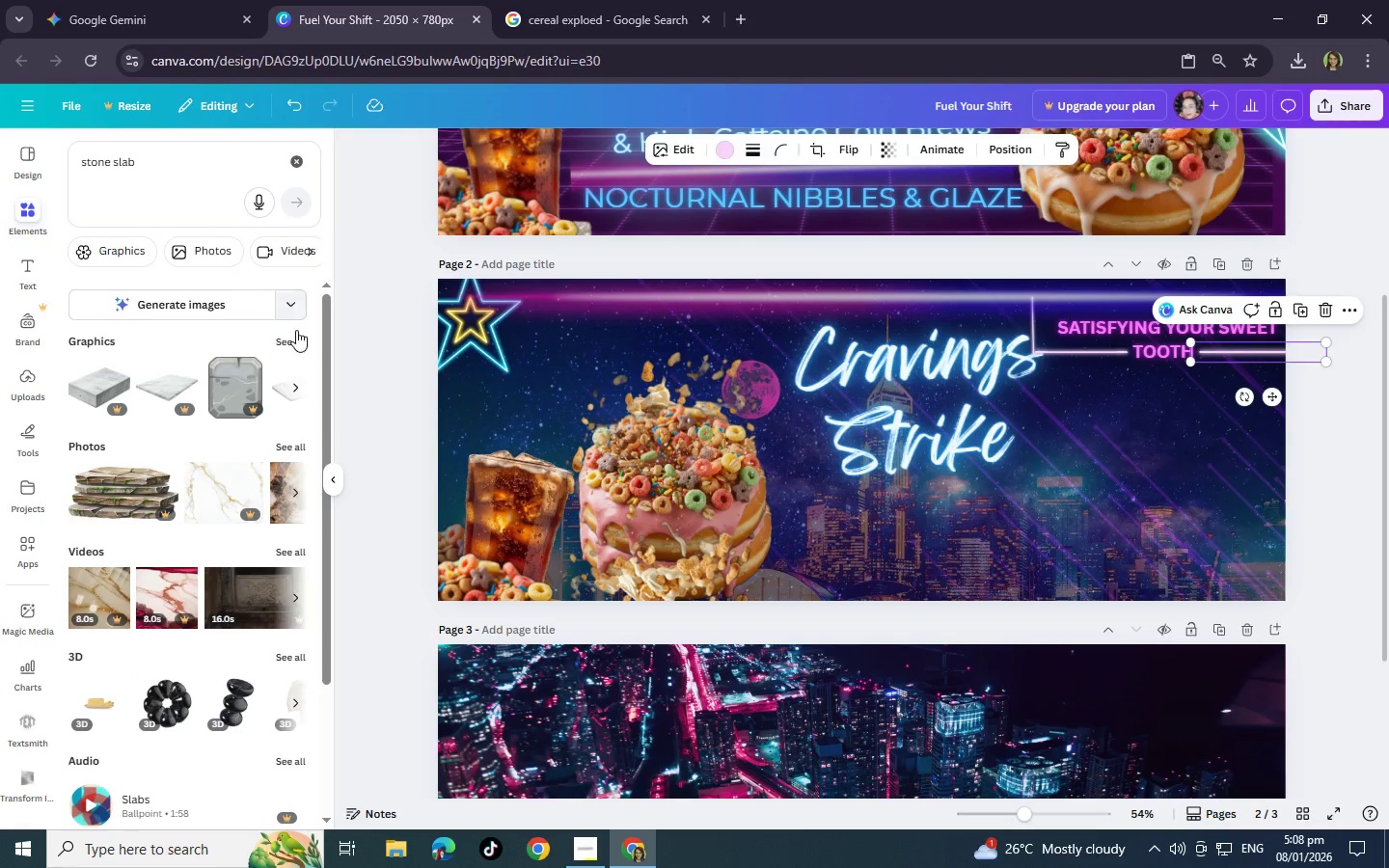 
left_click([296, 330])
 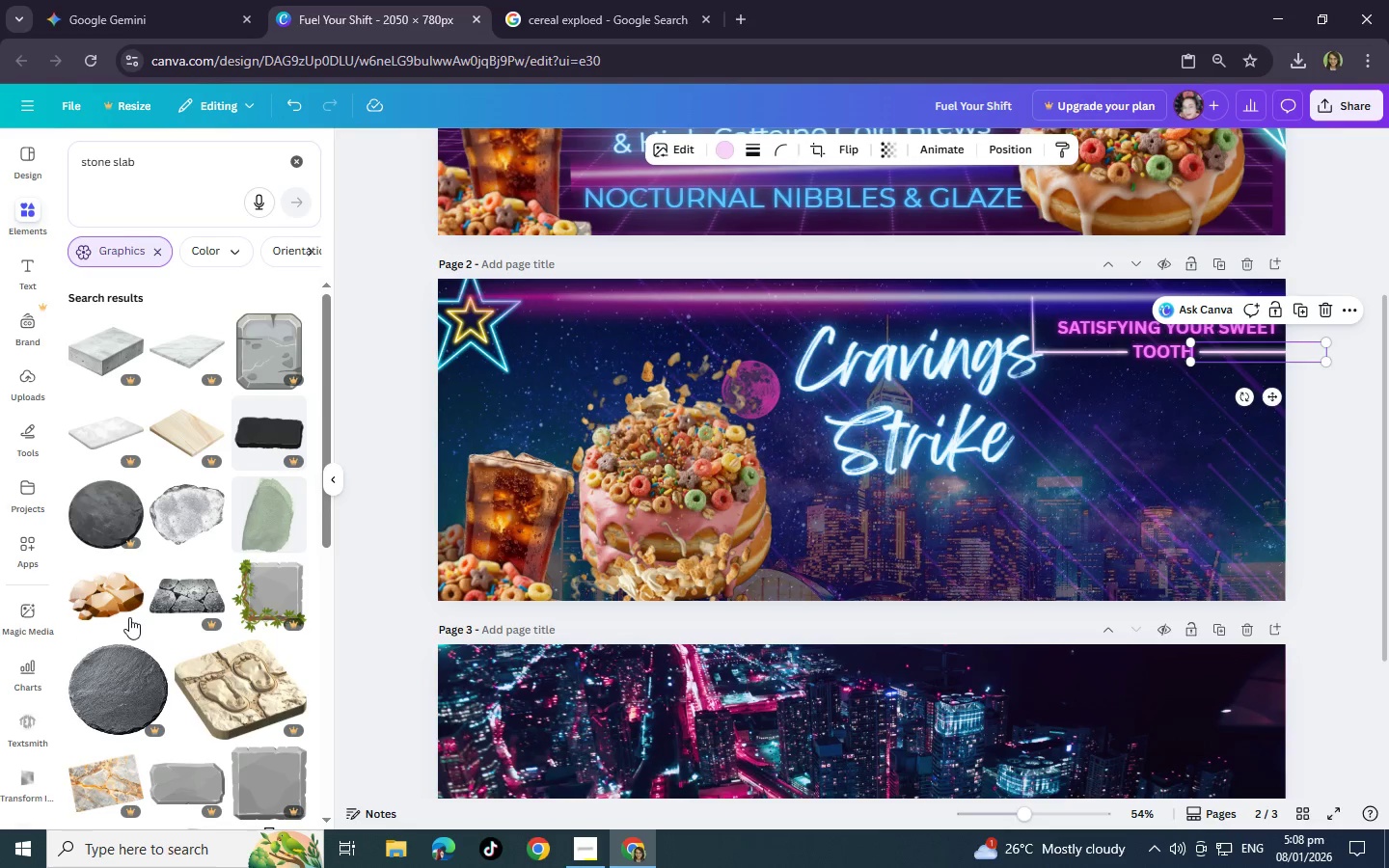 
scroll: coordinate [175, 659], scroll_direction: down, amount: 16.0
 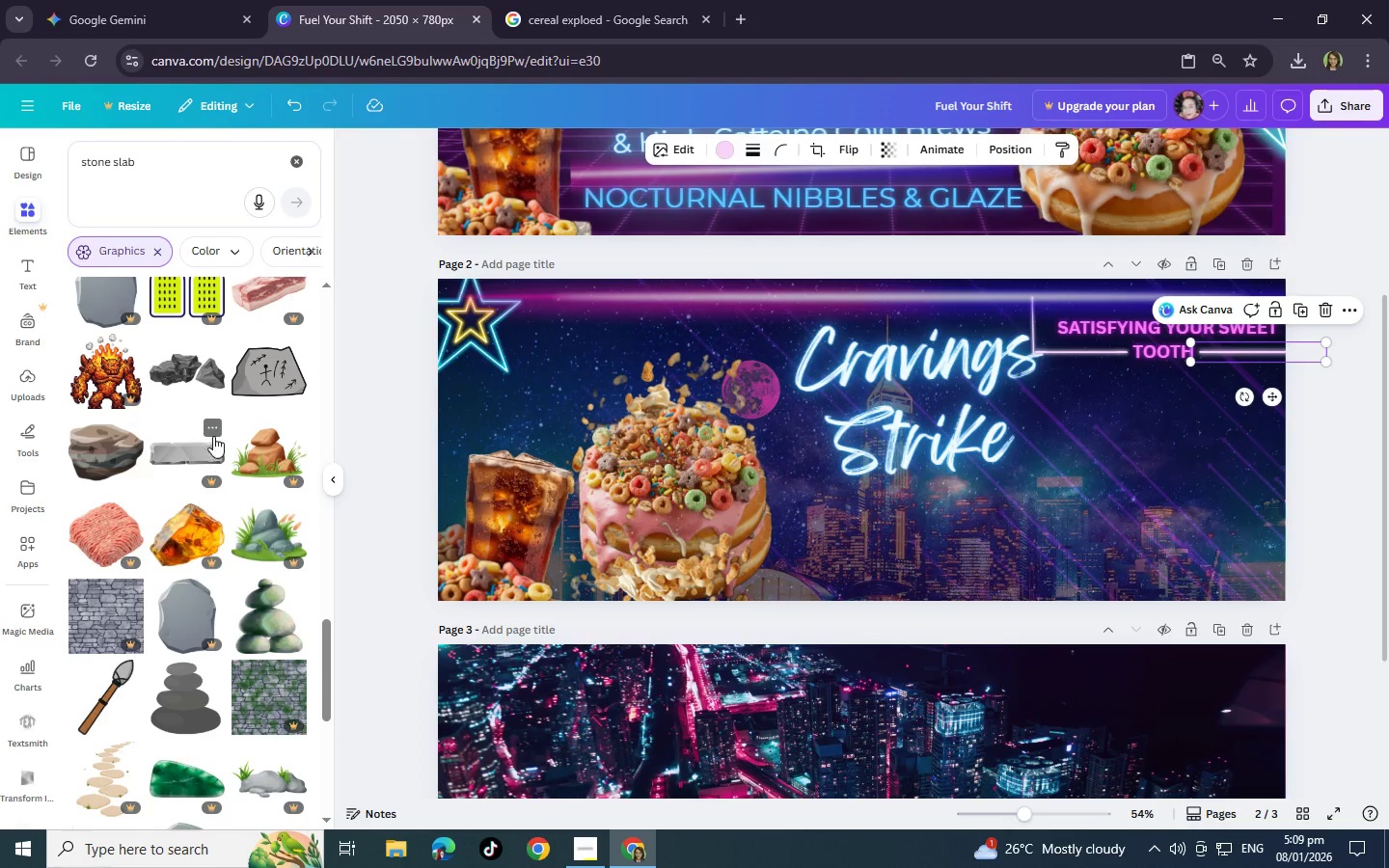 
left_click([213, 430])
 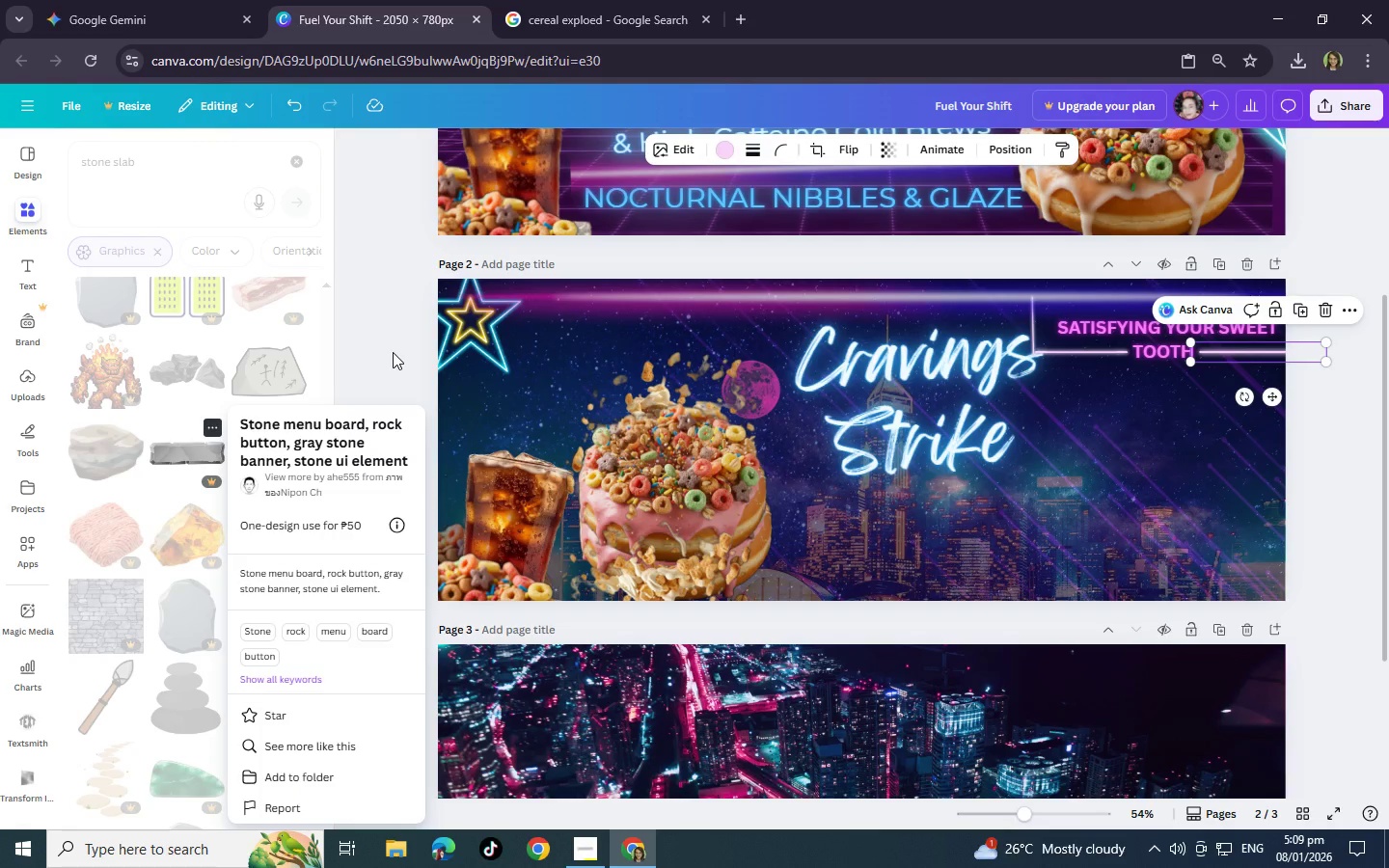 
left_click([385, 354])
 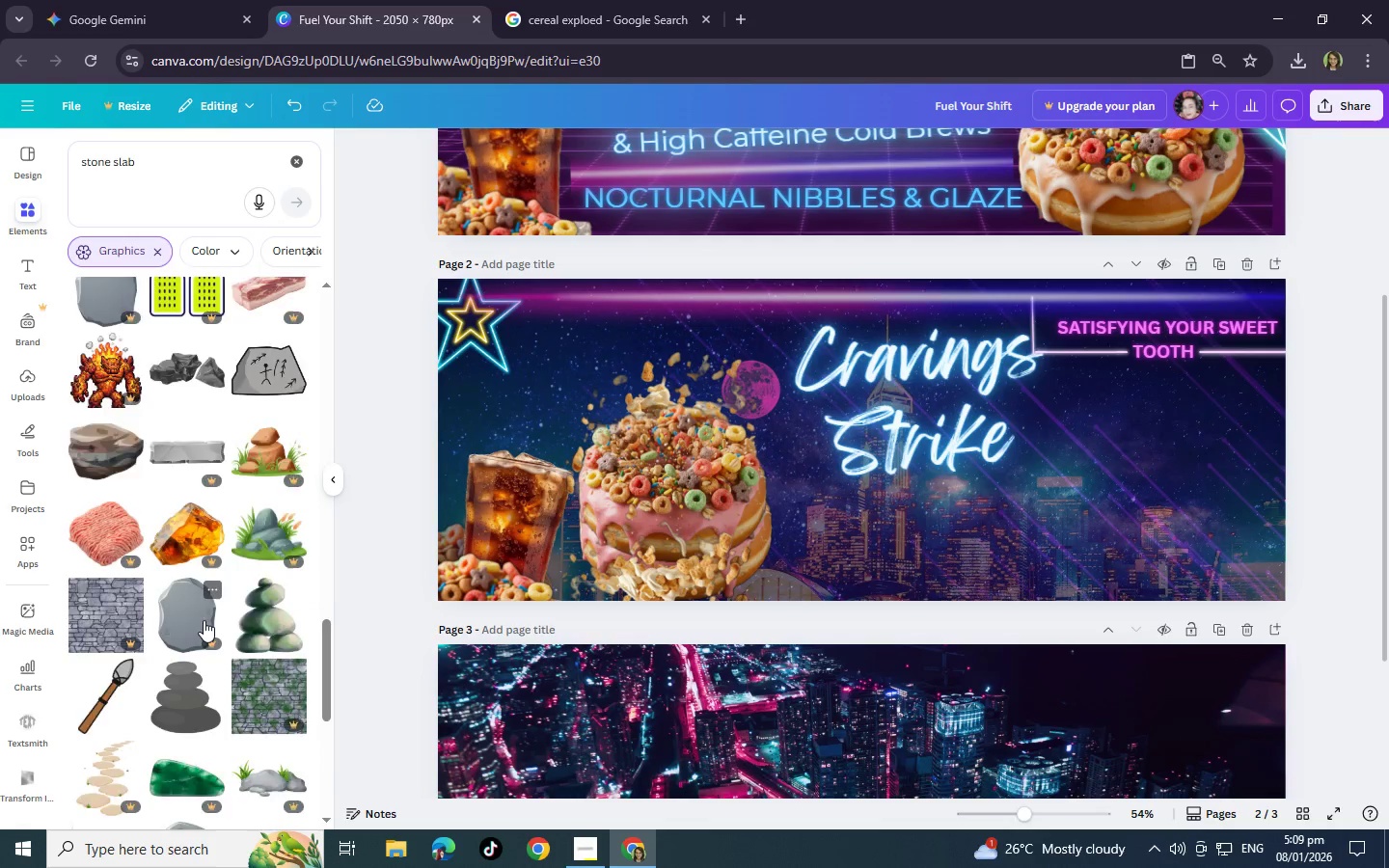 
scroll: coordinate [181, 665], scroll_direction: down, amount: 6.0
 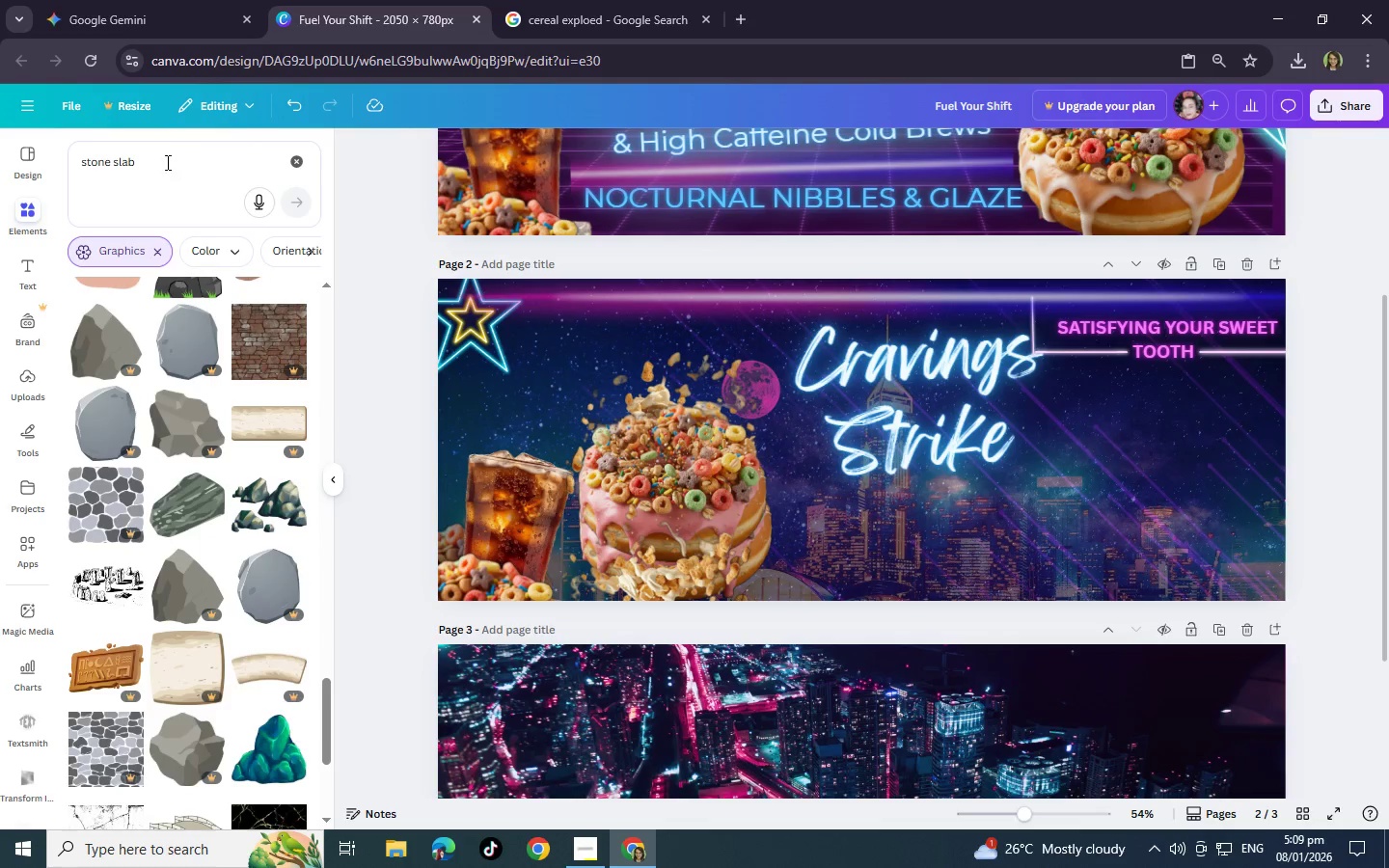 
left_click_drag(start_coordinate=[177, 158], to_coordinate=[0, 128])
 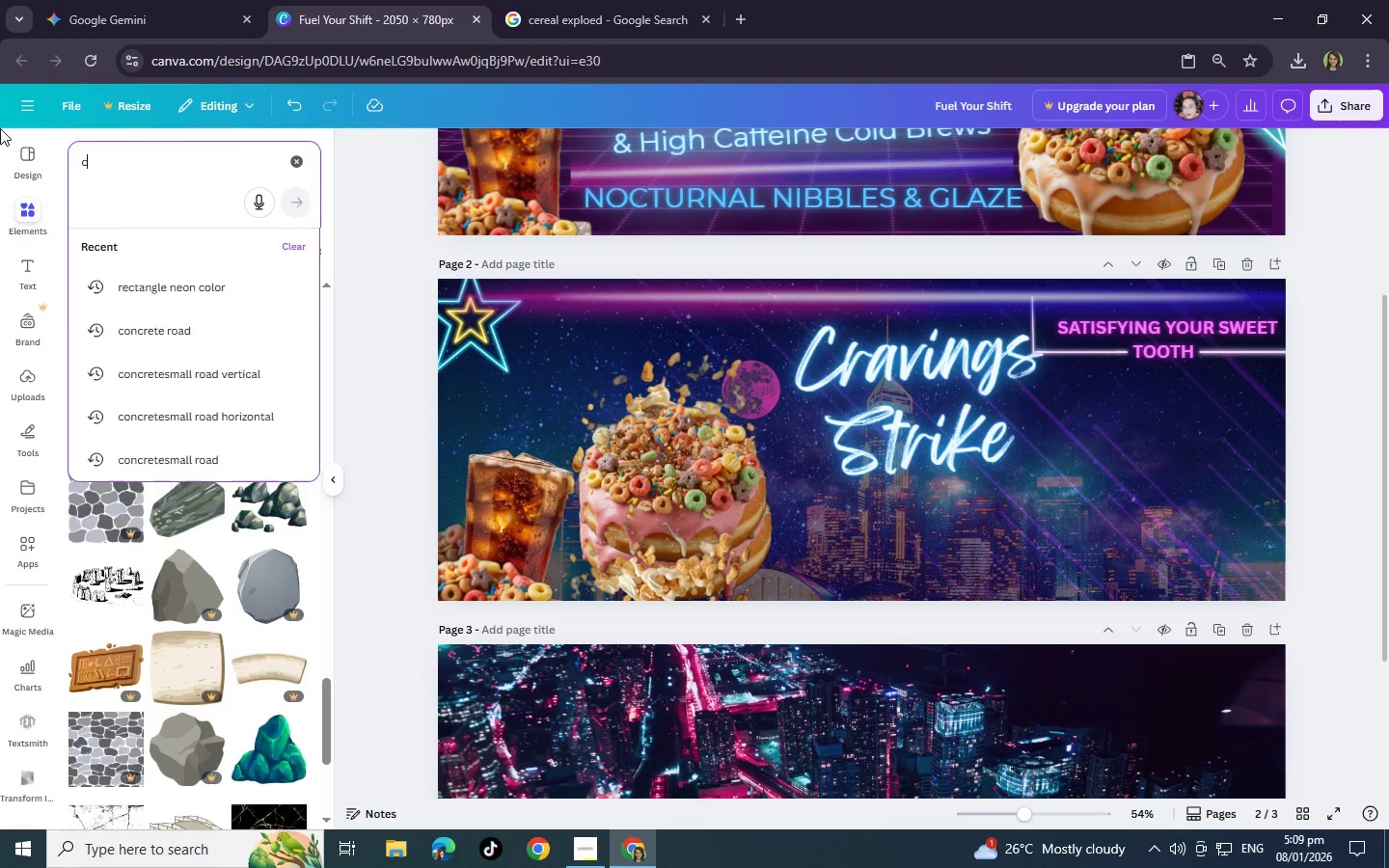 
type(cement slab)
 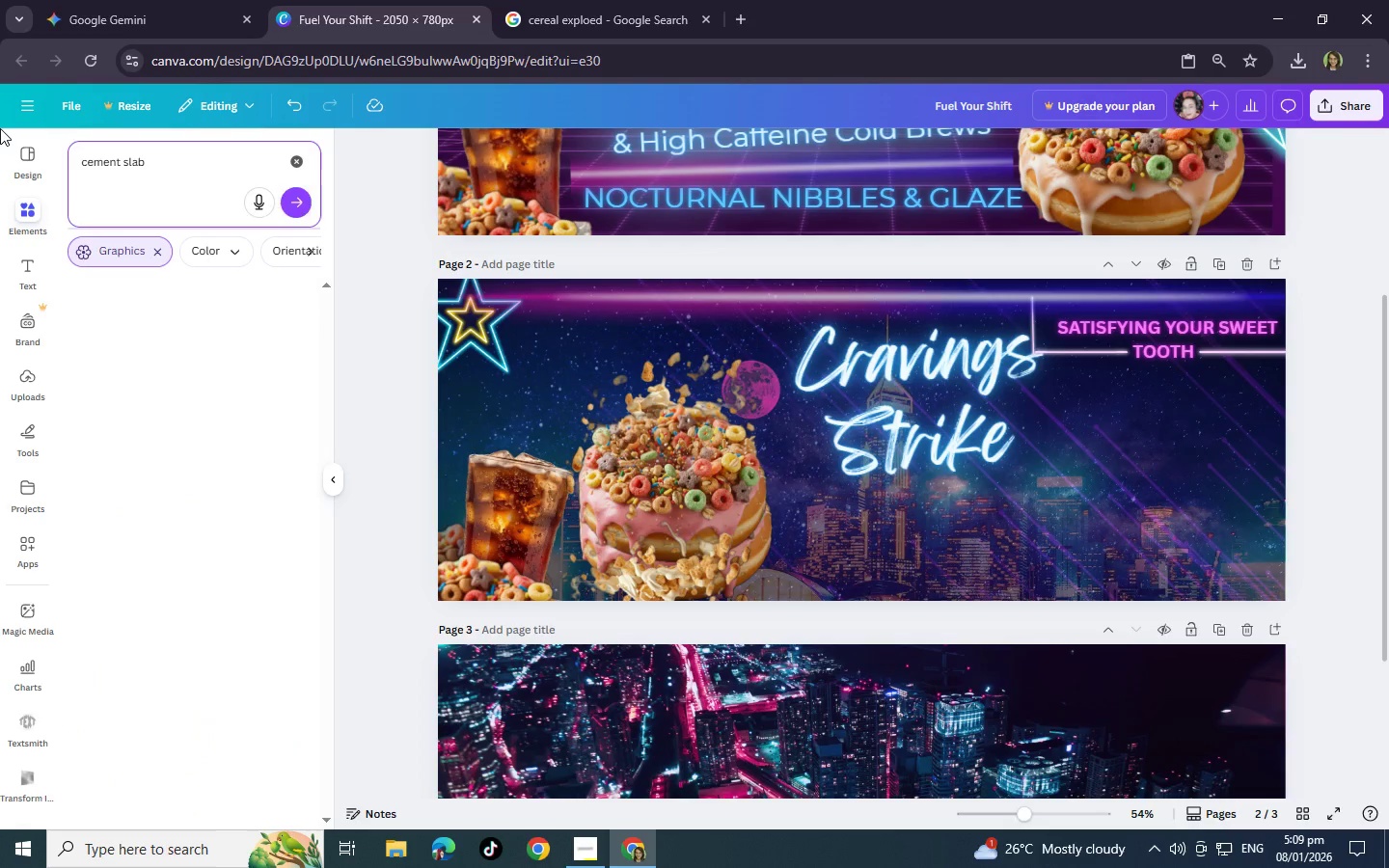 
key(Enter)
 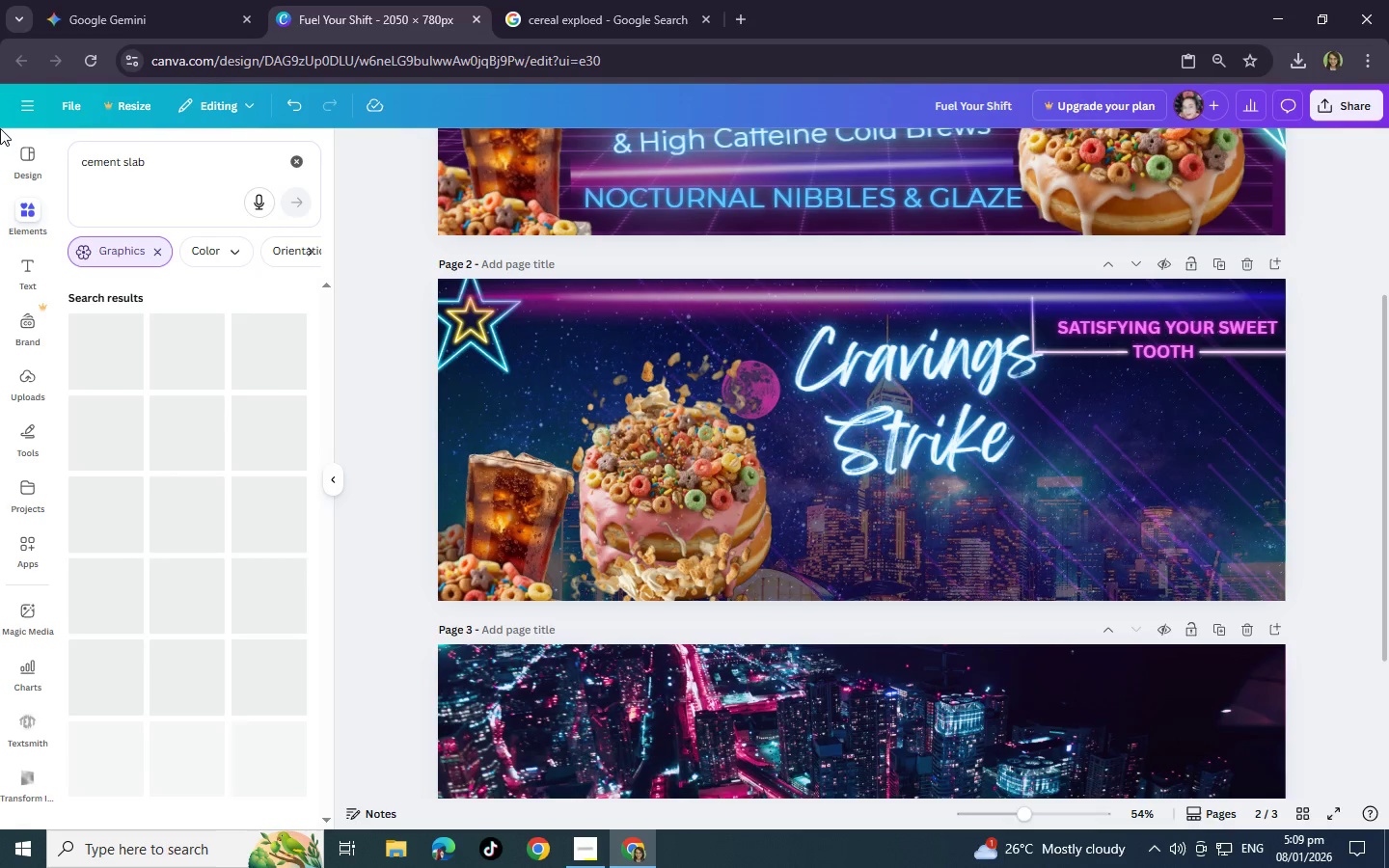 
scroll: coordinate [21, 58], scroll_direction: down, amount: 1.0
 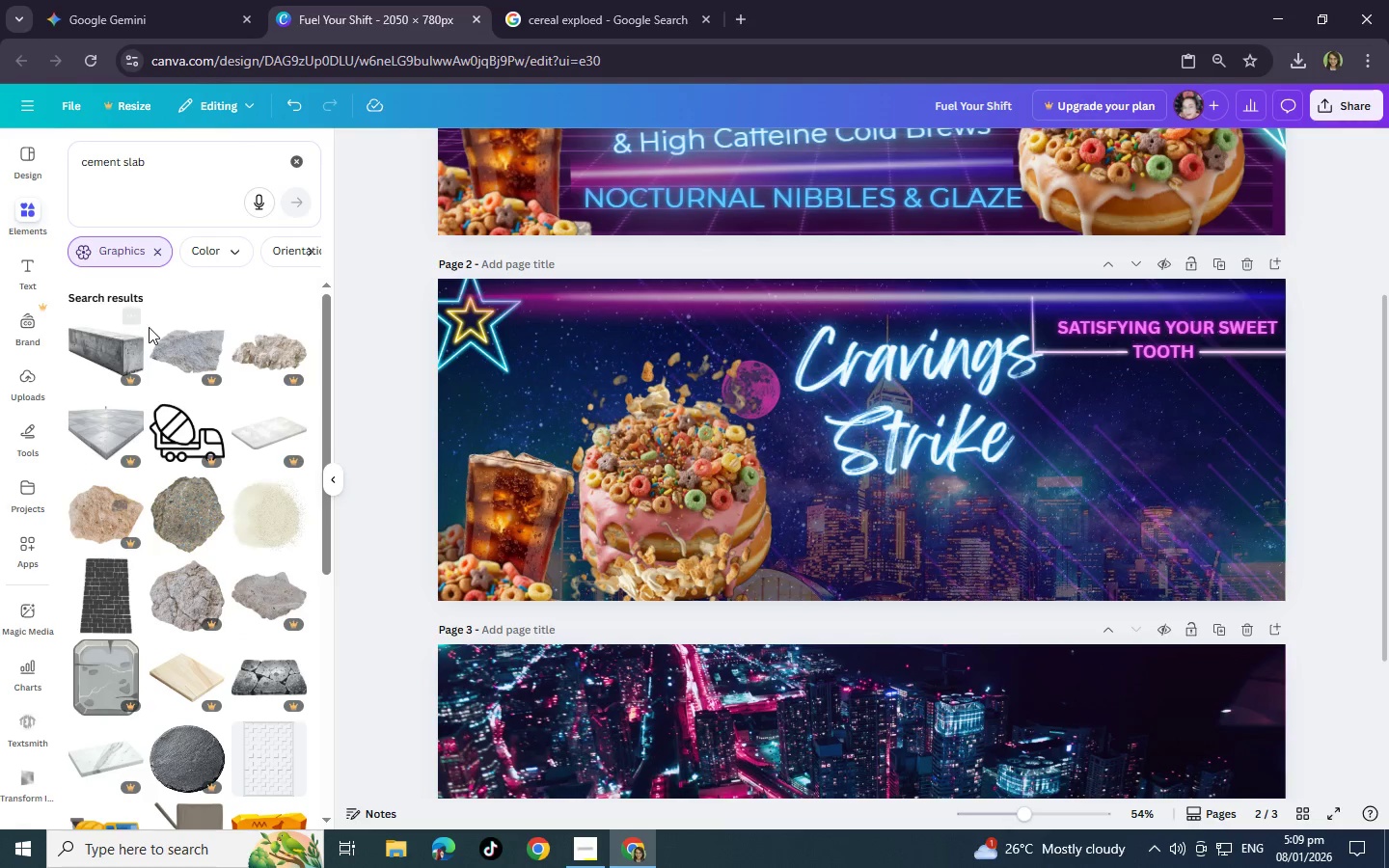 
left_click([138, 324])
 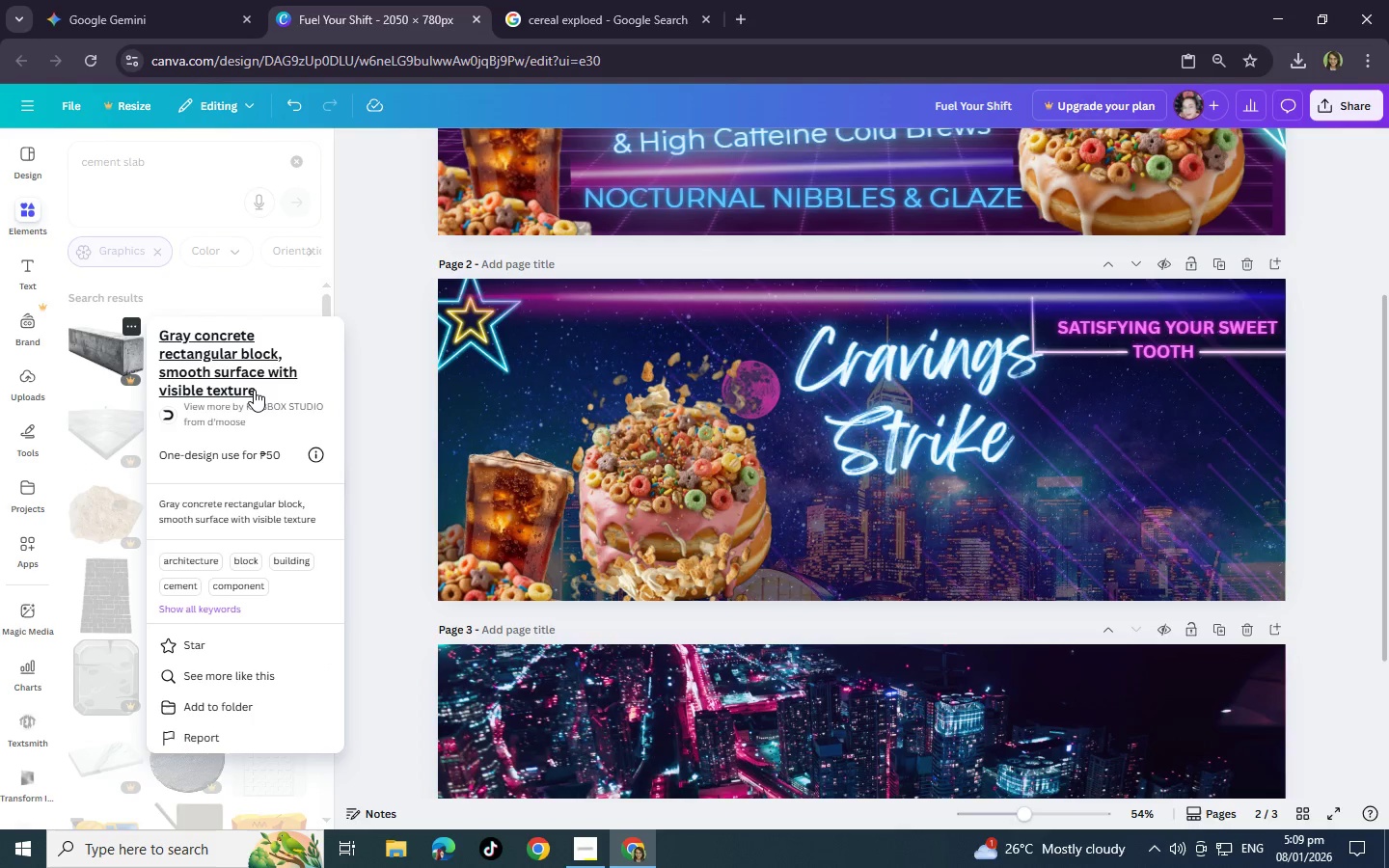 
left_click([247, 388])
 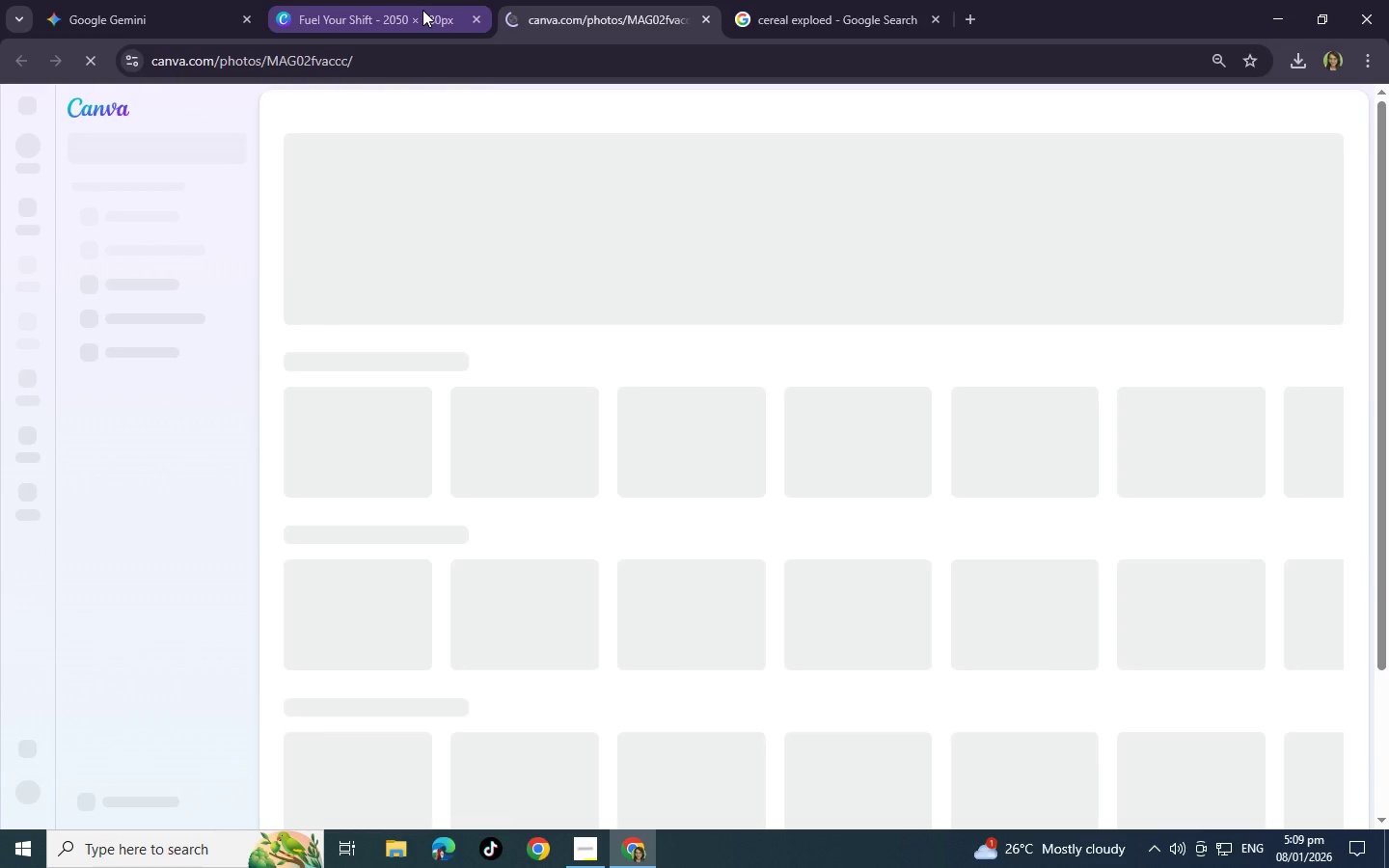 
left_click([700, 19])
 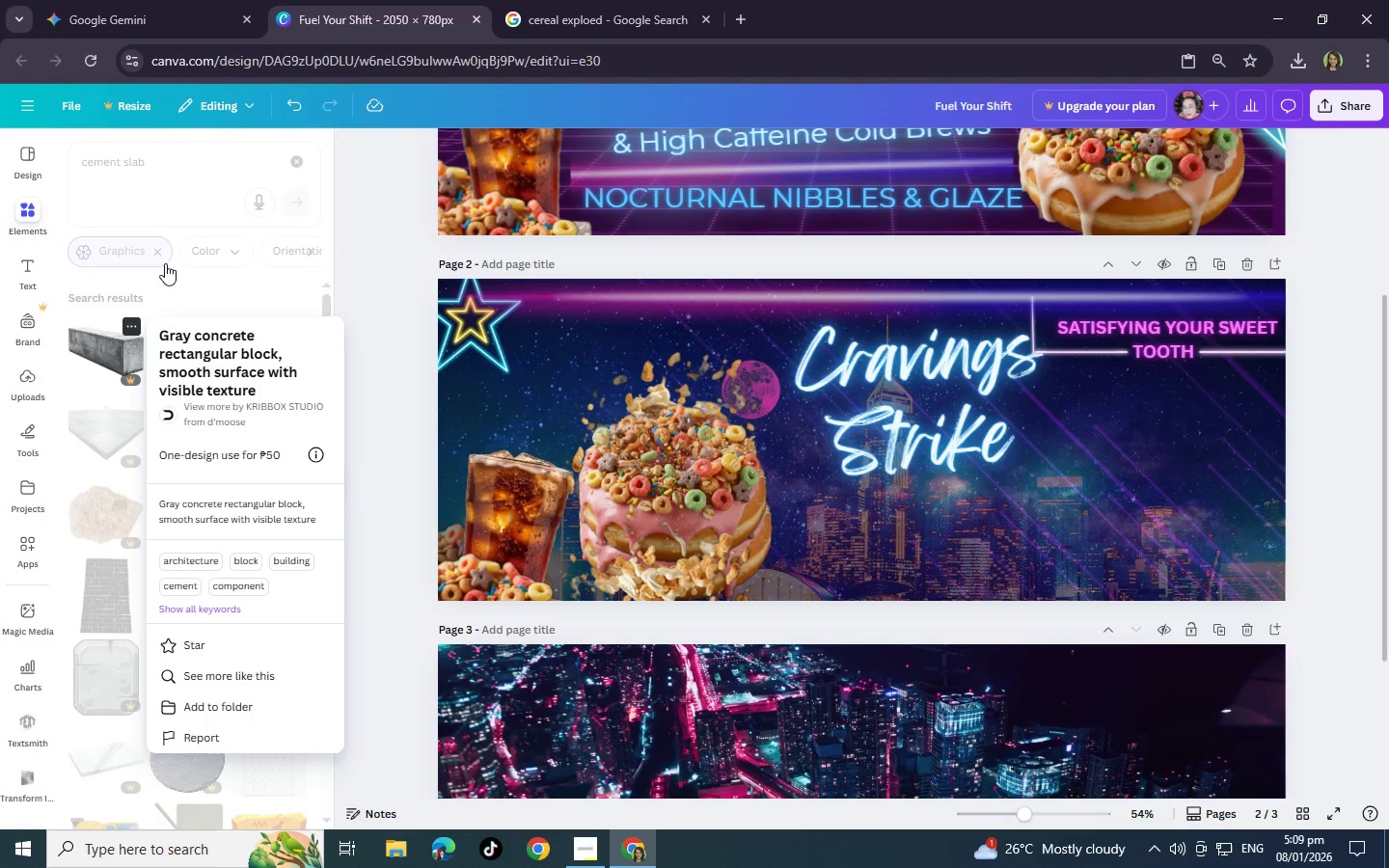 
left_click([160, 198])
 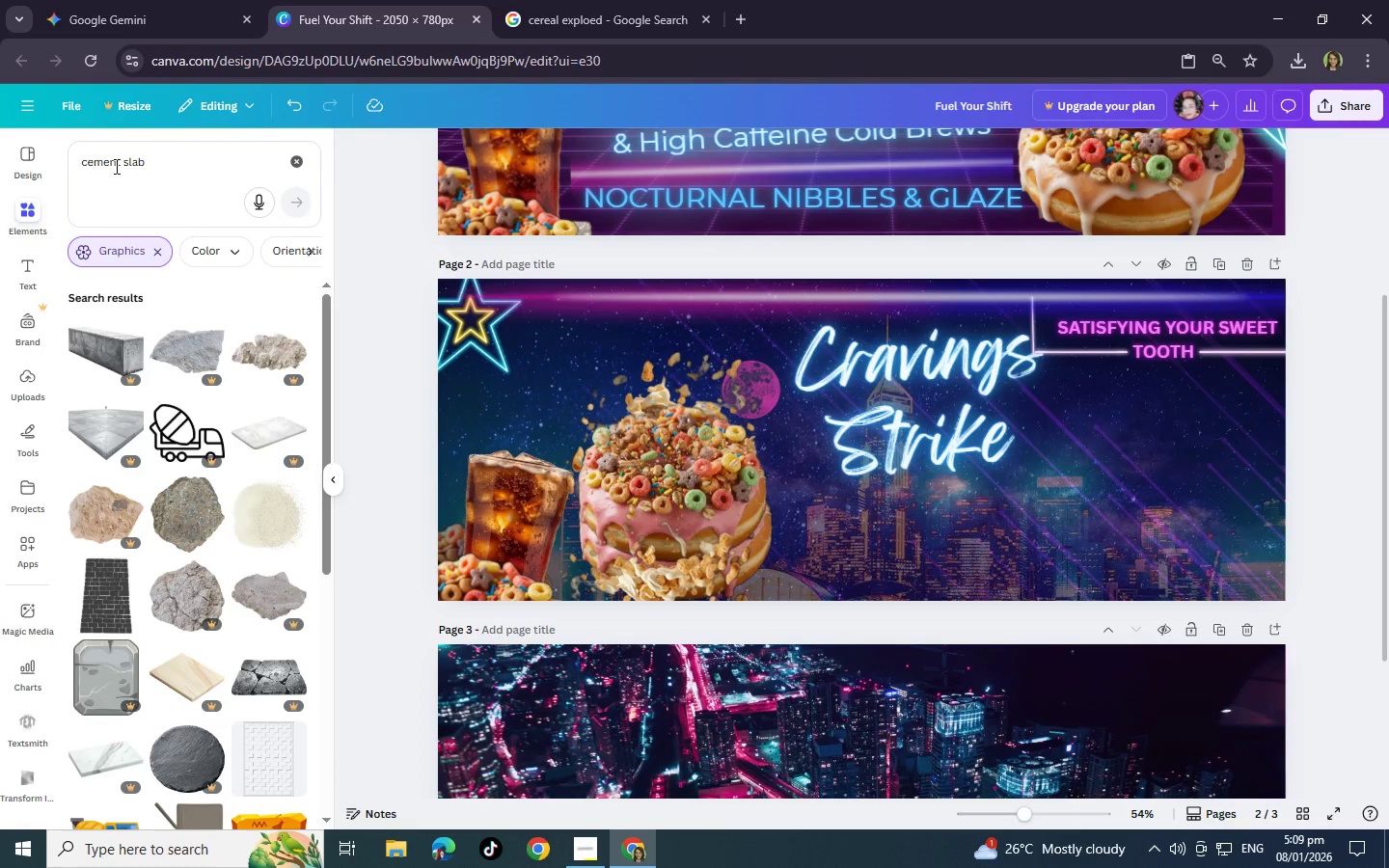 
left_click_drag(start_coordinate=[179, 170], to_coordinate=[0, 163])
 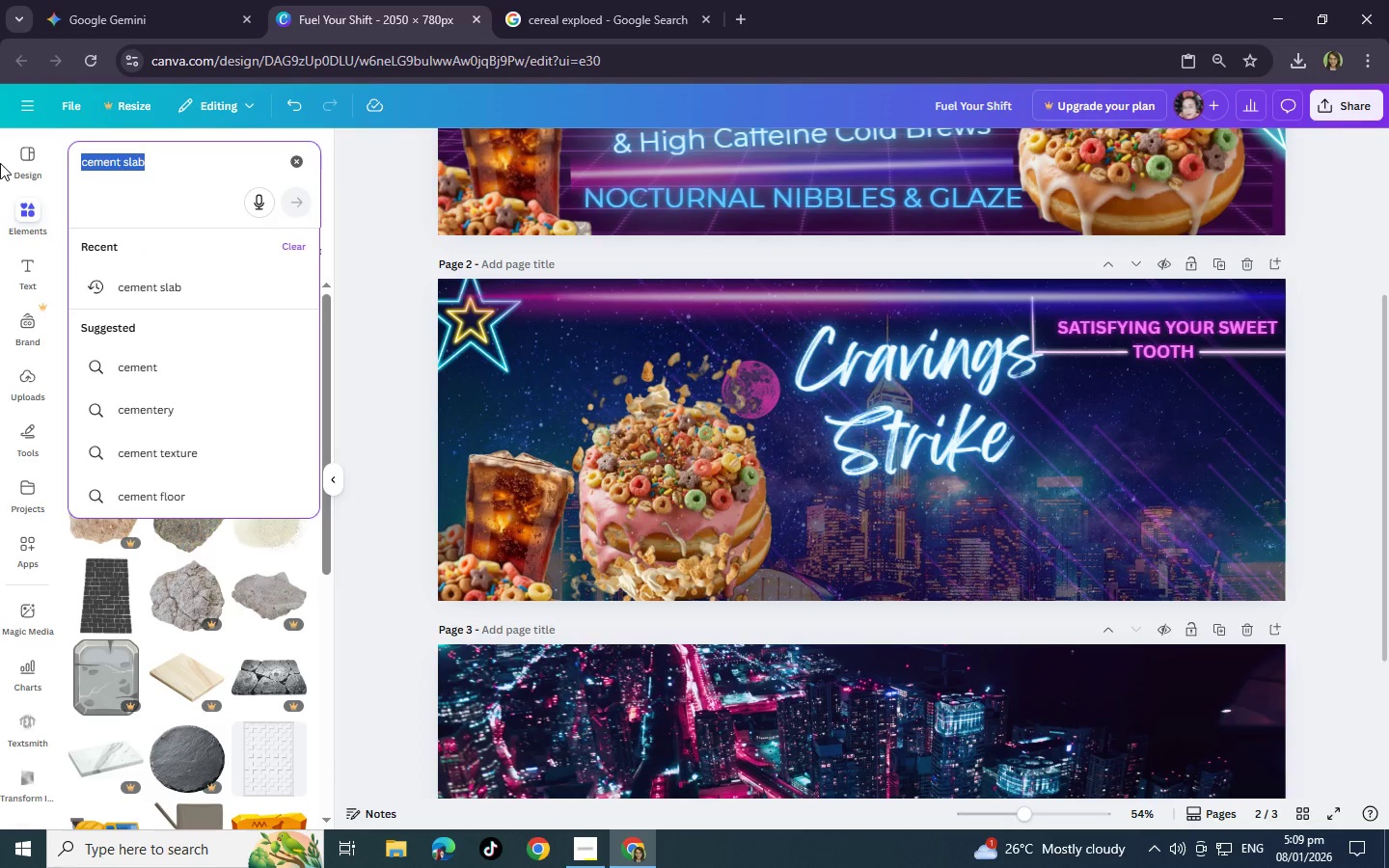 
type(cence)
key(Backspace)
type(rert)
key(Backspace)
type(t)
key(Backspace)
key(Backspace)
key(Backspace)
type(t)
key(Backspace)
type(ete re)
key(Backspace)
key(Backspace)
type(blcok)
key(Backspace)
key(Backspace)
key(Backspace)
type(ocl)
key(Backspace)
type(k)
 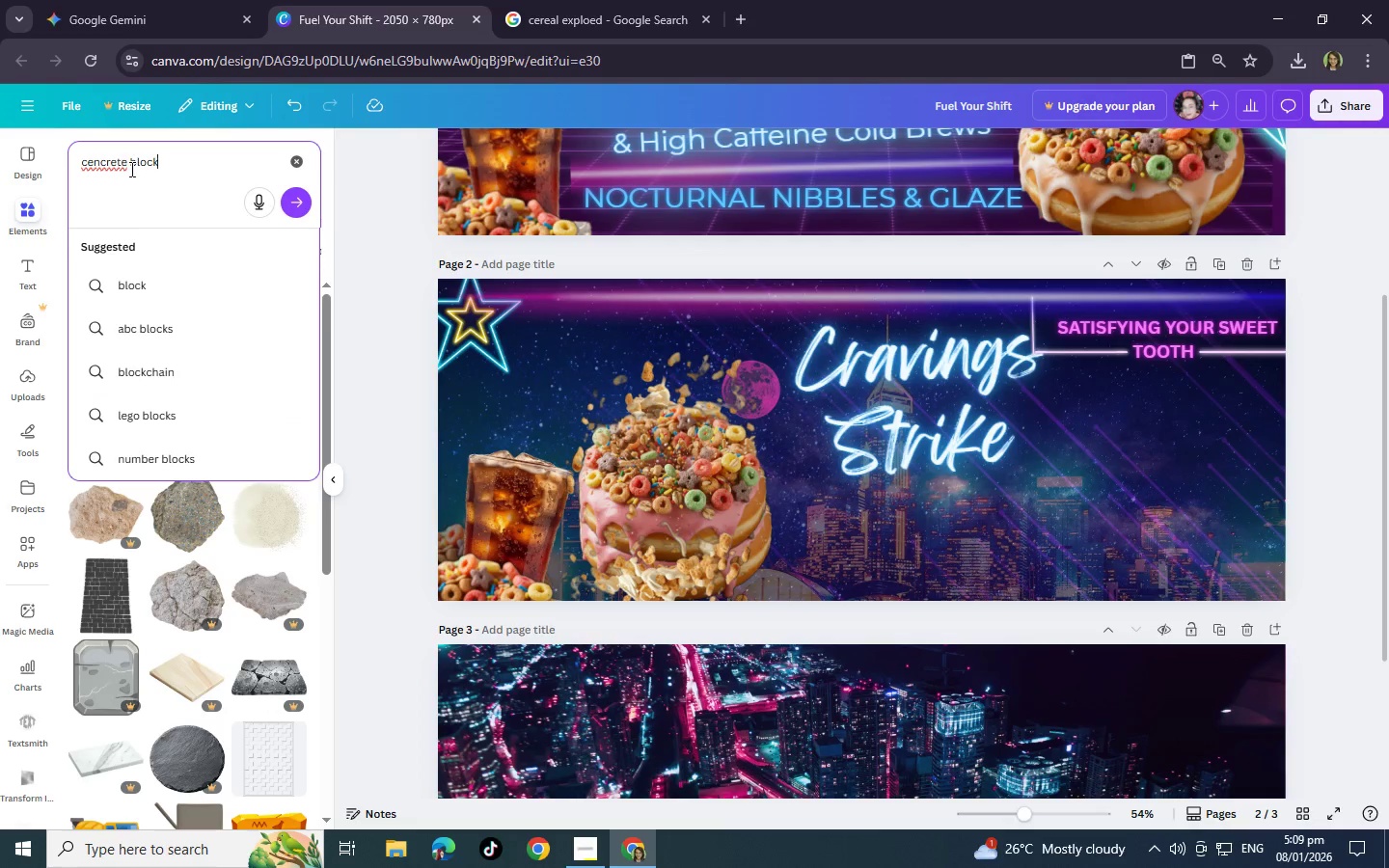 
left_click([110, 175])
 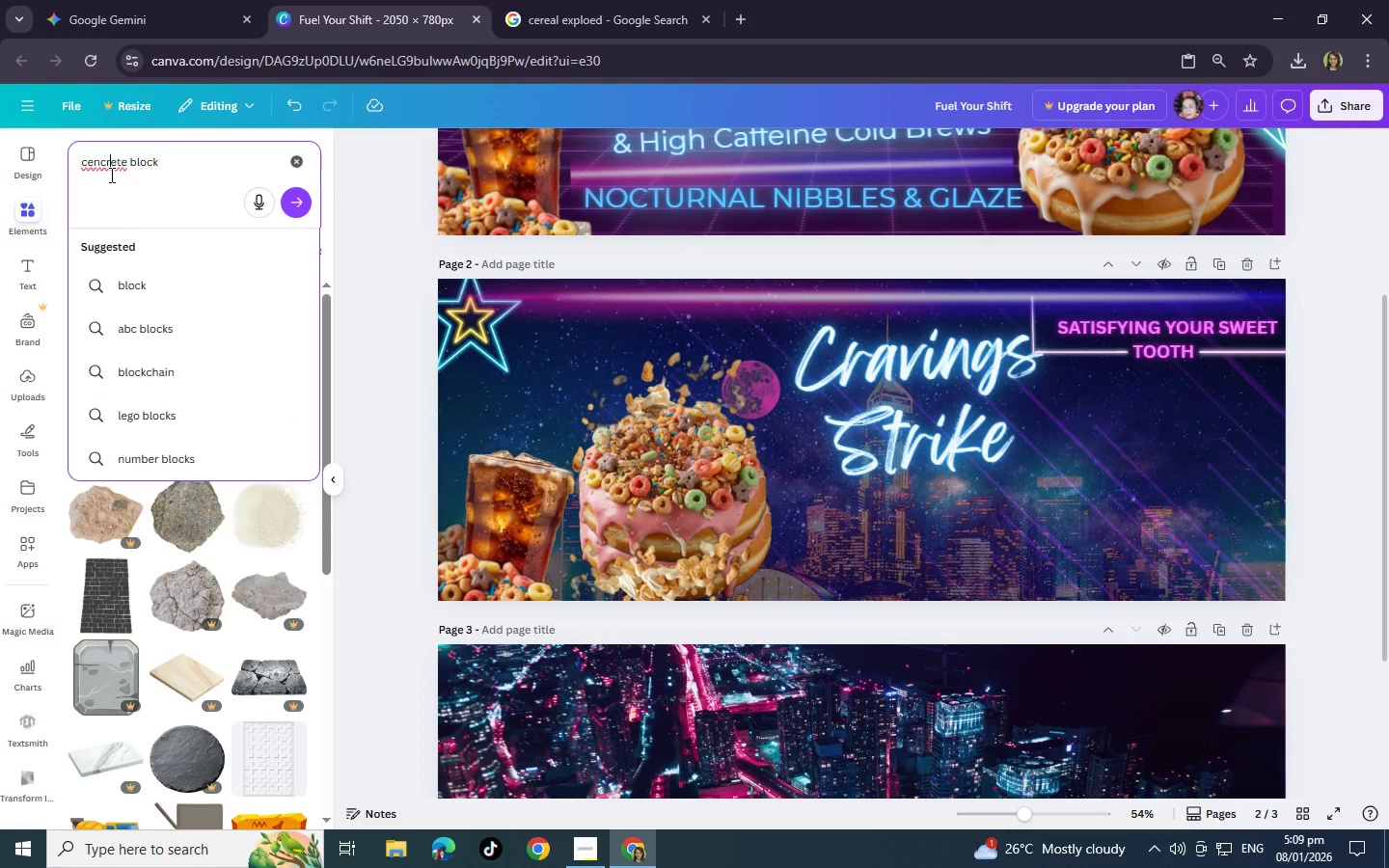 
right_click([110, 175])
 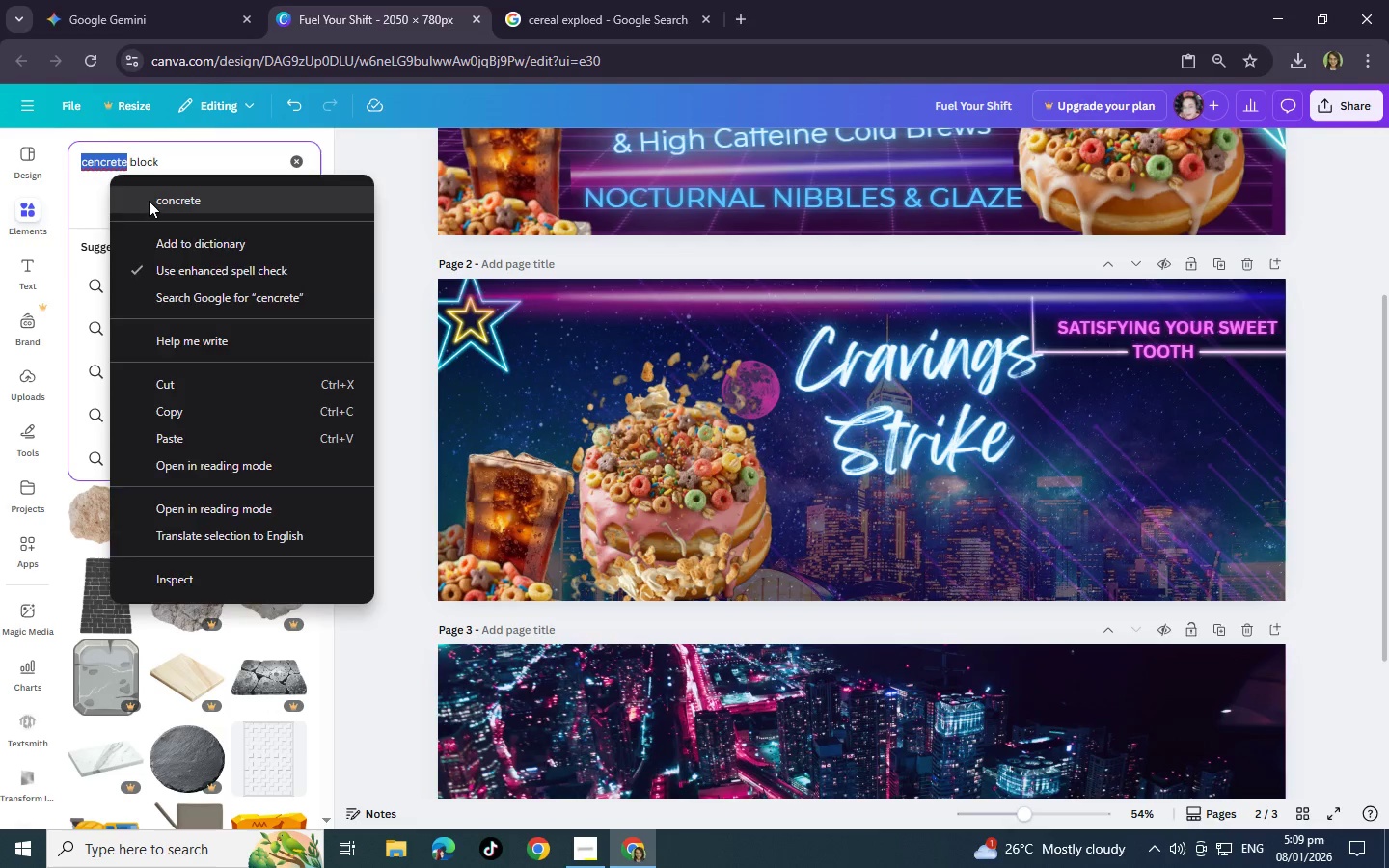 
left_click([149, 201])
 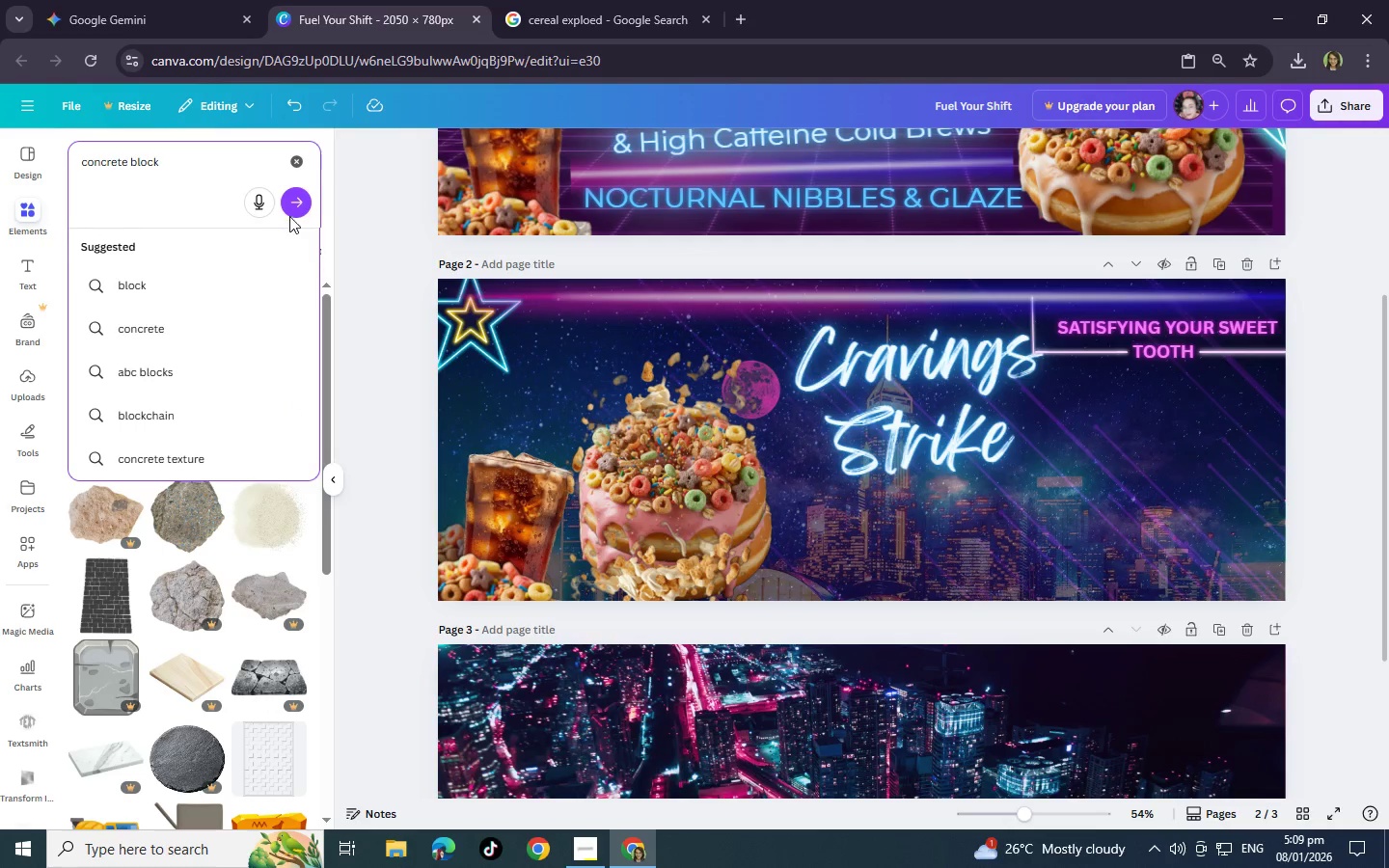 
key(Enter)
 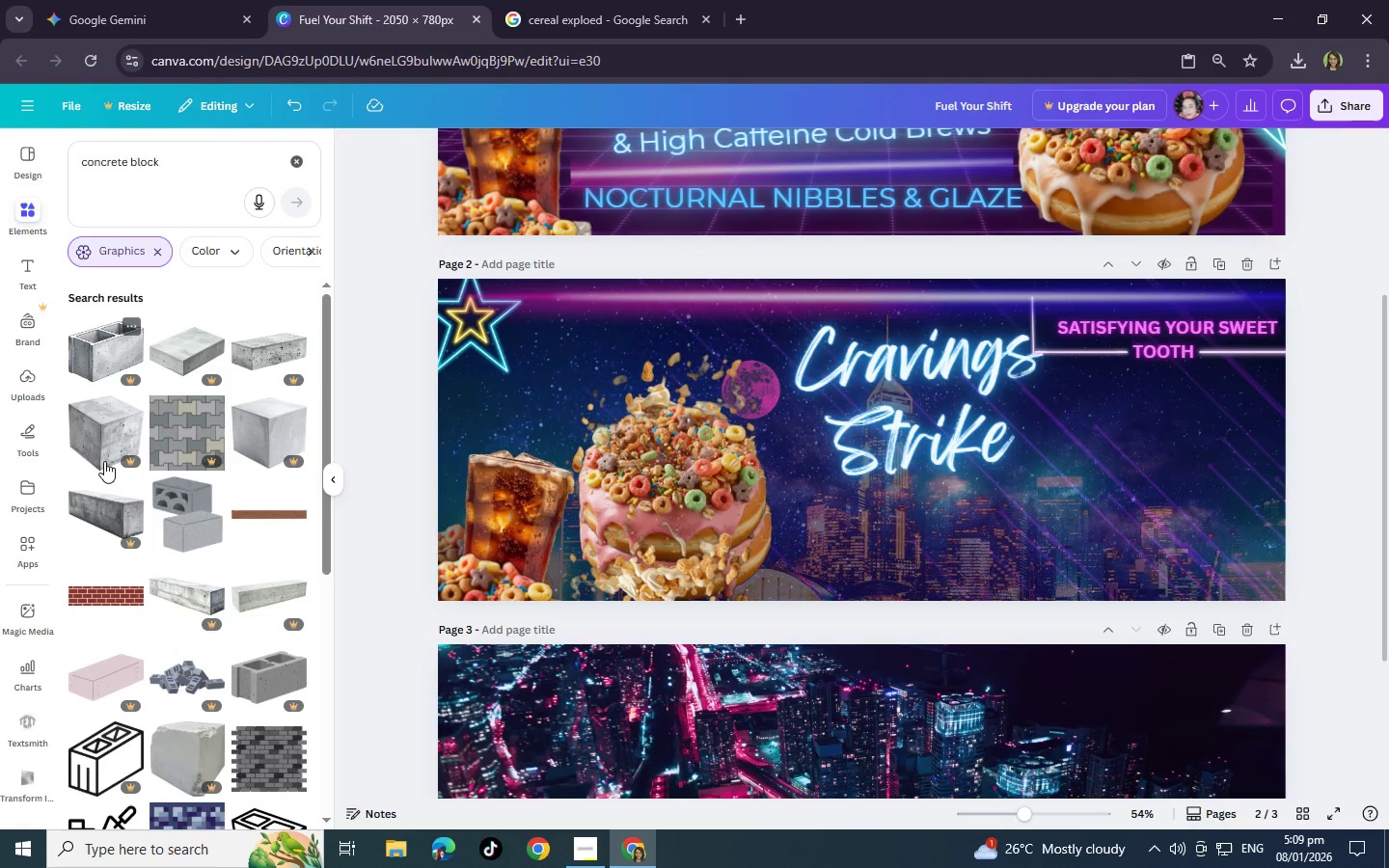 
scroll: coordinate [259, 517], scroll_direction: down, amount: 9.0
 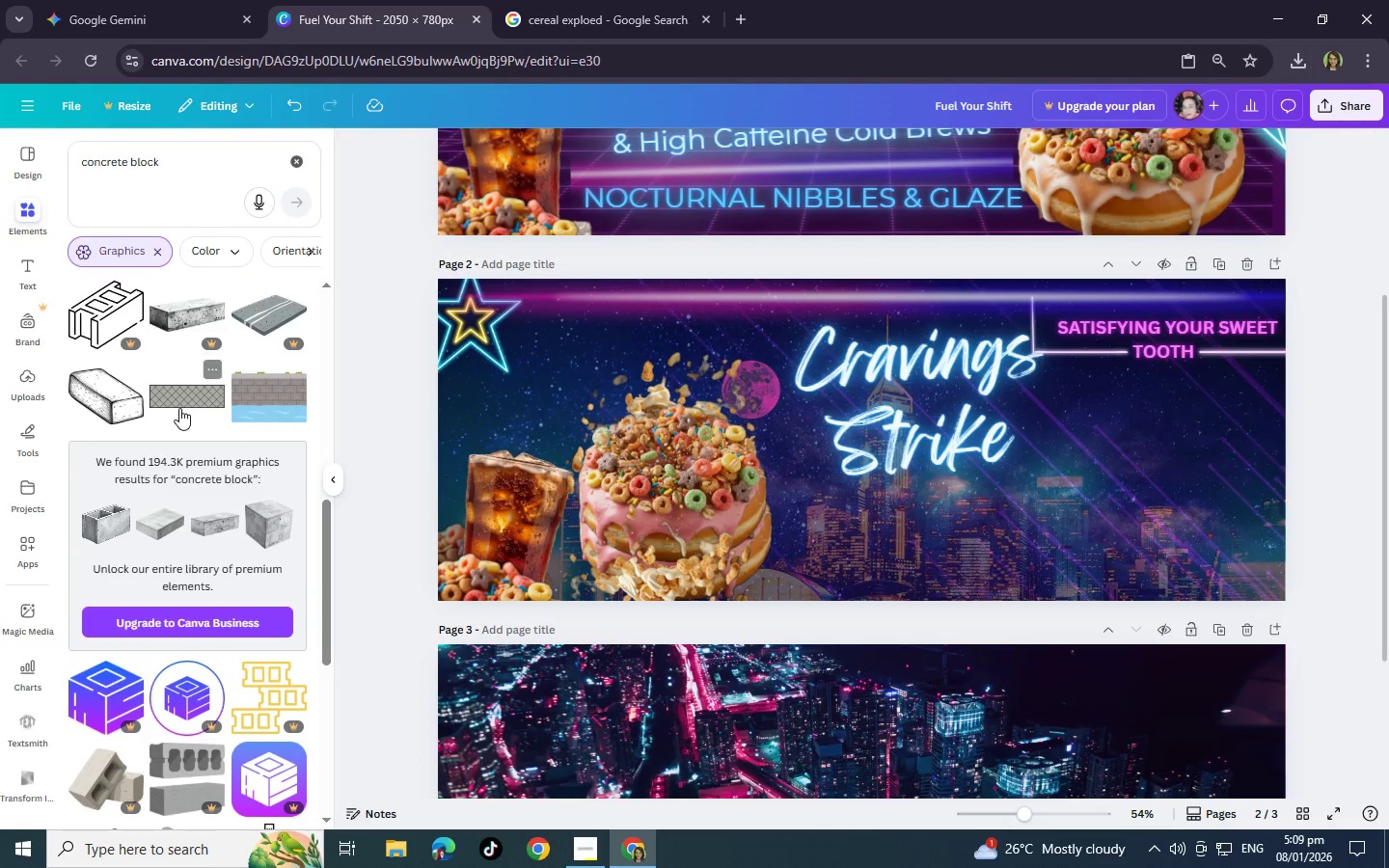 
scroll: coordinate [179, 408], scroll_direction: up, amount: 2.0
 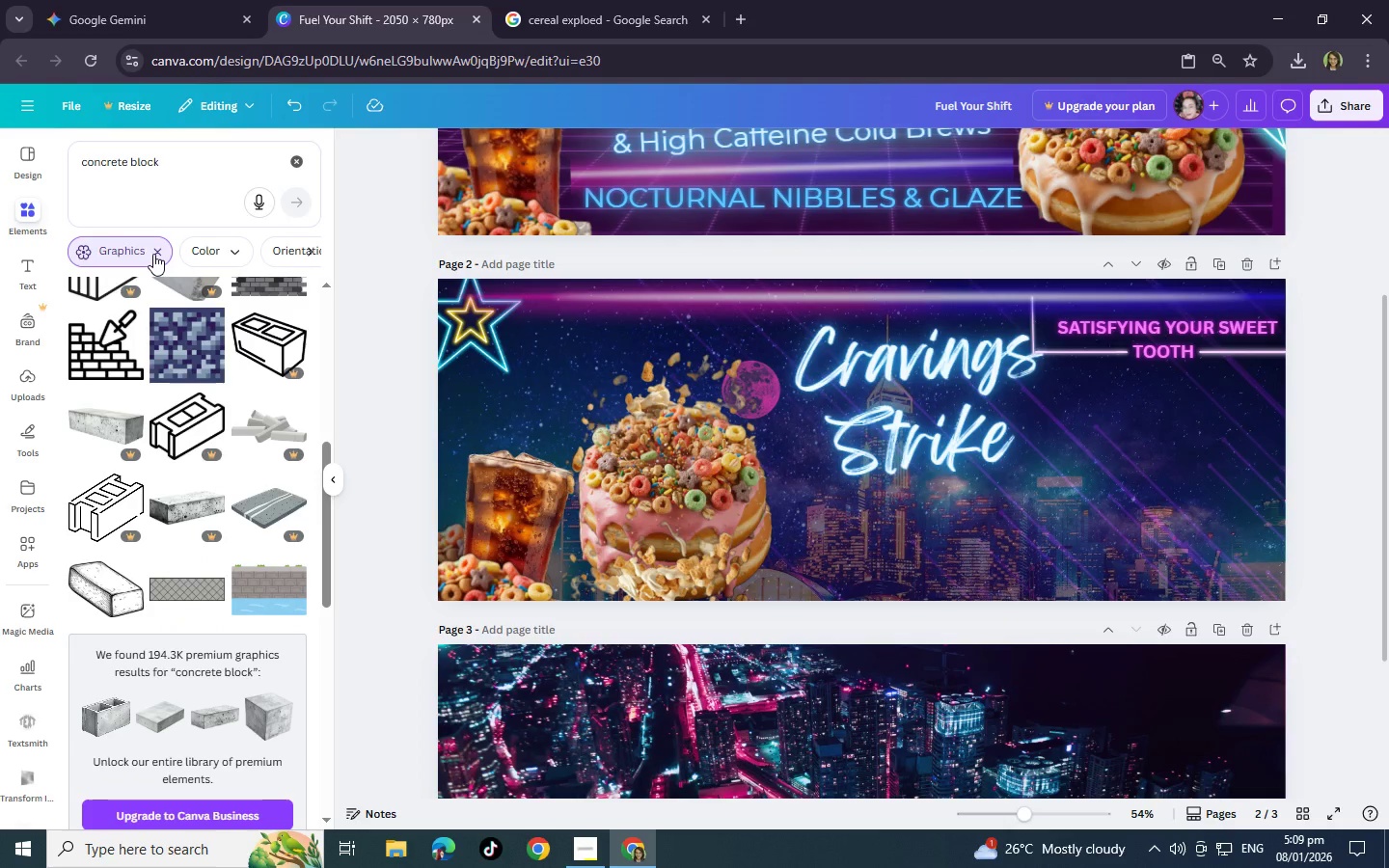 
left_click([153, 254])
 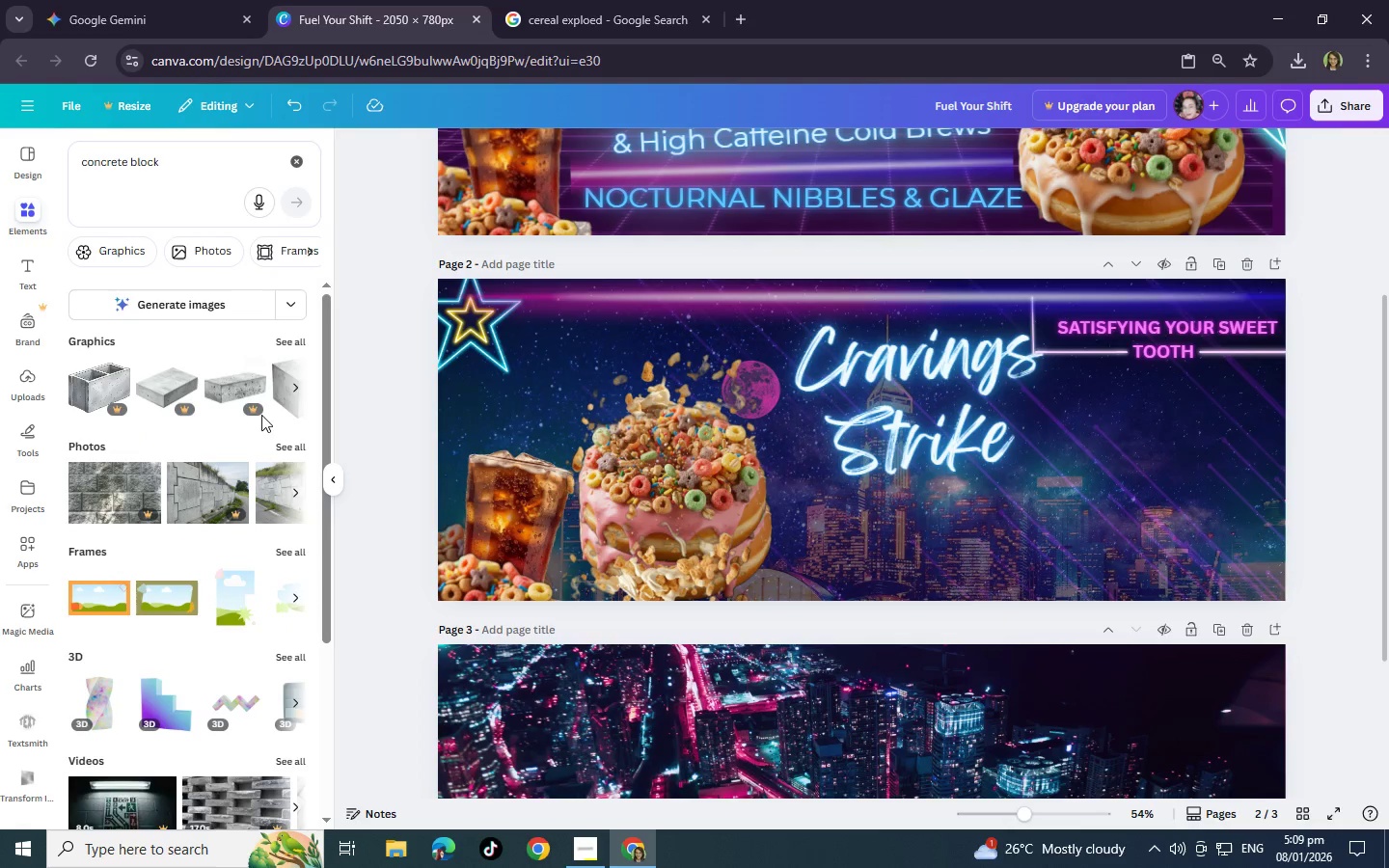 
left_click([286, 447])
 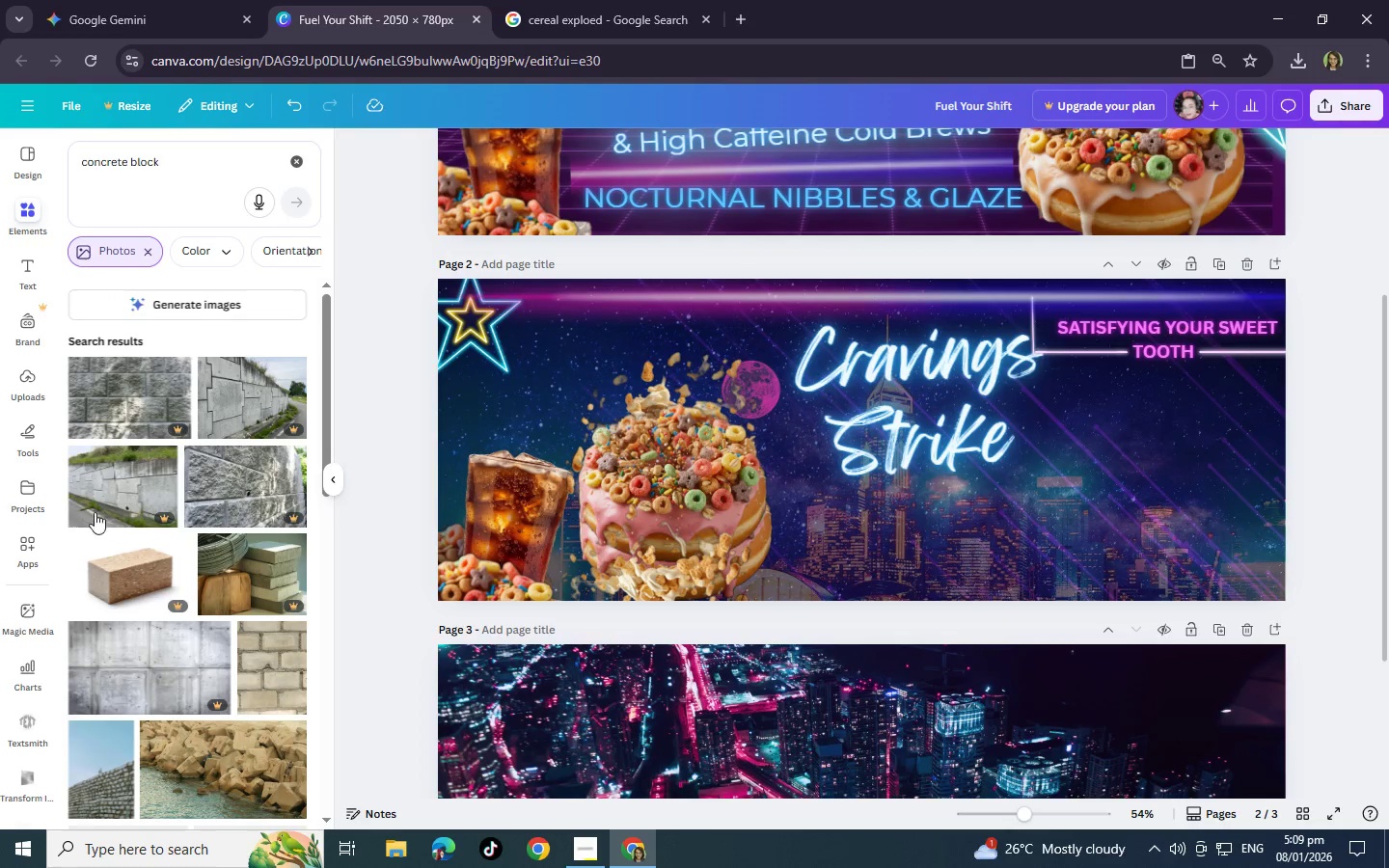 
scroll: coordinate [190, 529], scroll_direction: down, amount: 6.0
 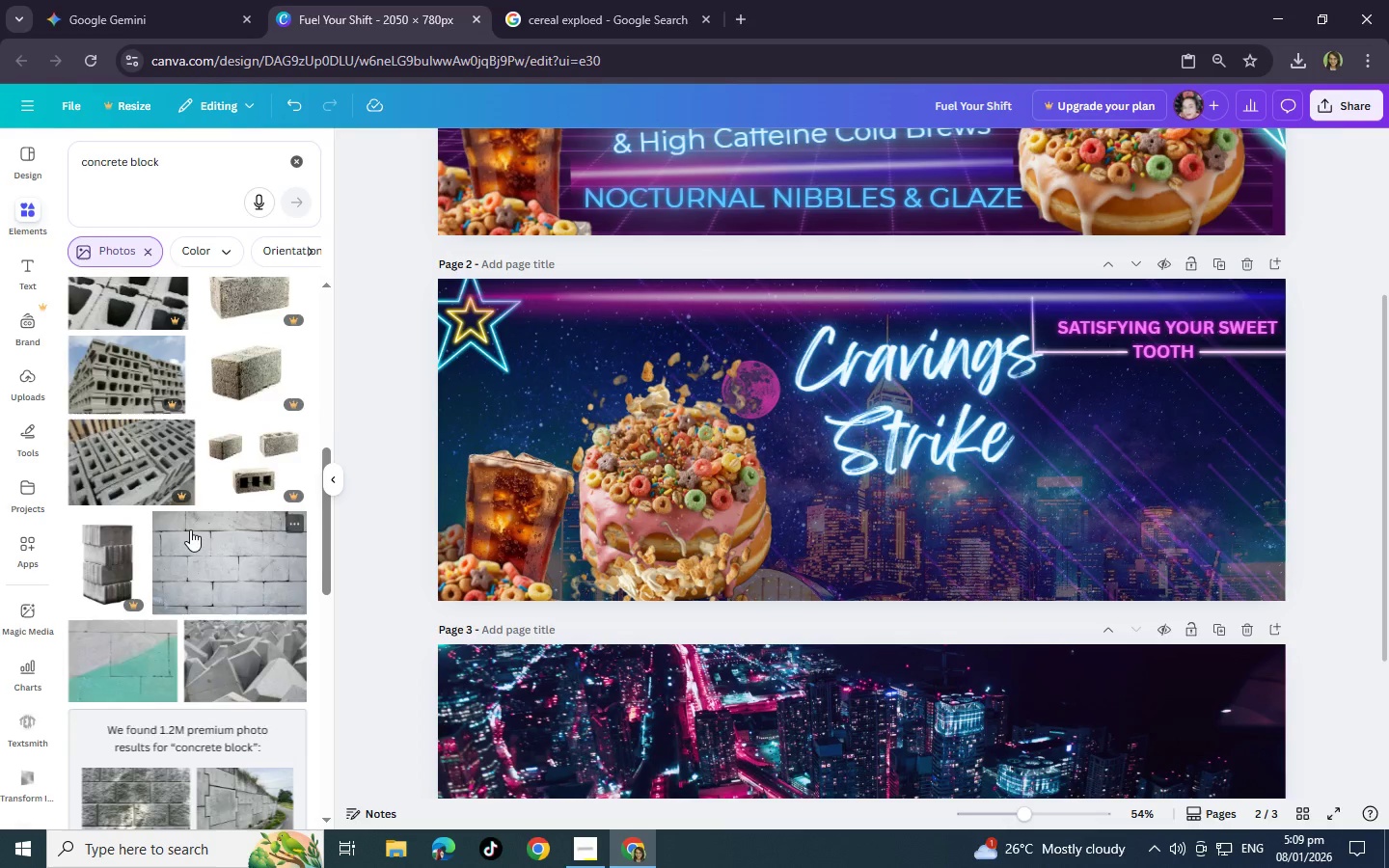 
scroll: coordinate [190, 529], scroll_direction: up, amount: 3.0
 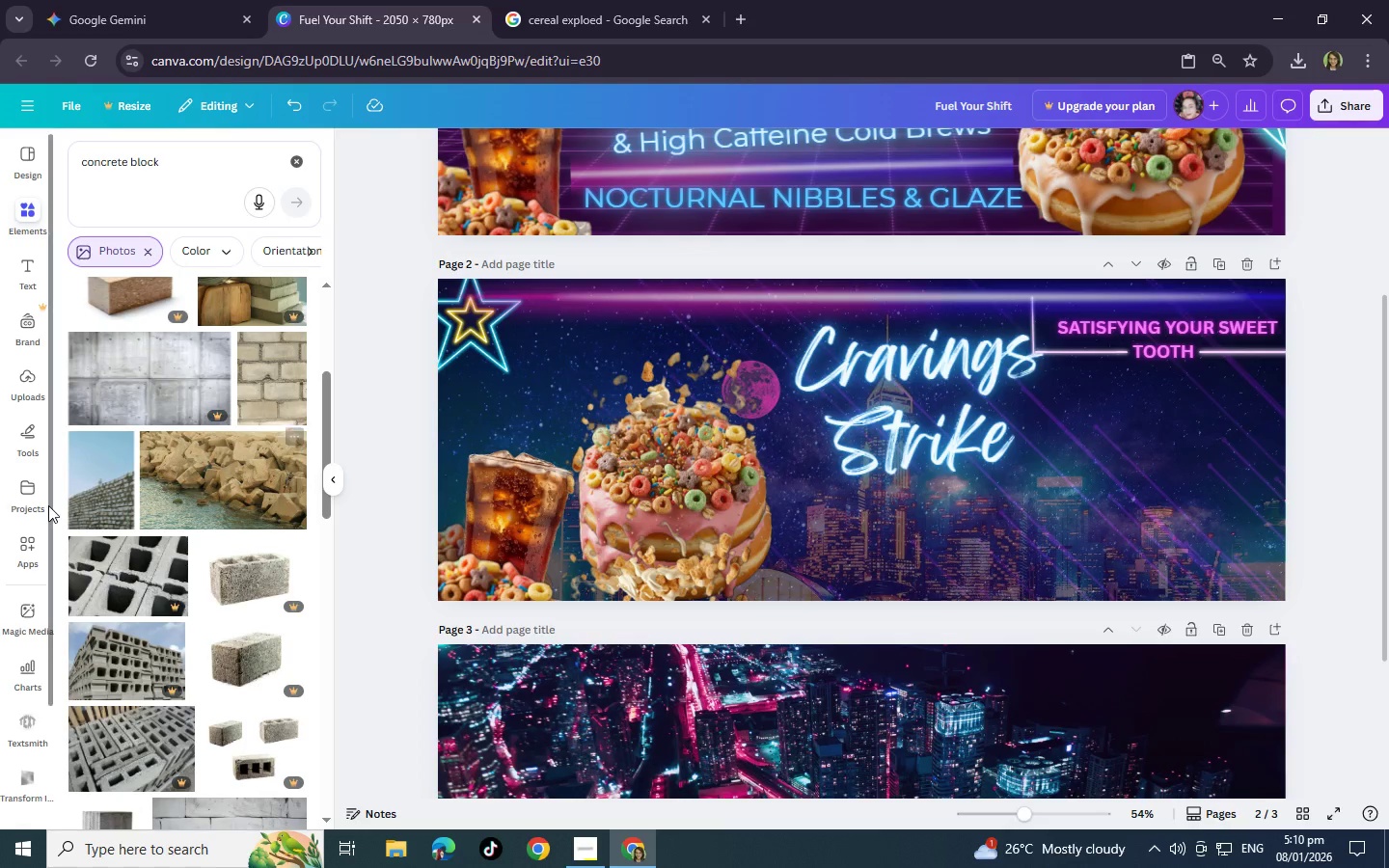 
scroll: coordinate [165, 511], scroll_direction: down, amount: 8.0
 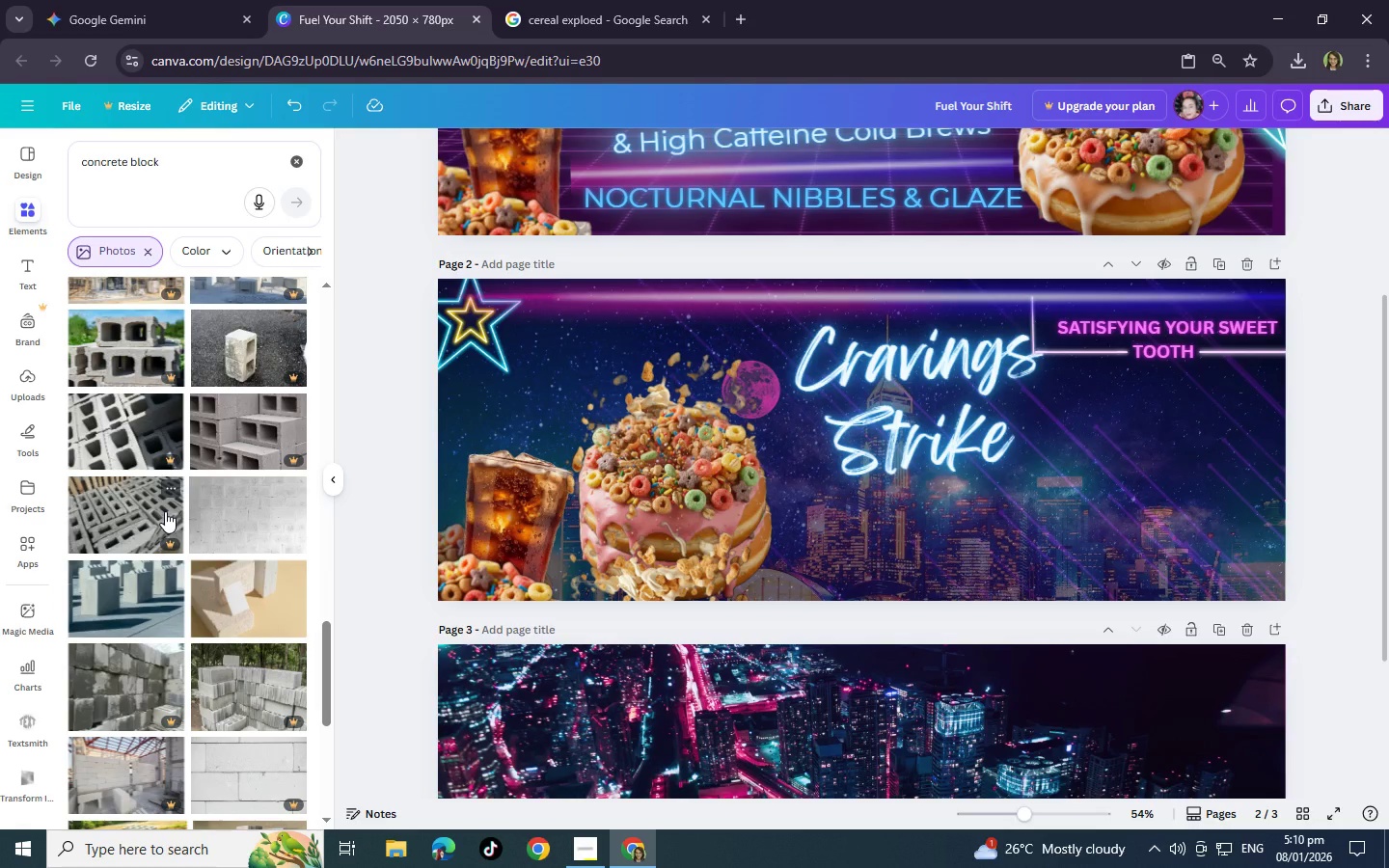 
left_click([162, 163])
 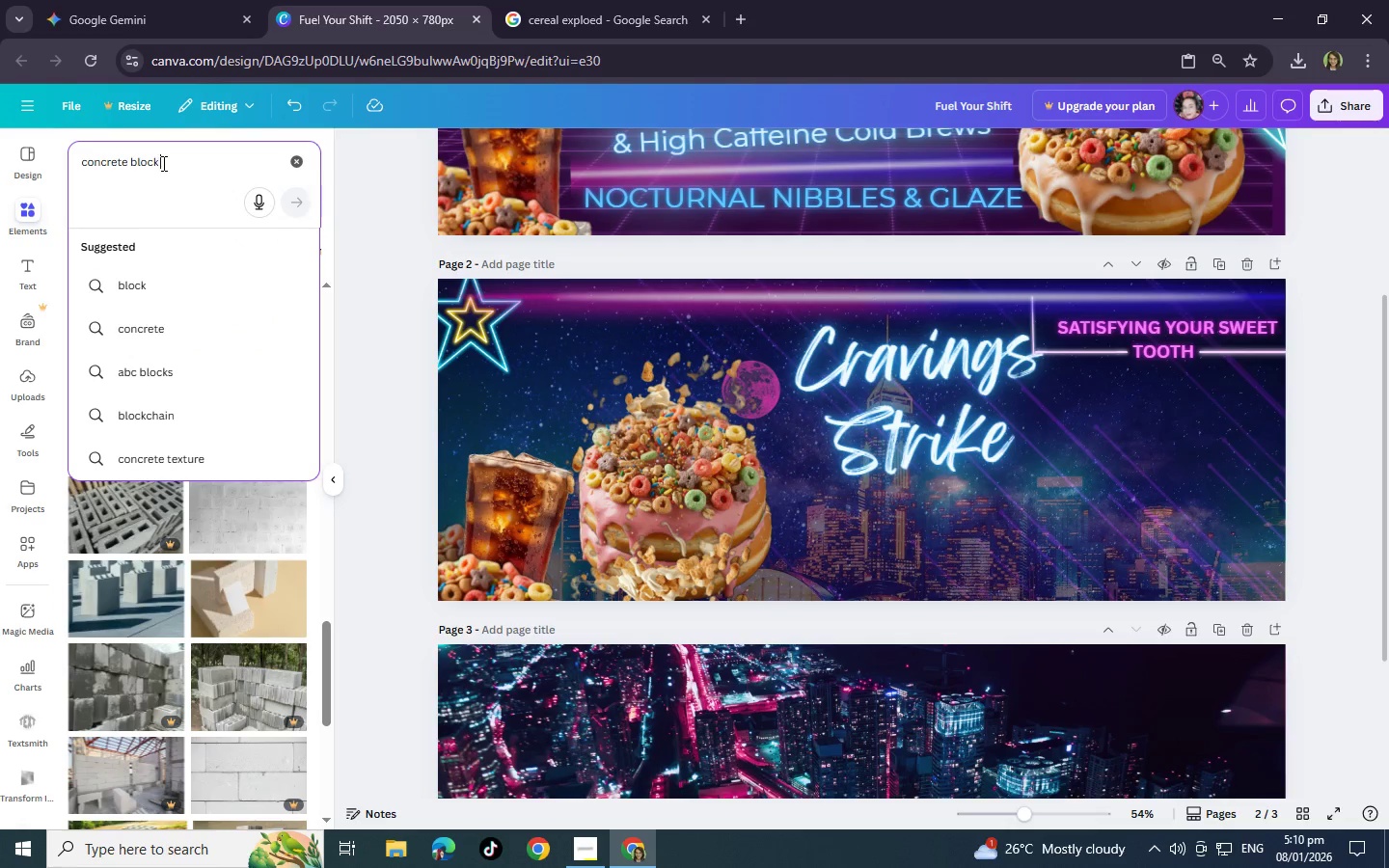 
type( smooth)
 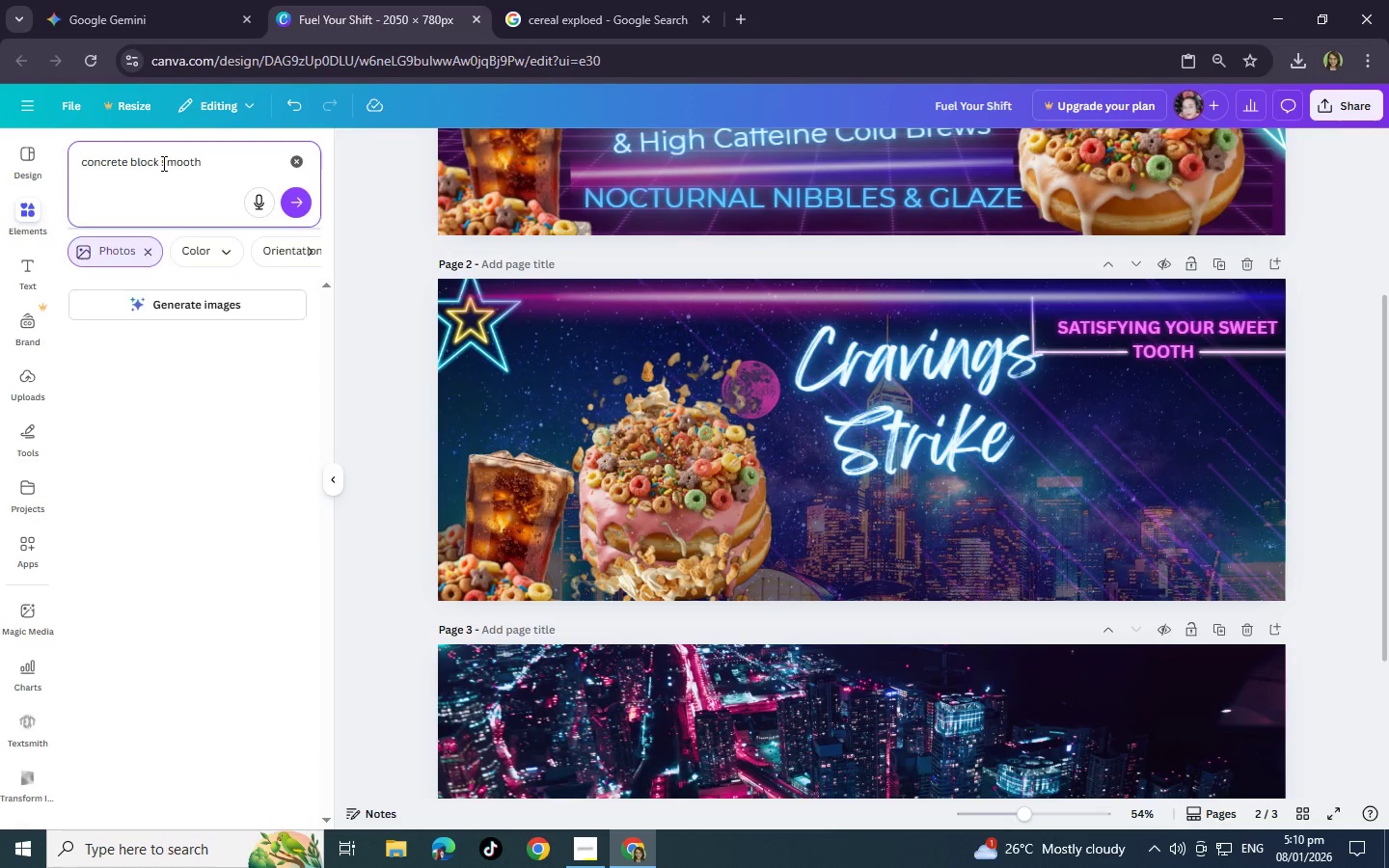 
key(Enter)
 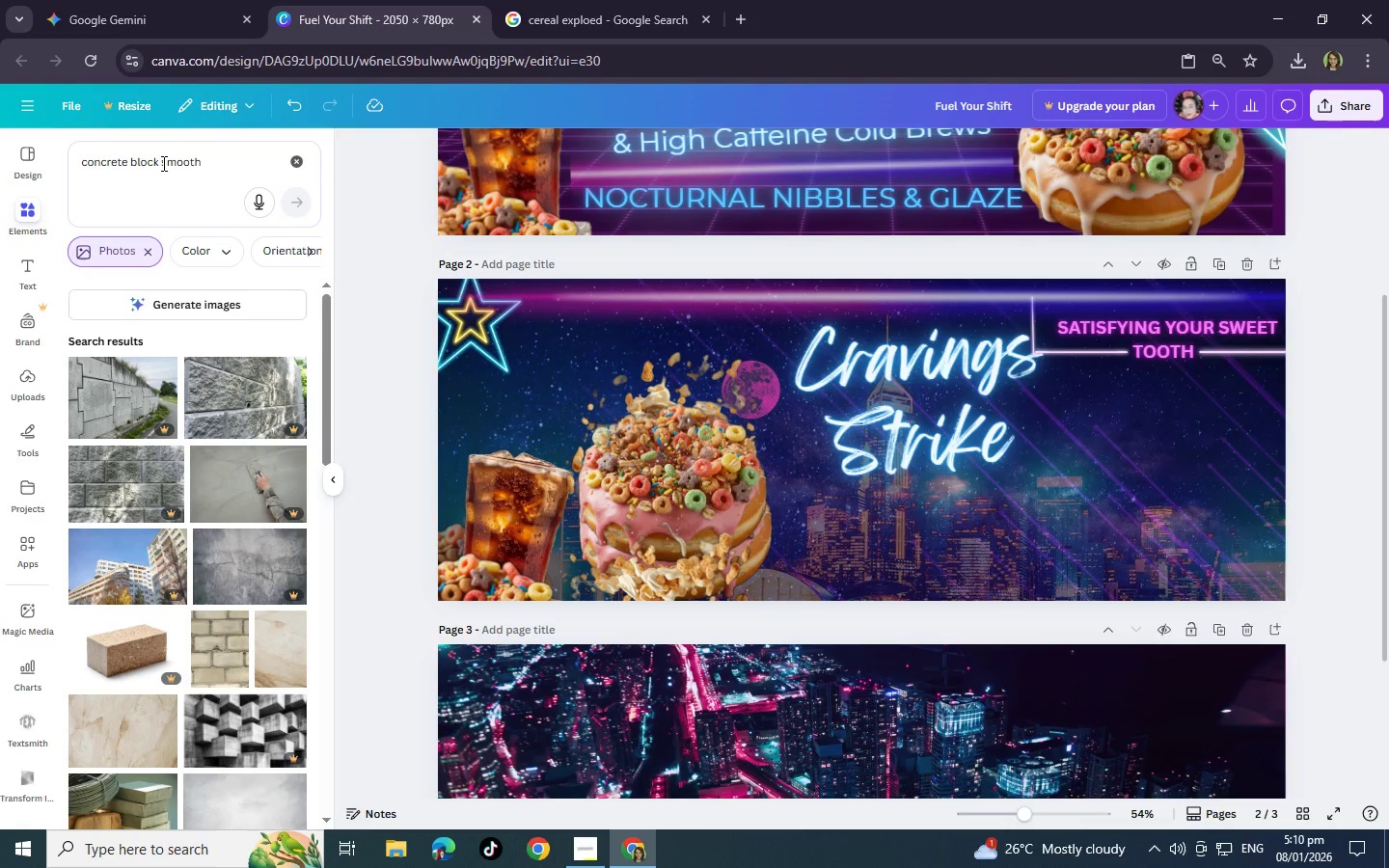 
scroll: coordinate [123, 573], scroll_direction: down, amount: 23.0
 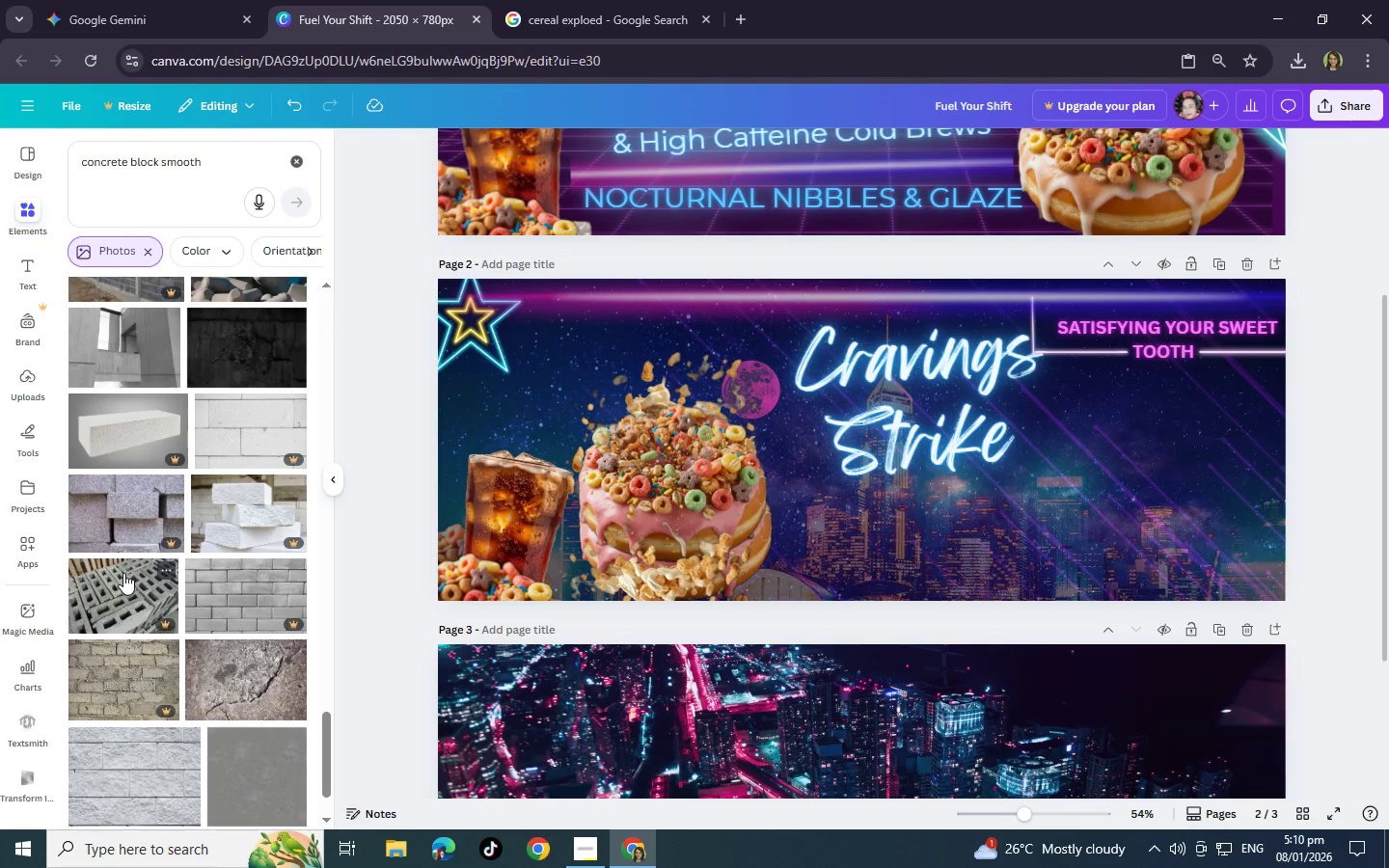 
scroll: coordinate [803, 516], scroll_direction: down, amount: 10.0
 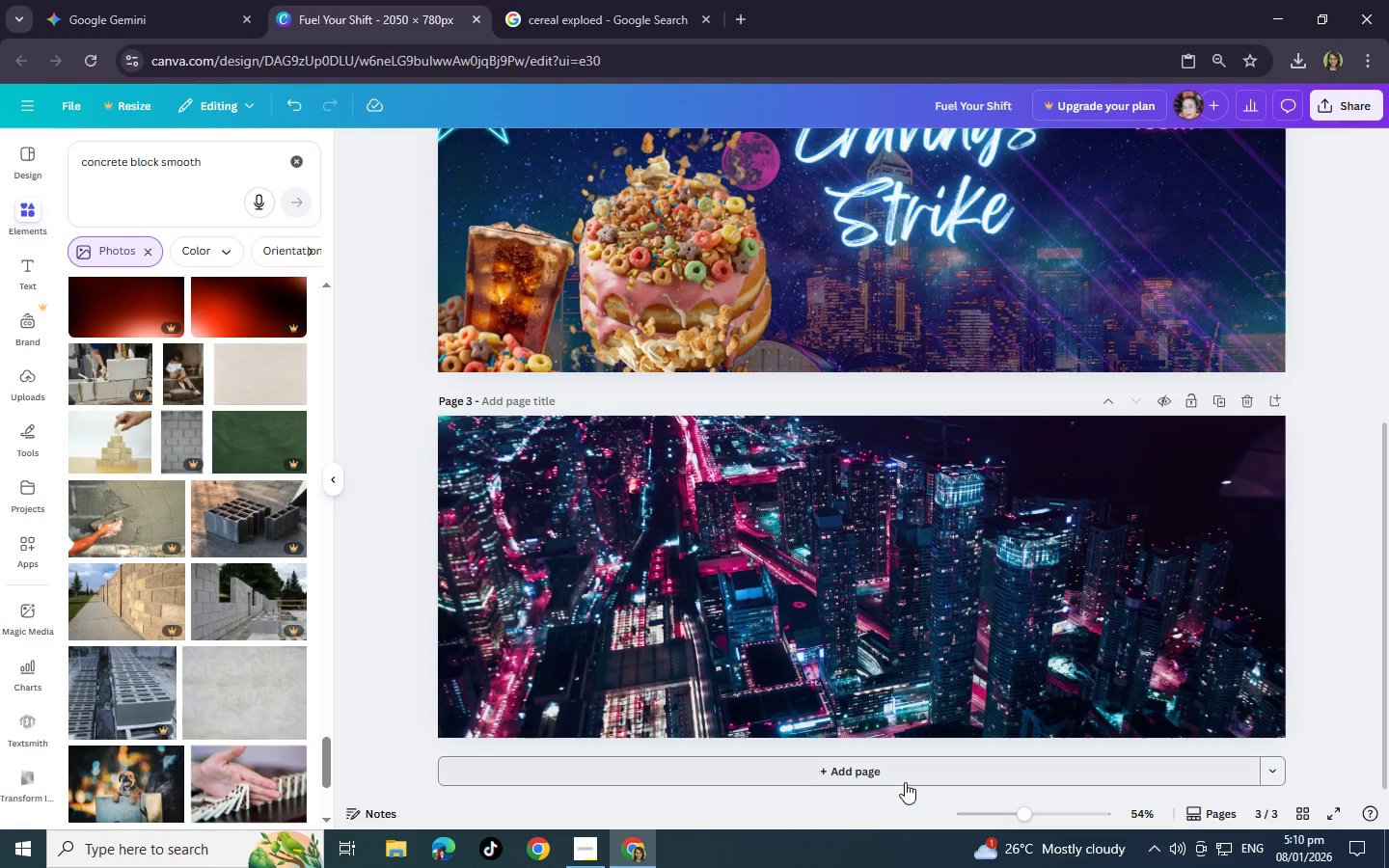 
left_click([905, 782])
 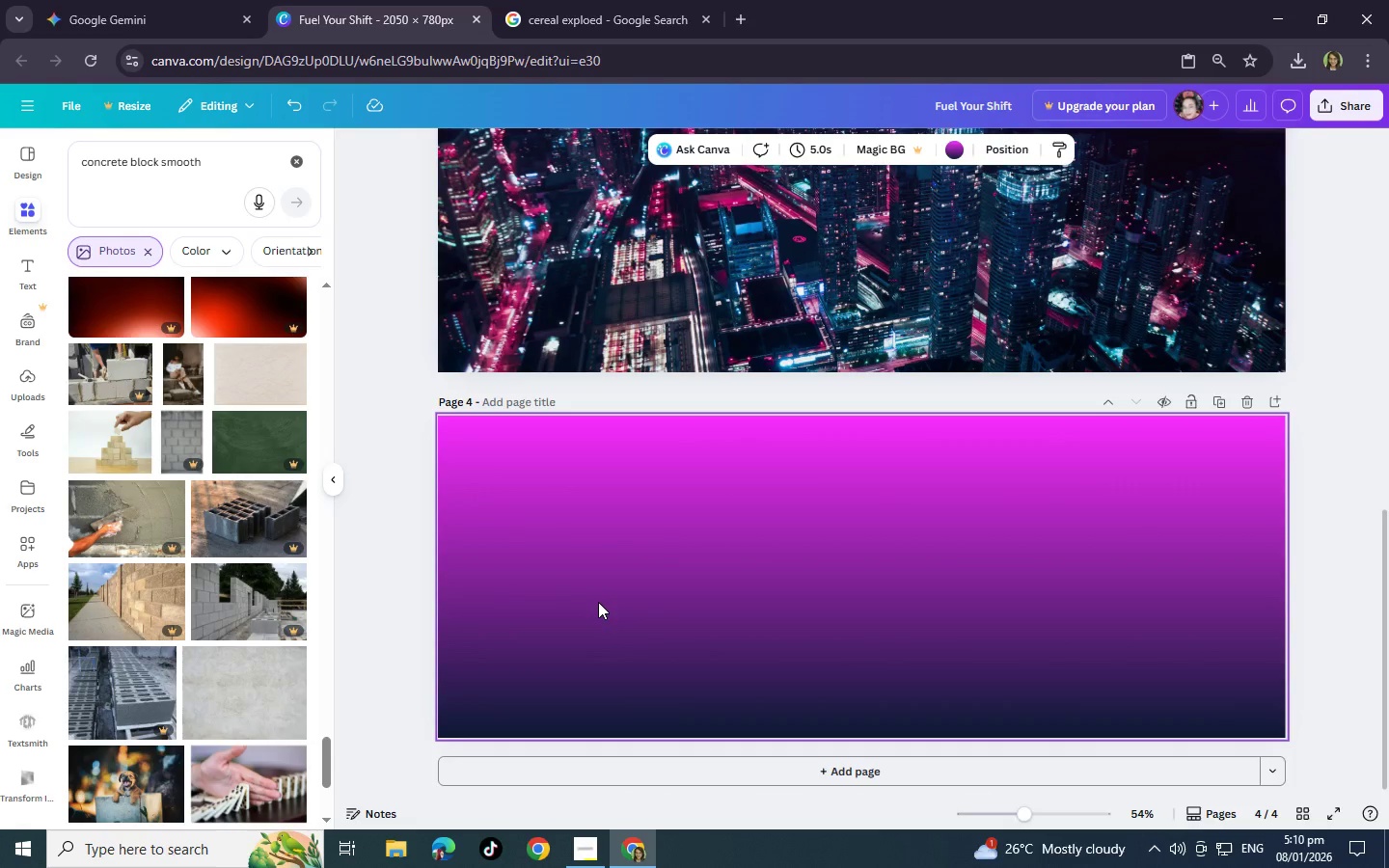 
wait(8.09)
 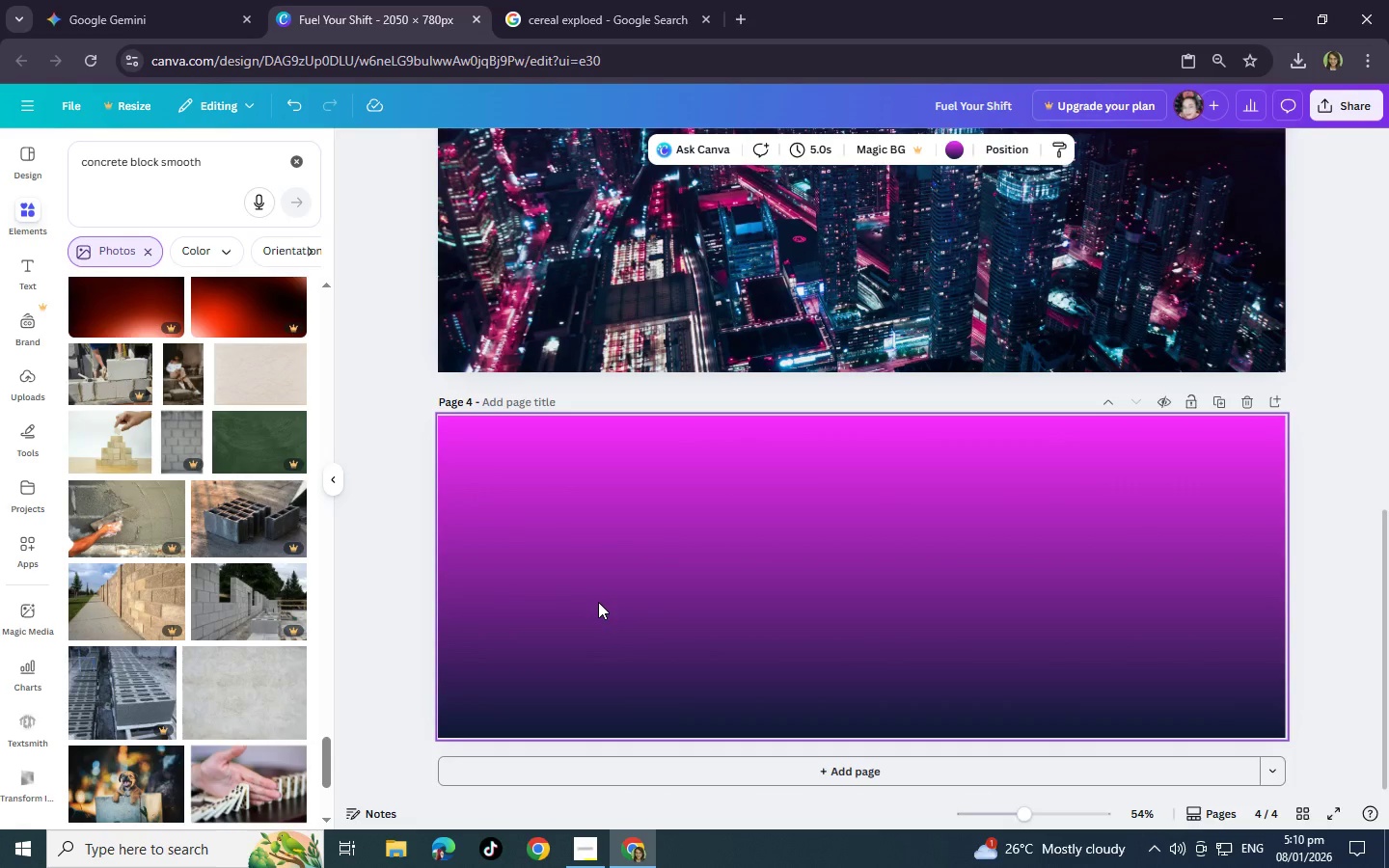 
left_click([157, 255])
 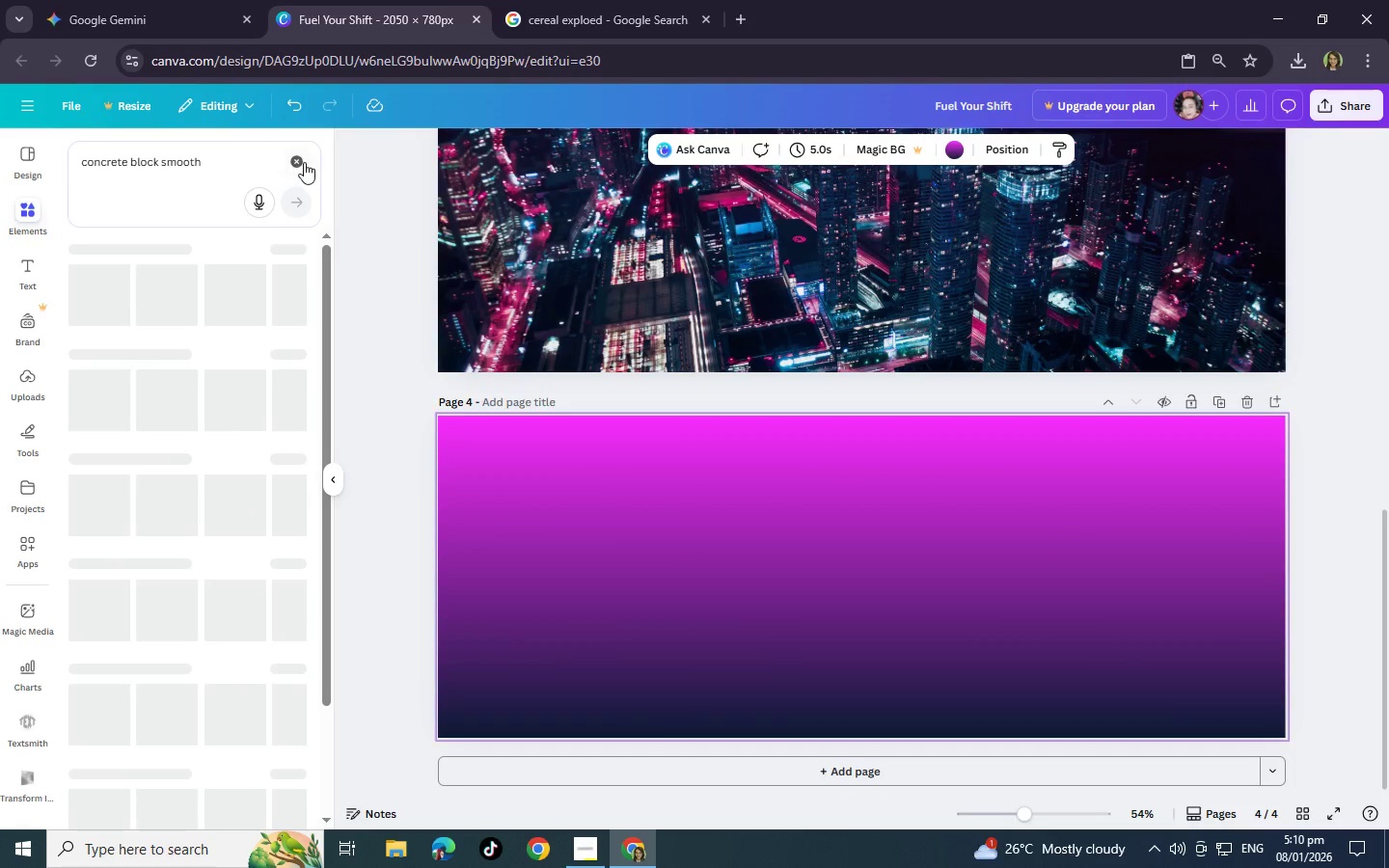 
left_click([304, 162])
 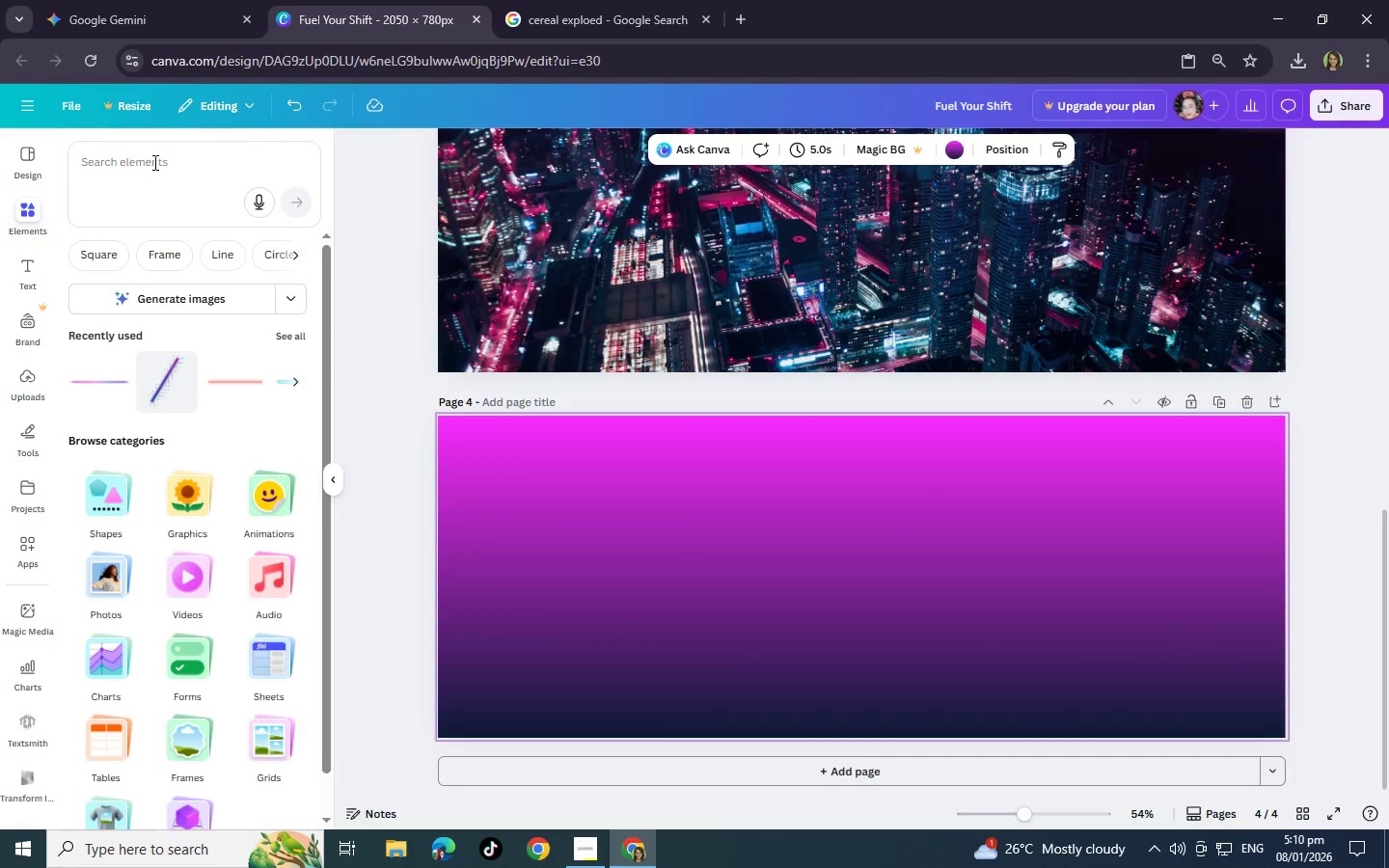 
left_click([154, 162])
 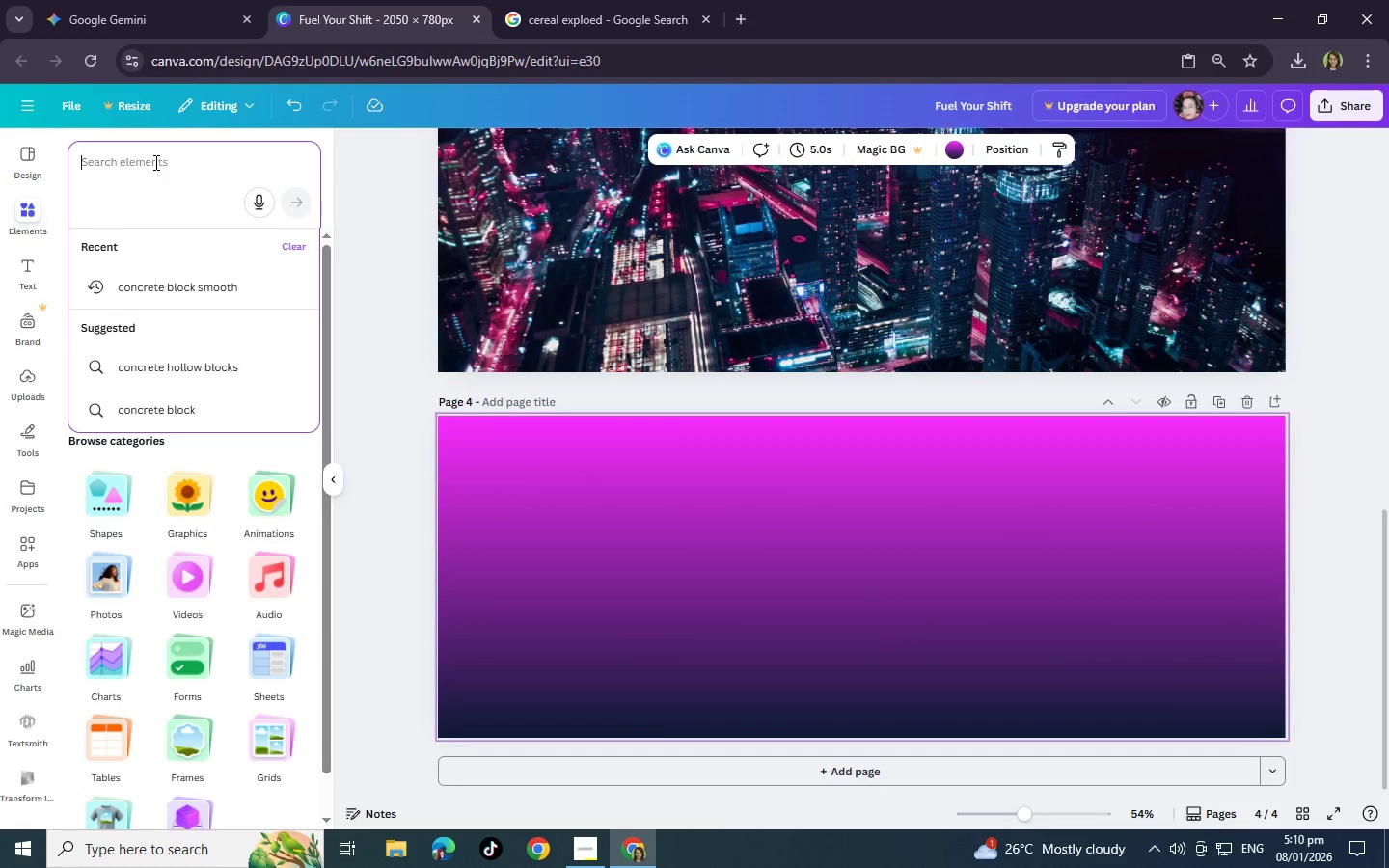 
type(s)
key(Backspace)
key(Backspace)
key(Backspace)
key(Backspace)
key(Backspace)
key(Backspace)
key(Backspace)
key(Backspace)
key(Backspace)
type(shape)
 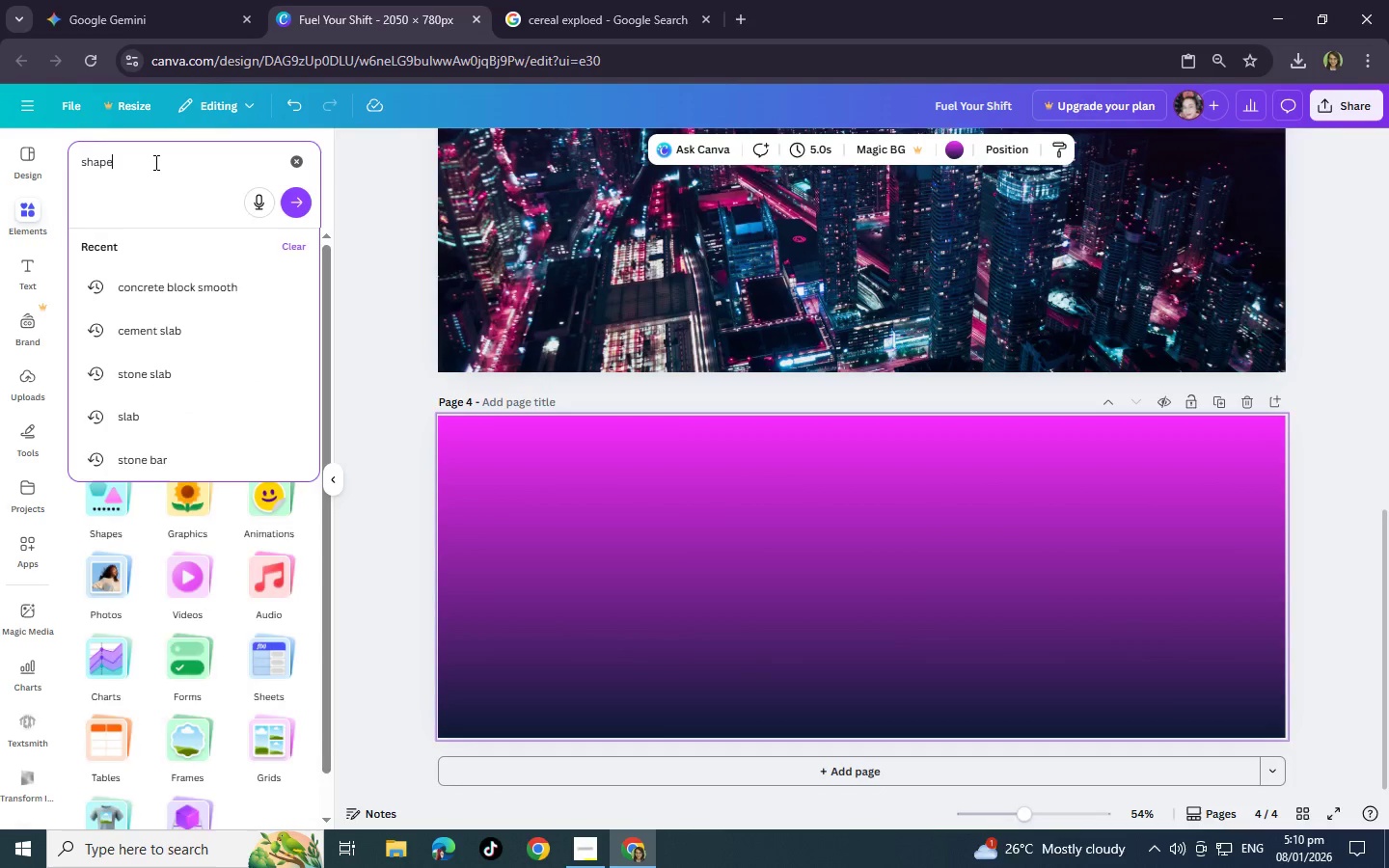 
key(Enter)
 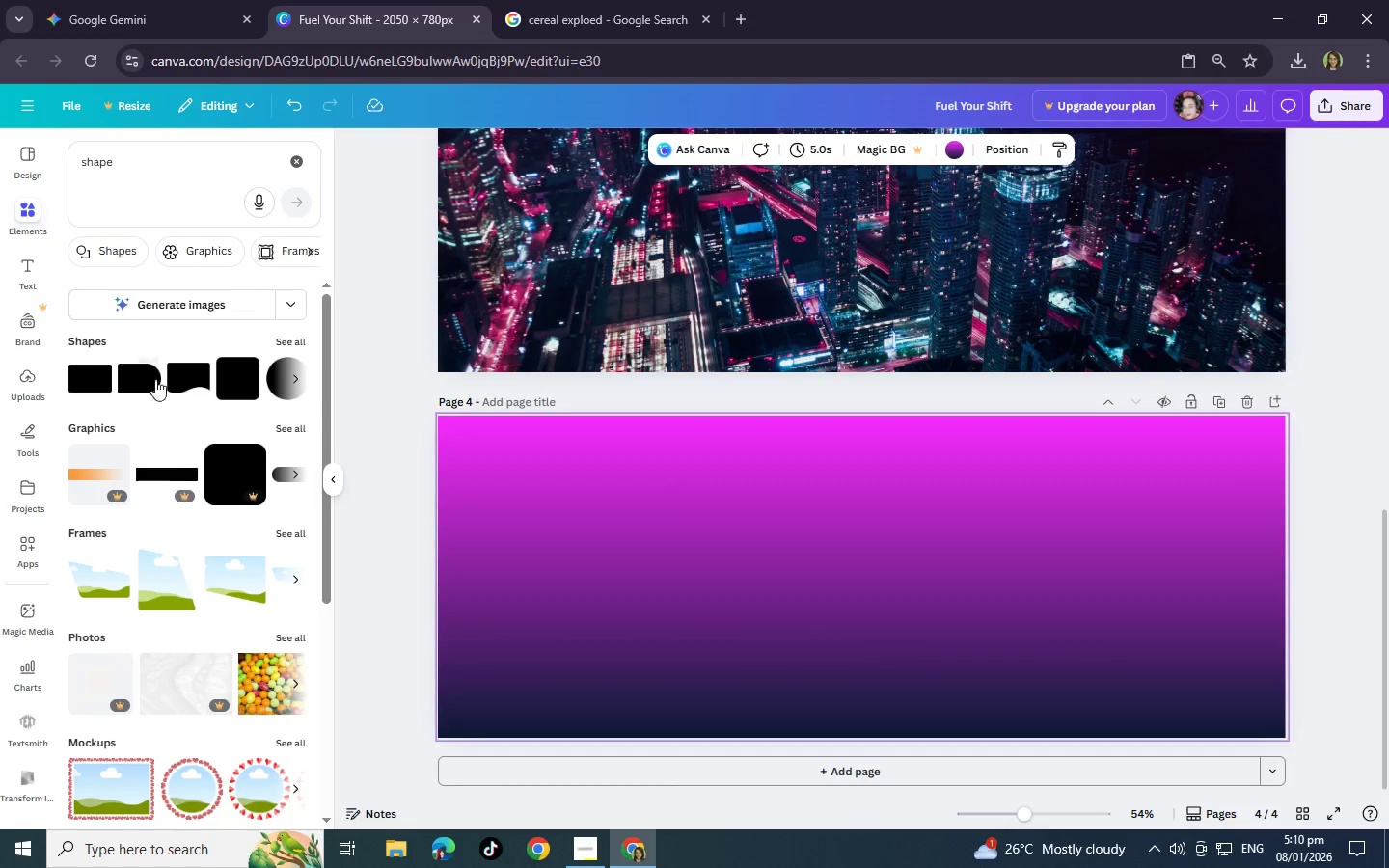 
left_click([288, 337])
 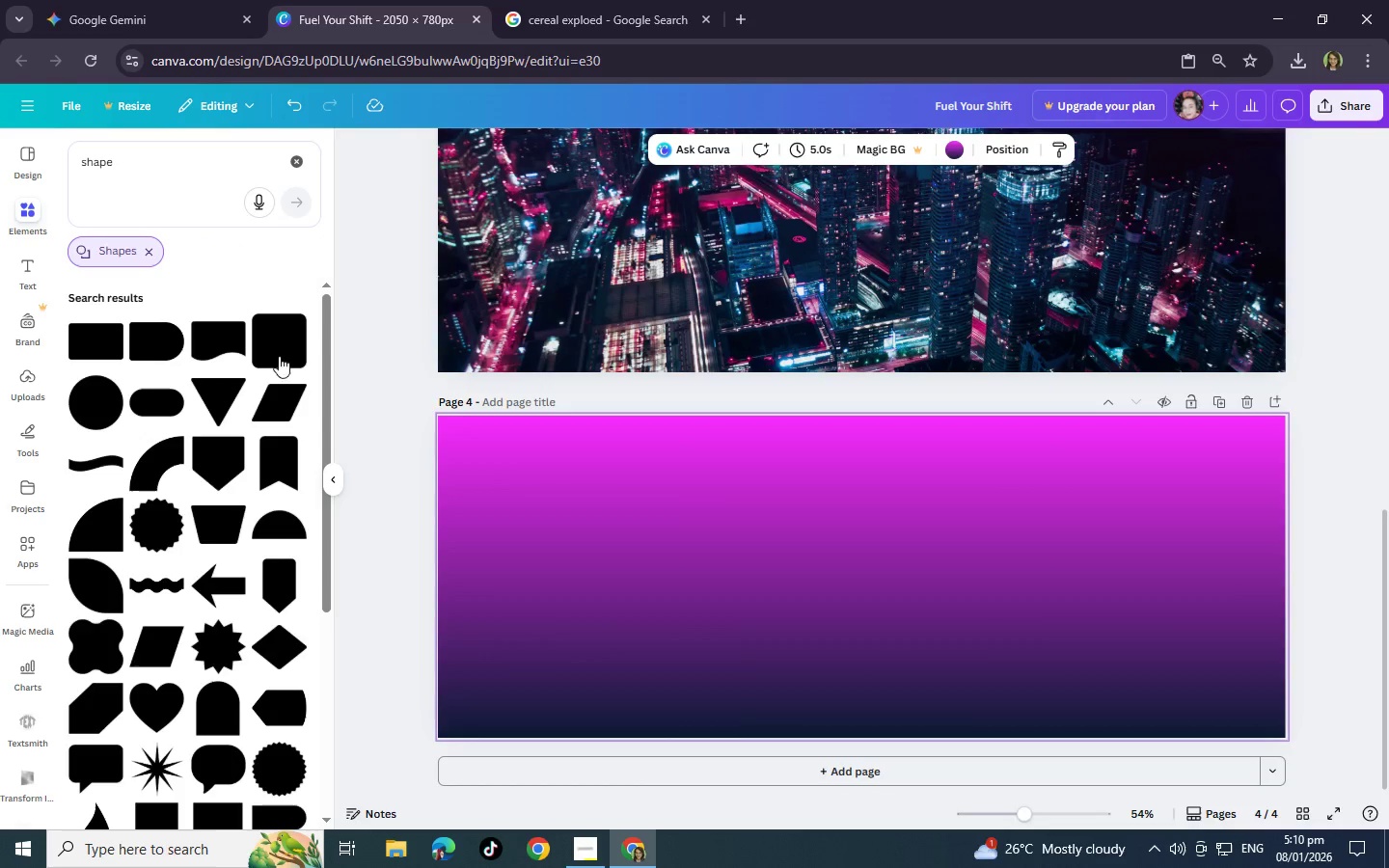 
scroll: coordinate [214, 572], scroll_direction: down, amount: 2.0
 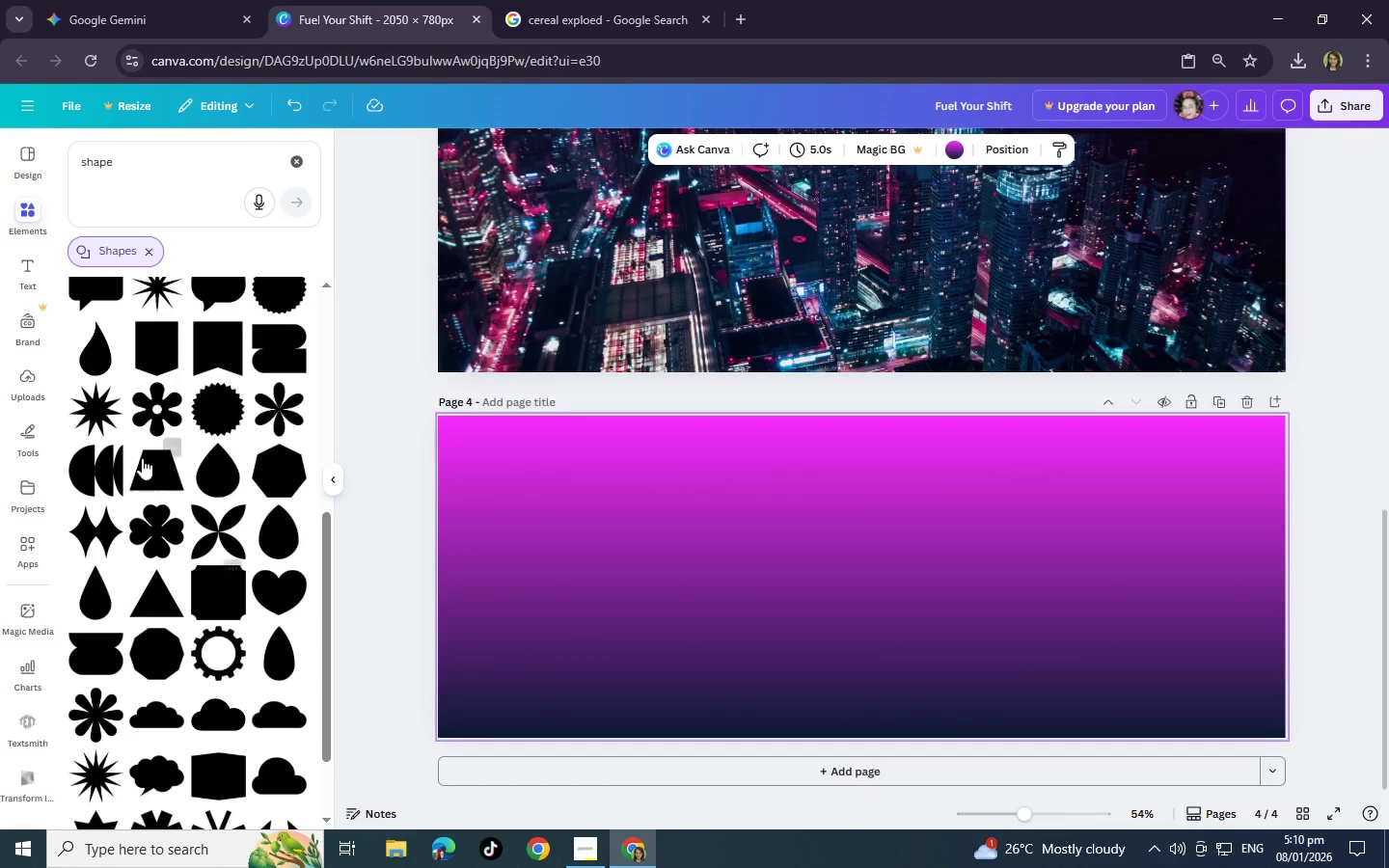 
scroll: coordinate [180, 495], scroll_direction: up, amount: 10.0
 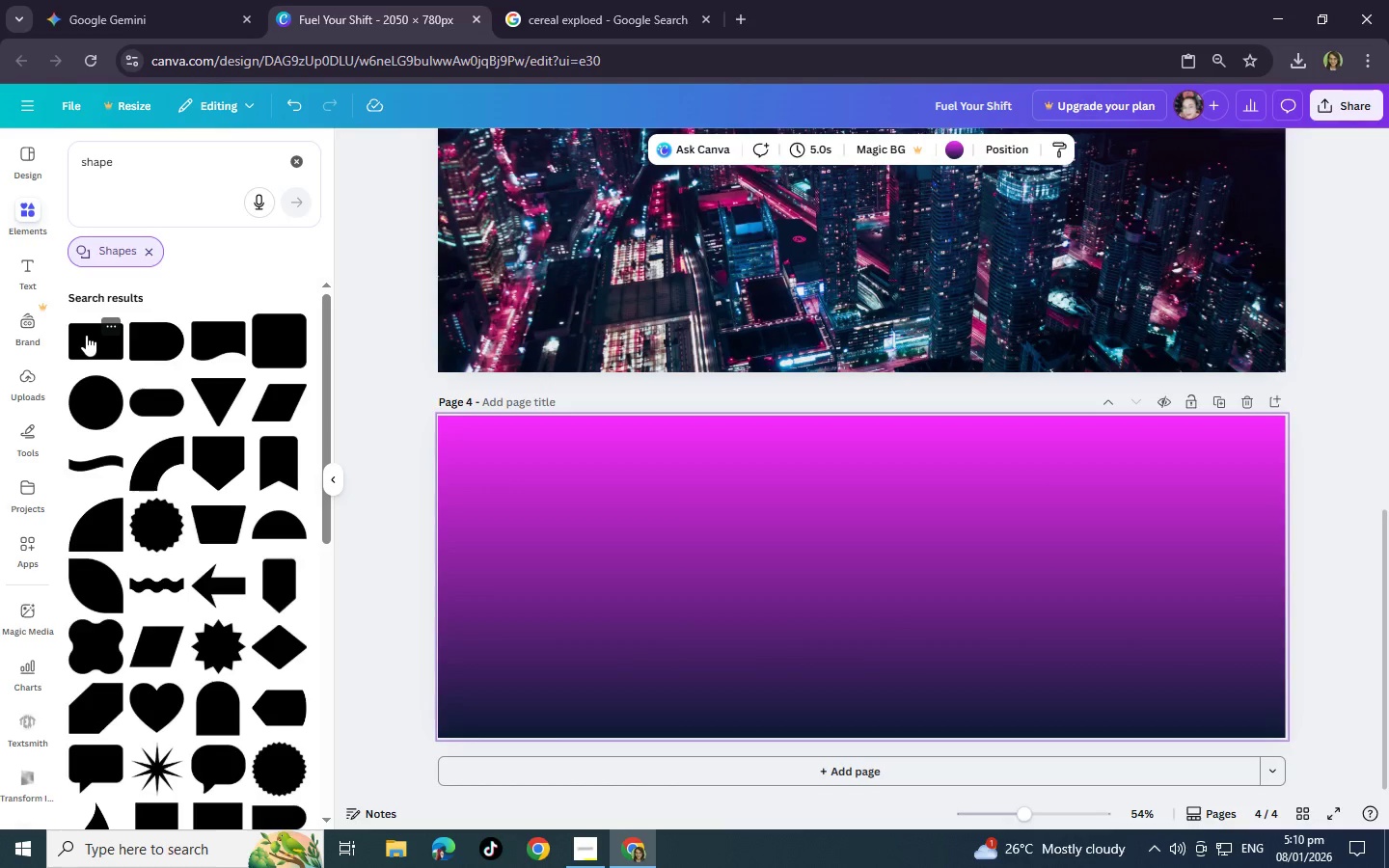 
scroll: coordinate [255, 420], scroll_direction: down, amount: 1.0
 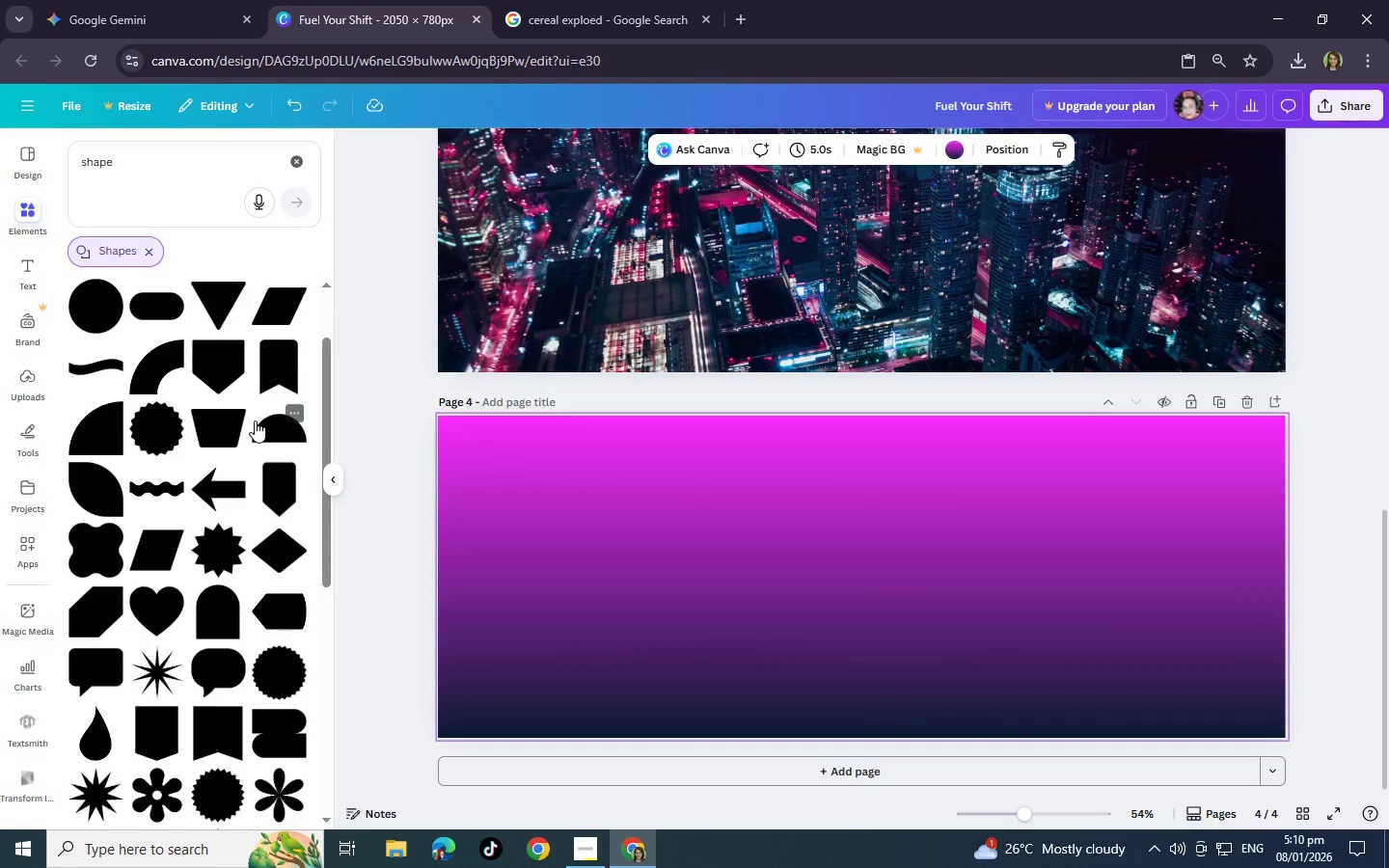 
scroll: coordinate [255, 420], scroll_direction: up, amount: 1.0
 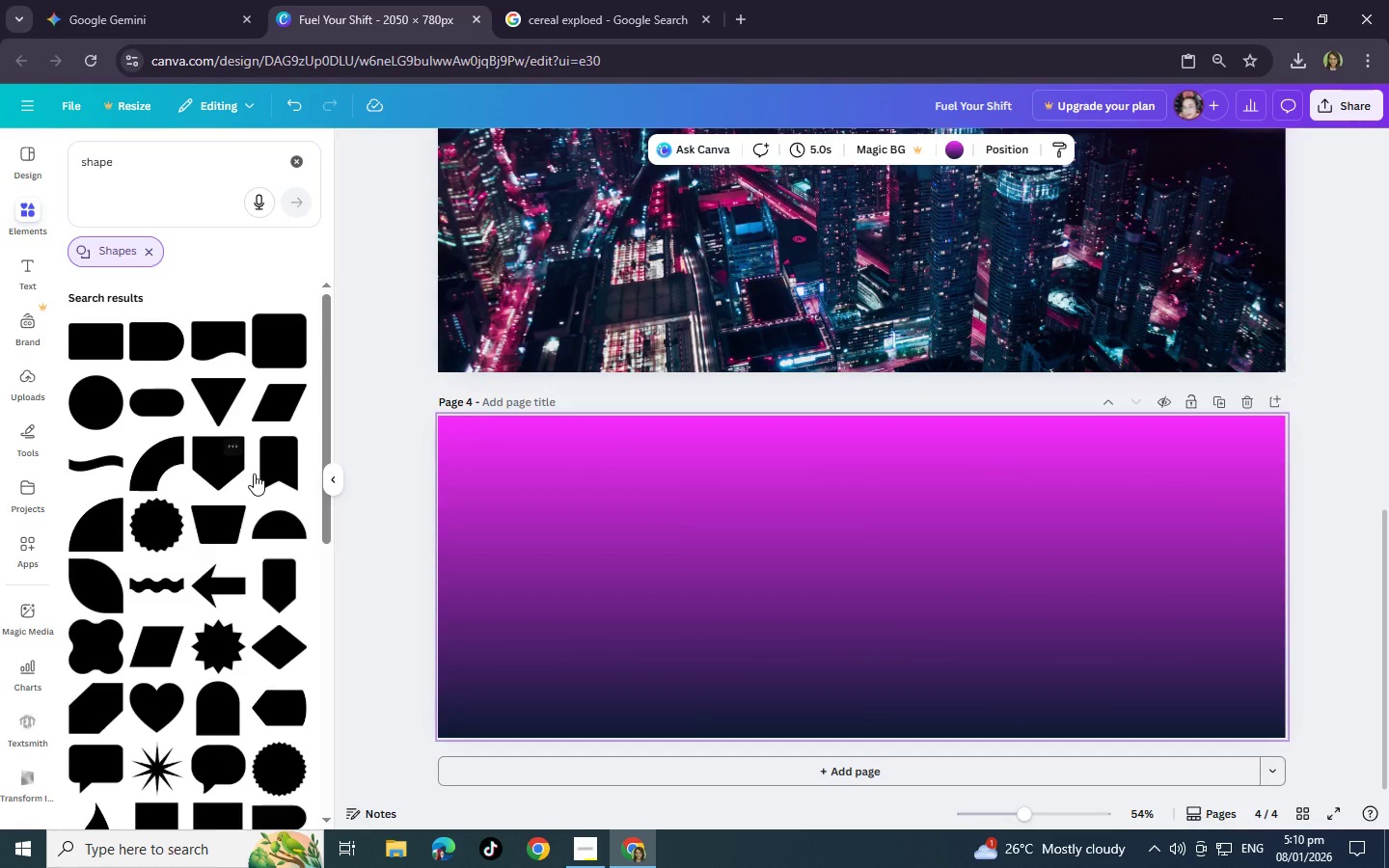 
scroll: coordinate [254, 474], scroll_direction: down, amount: 1.0
 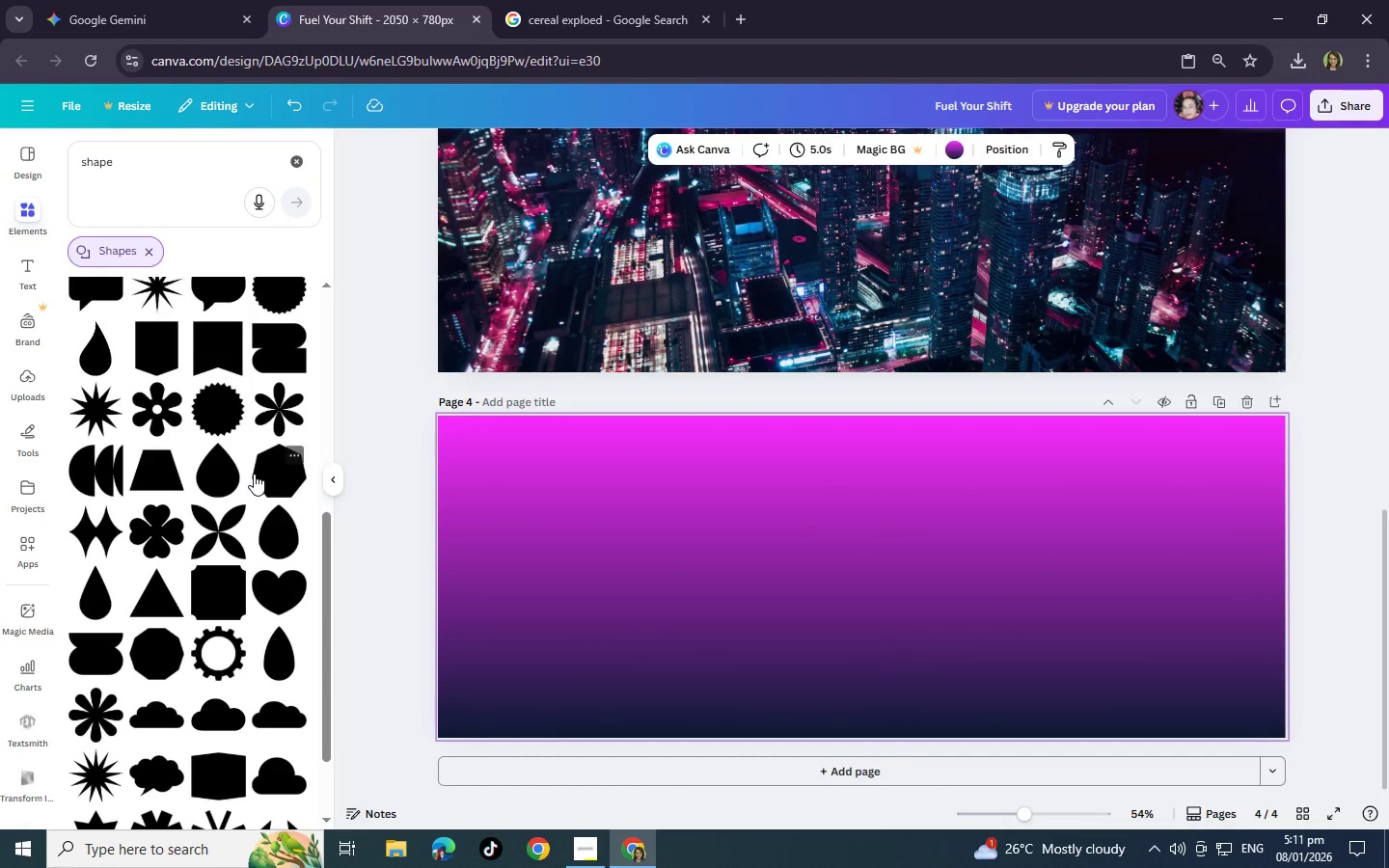 
left_click([156, 467])
 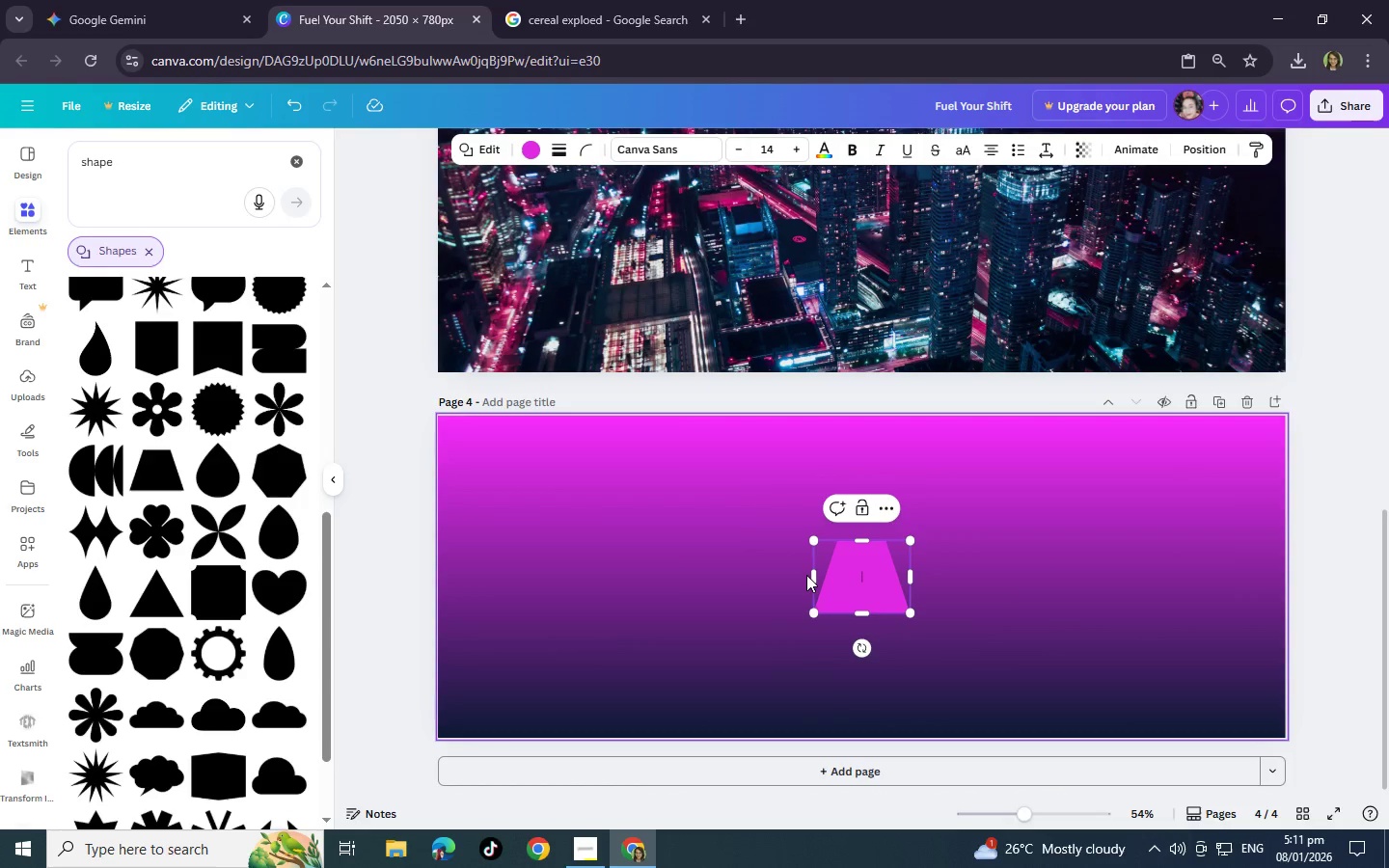 
left_click_drag(start_coordinate=[810, 575], to_coordinate=[391, 552])
 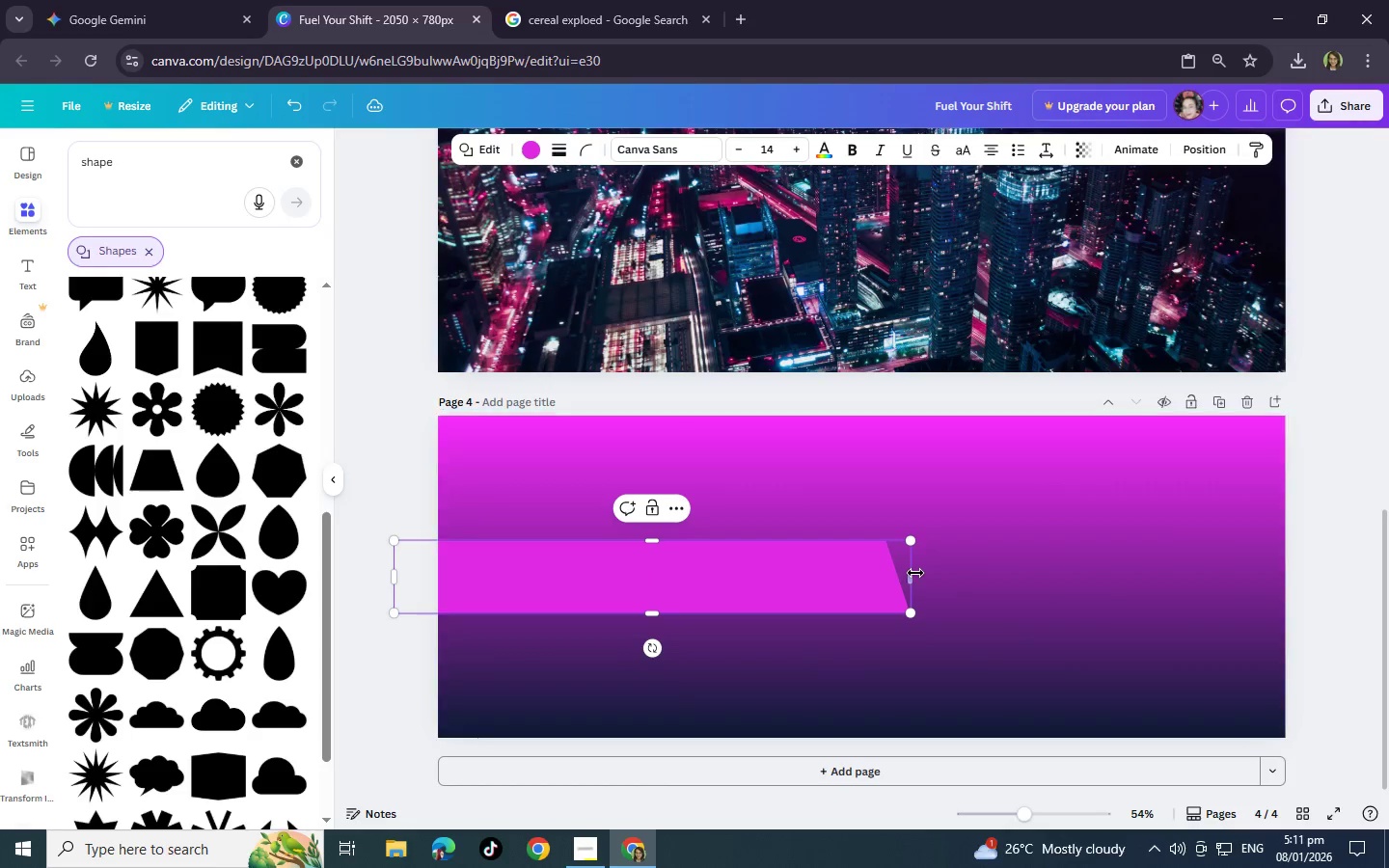 
left_click_drag(start_coordinate=[915, 573], to_coordinate=[1319, 578])
 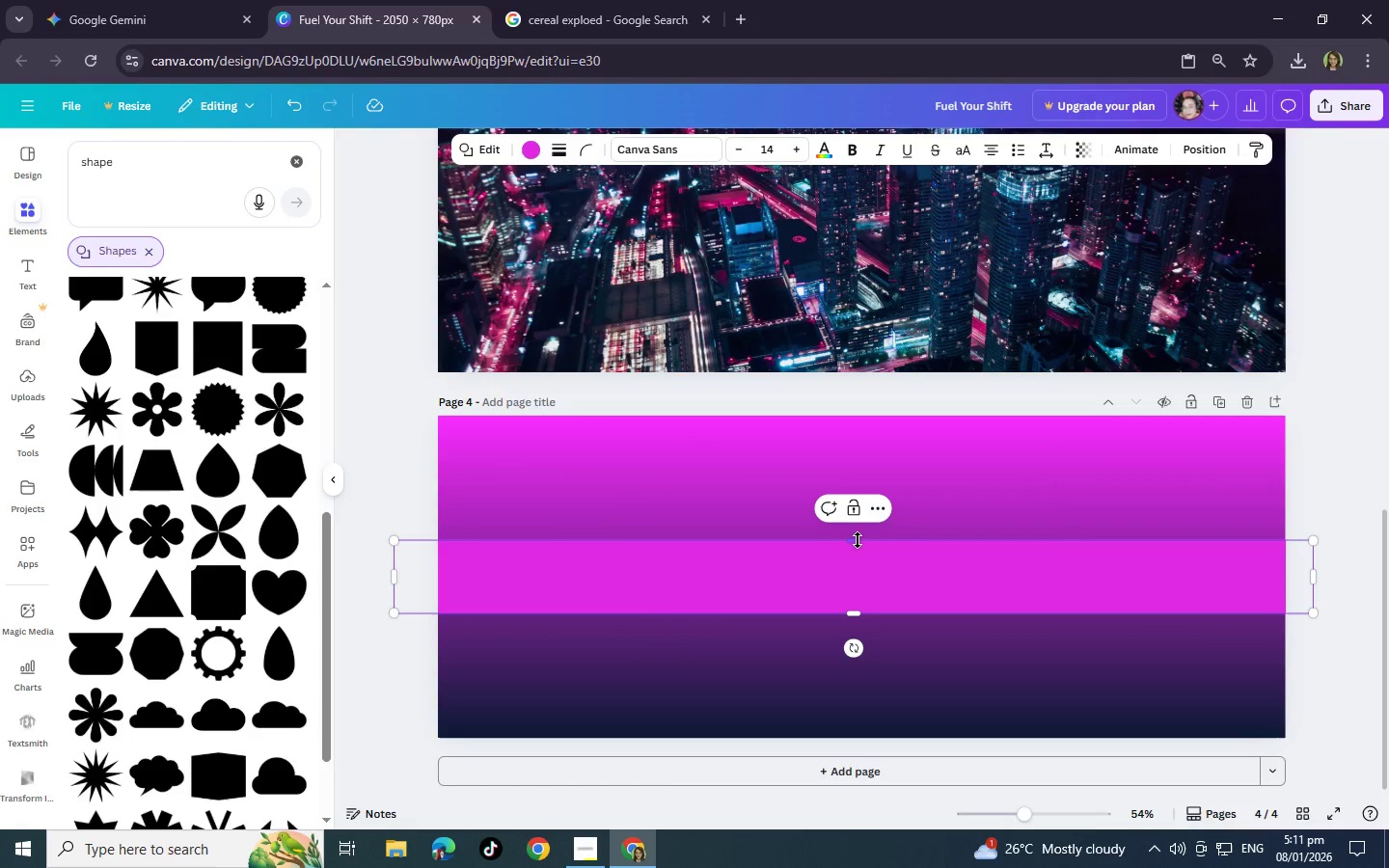 
left_click_drag(start_coordinate=[858, 540], to_coordinate=[867, 576])
 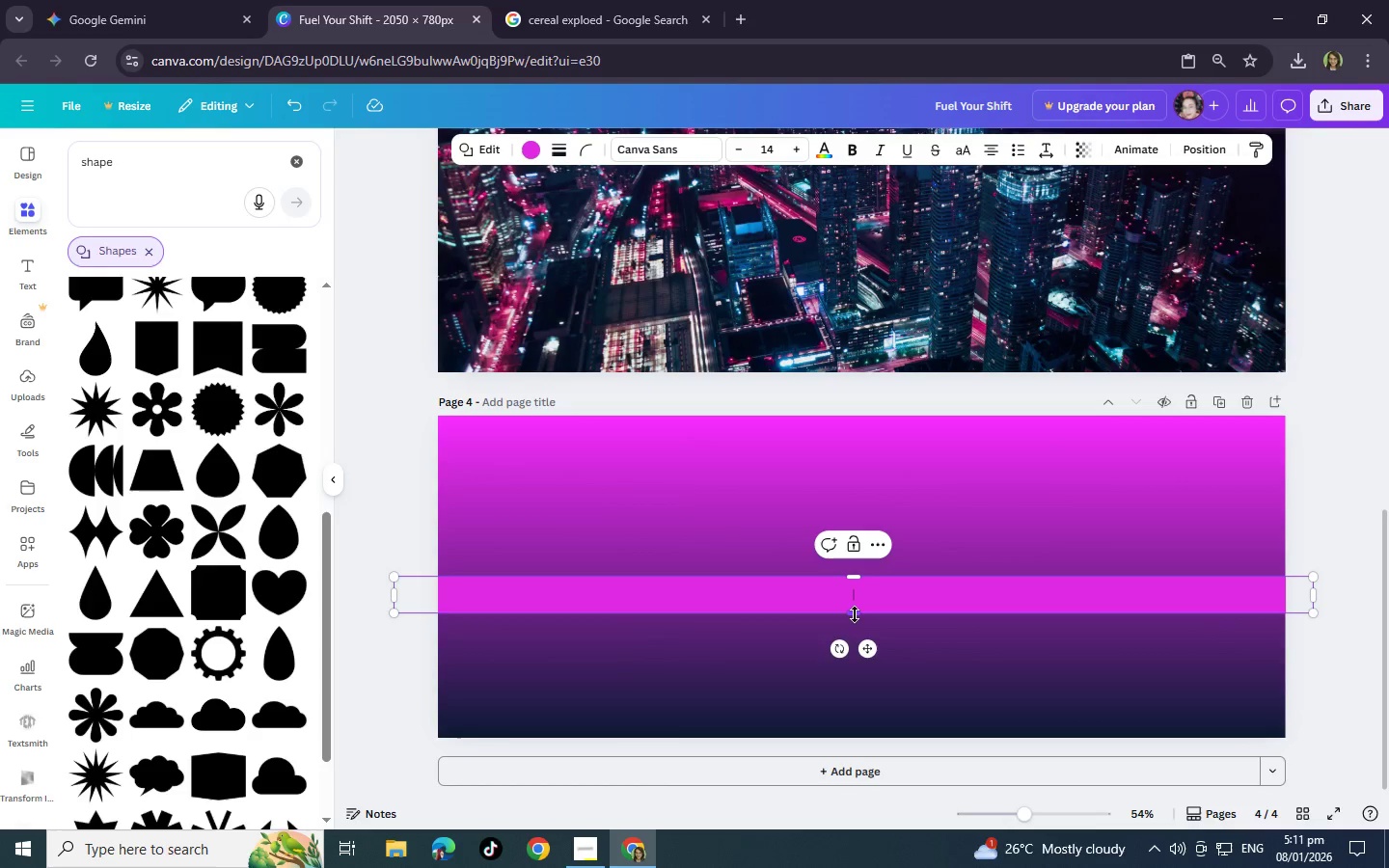 
left_click_drag(start_coordinate=[855, 614], to_coordinate=[855, 628])
 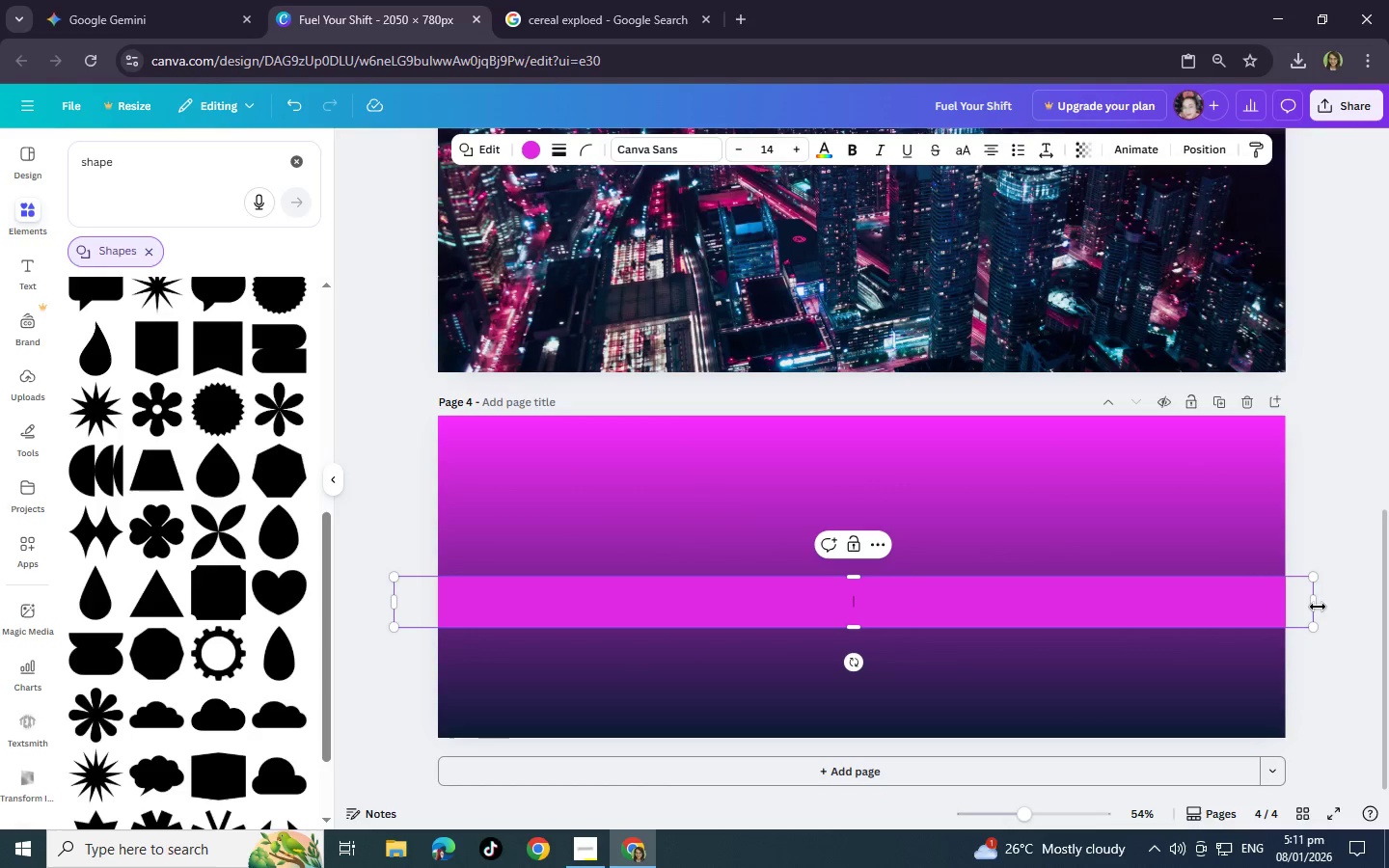 
left_click_drag(start_coordinate=[1314, 607], to_coordinate=[1297, 607])
 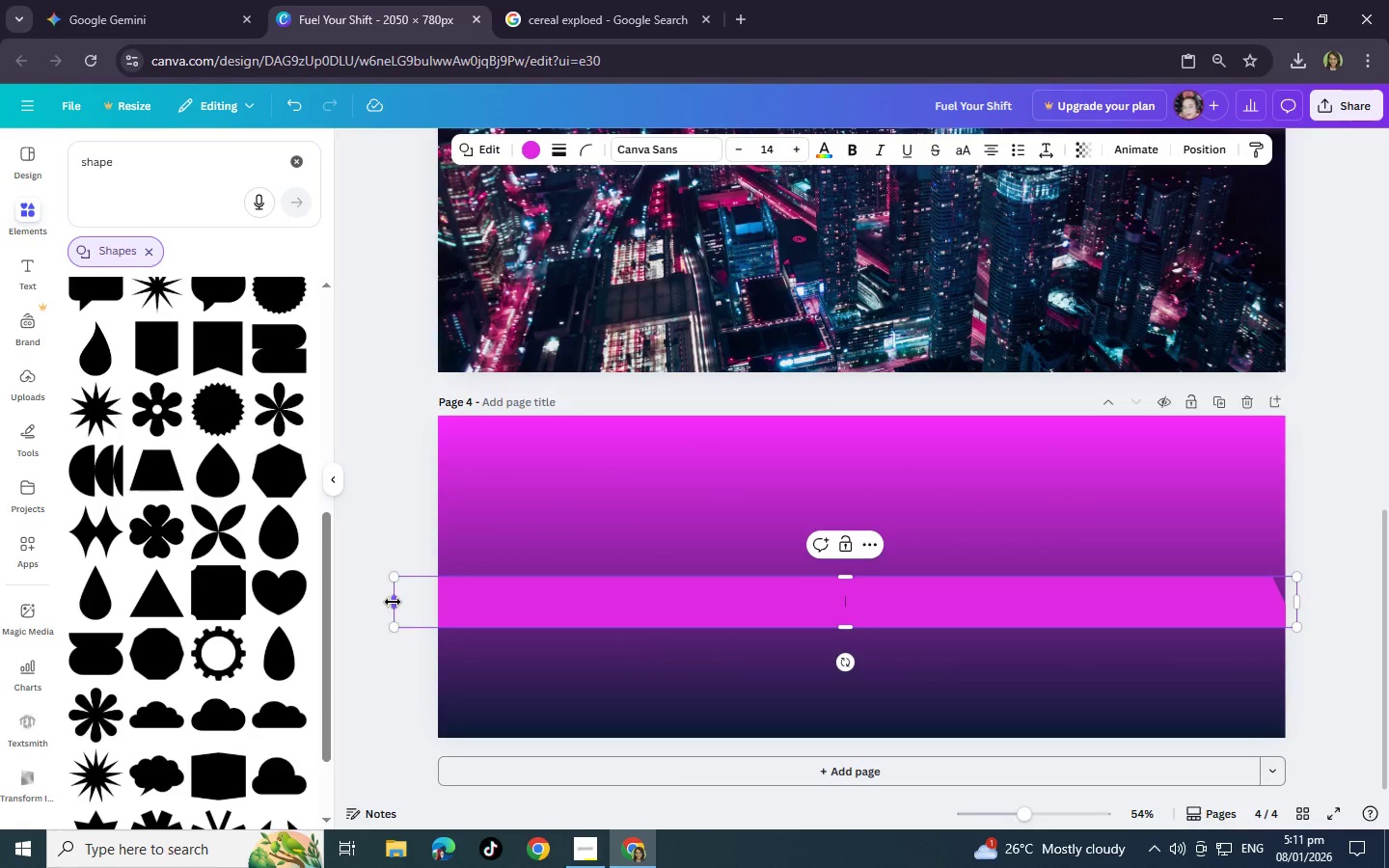 
left_click_drag(start_coordinate=[393, 602], to_coordinate=[435, 598])
 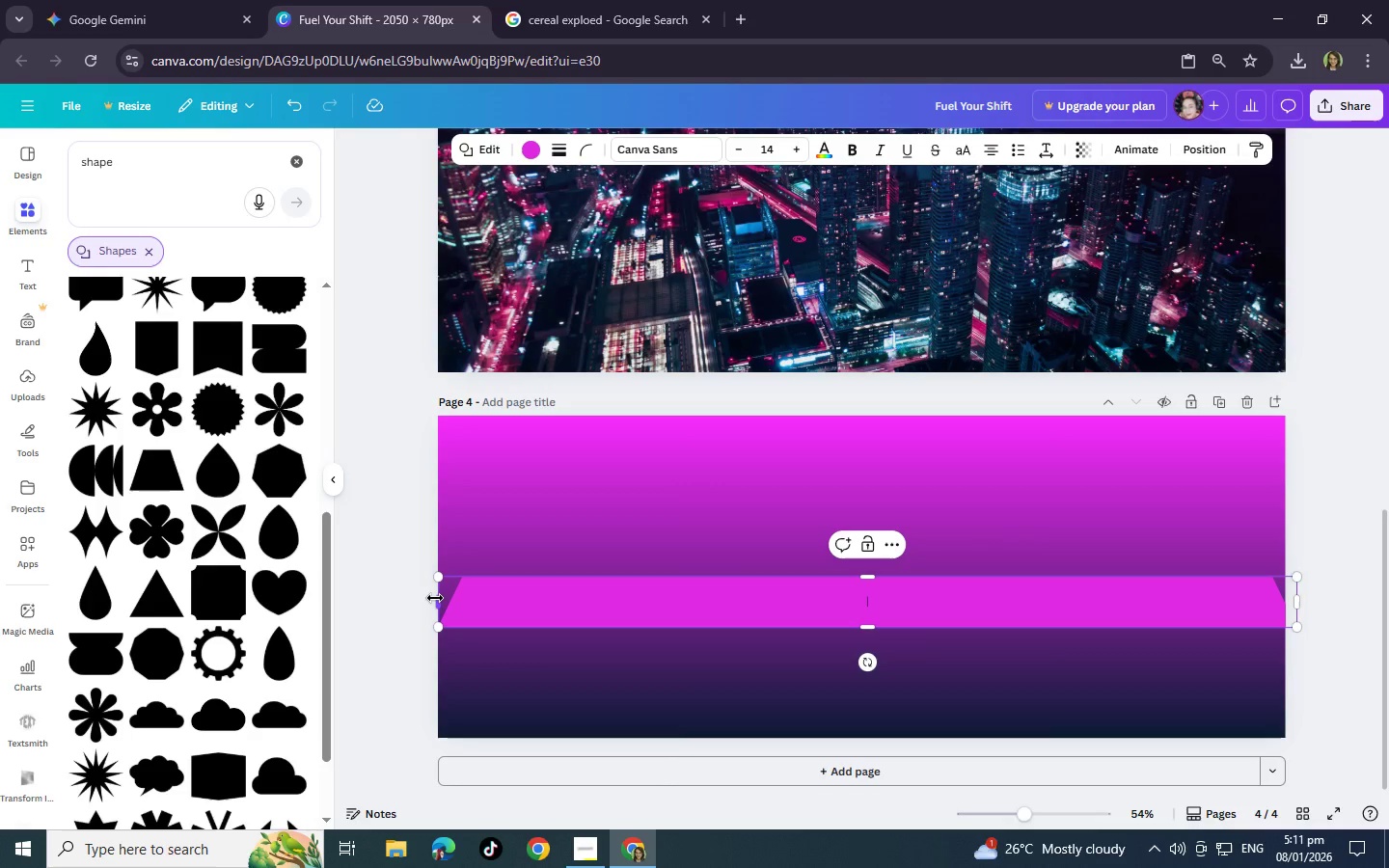 
wait(15.69)
 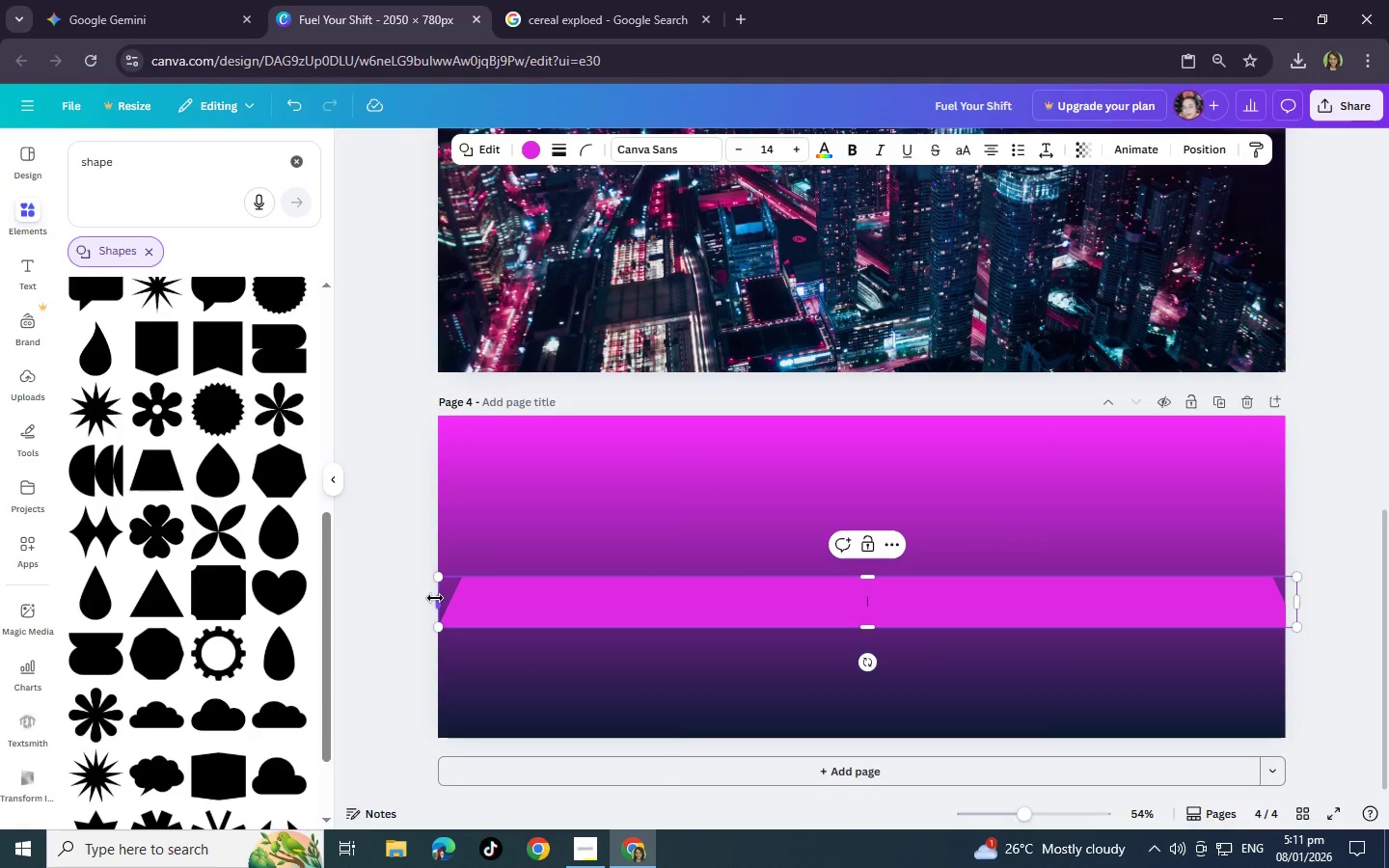 
scroll: coordinate [117, 373], scroll_direction: up, amount: 7.0
 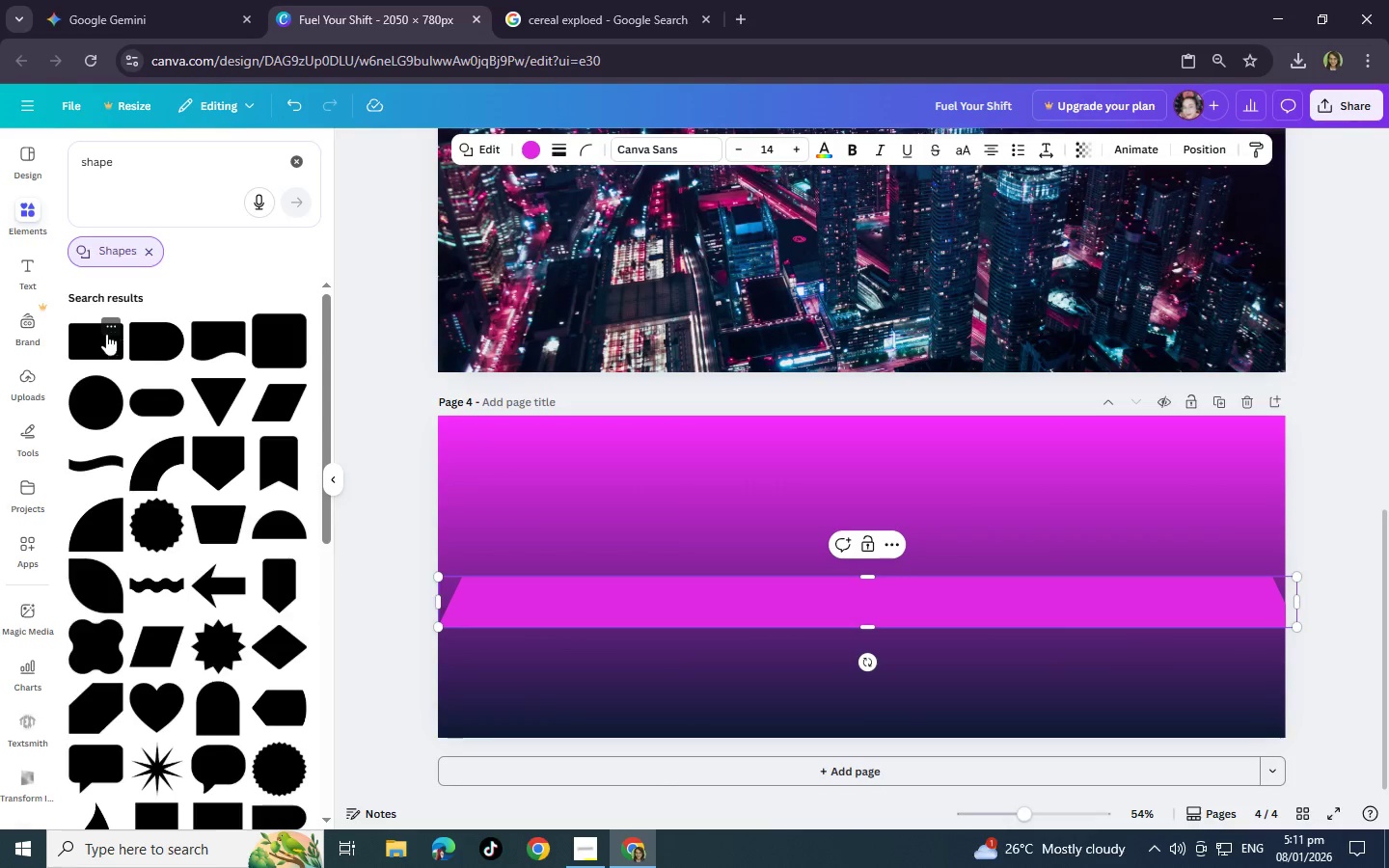 
left_click([92, 338])
 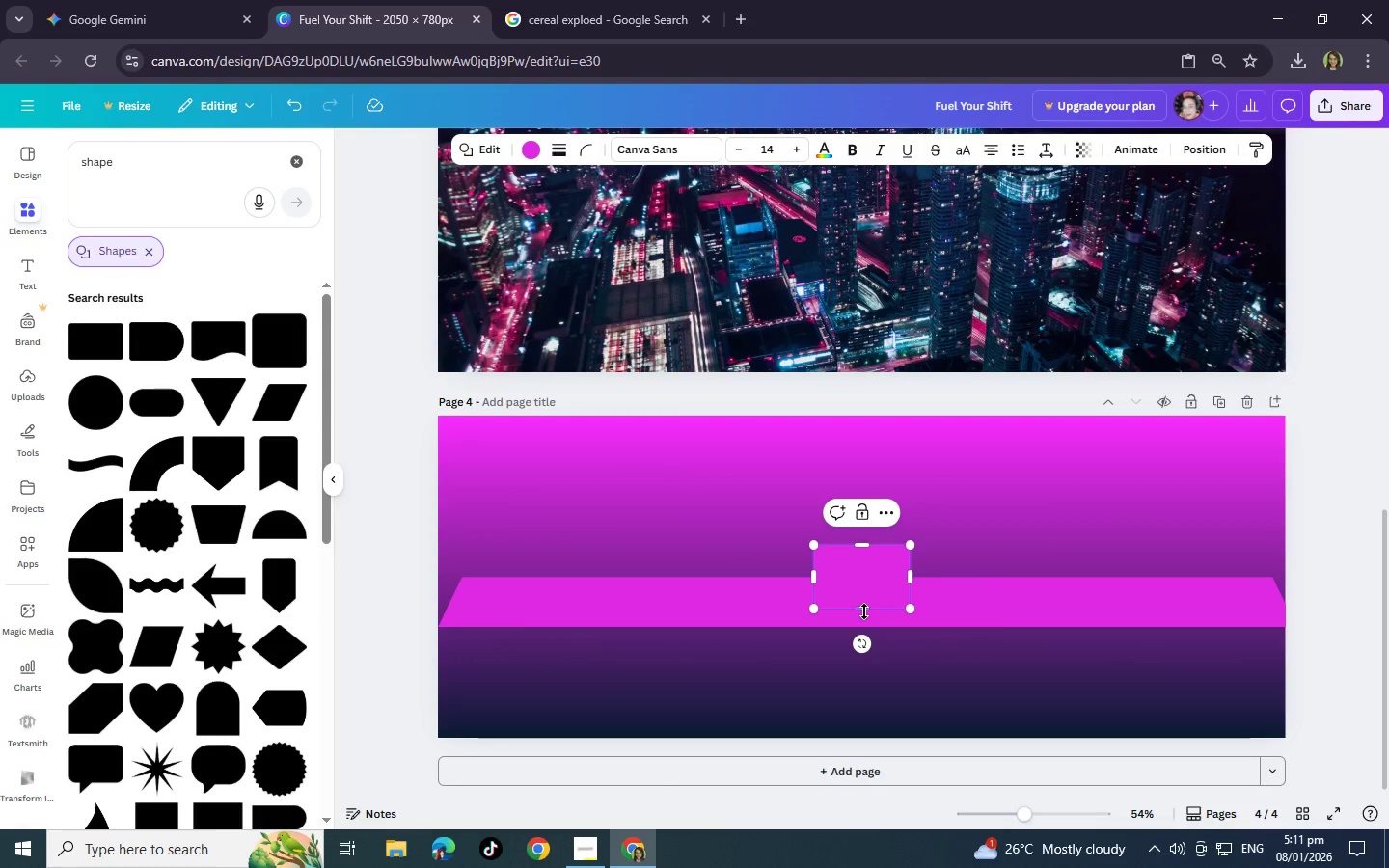 
left_click_drag(start_coordinate=[856, 582], to_coordinate=[798, 659])
 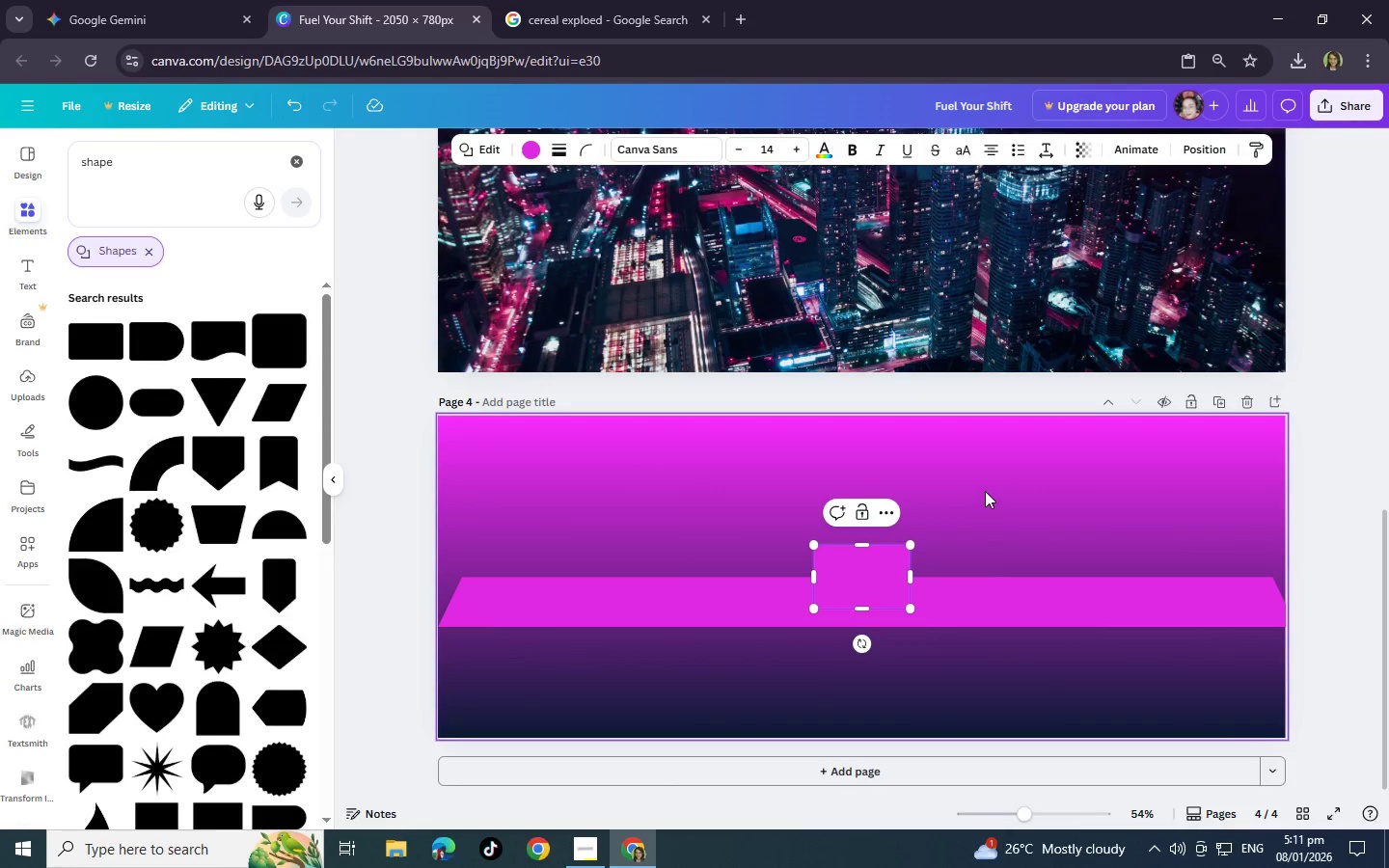 
left_click([985, 491])
 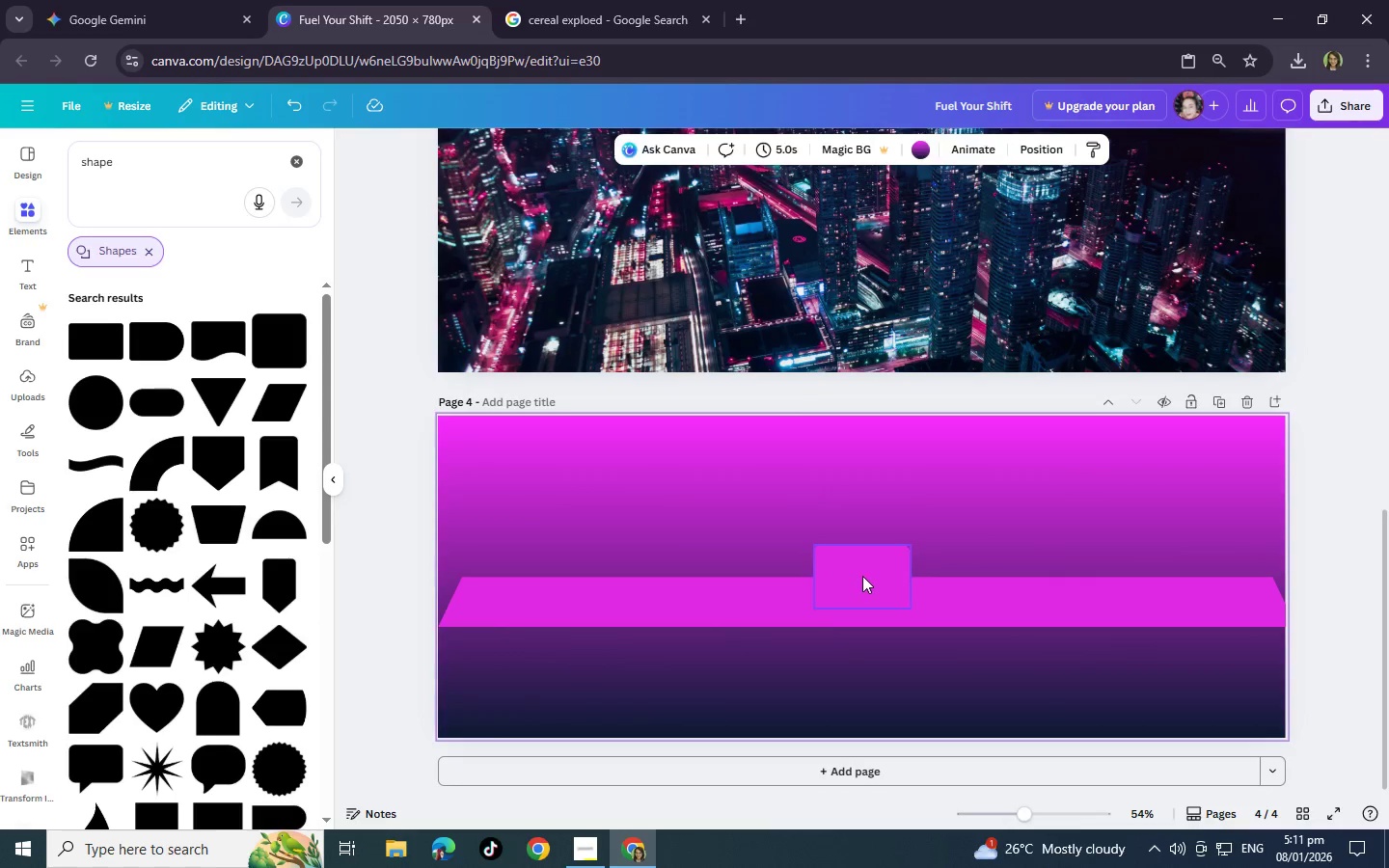 
left_click_drag(start_coordinate=[863, 576], to_coordinate=[491, 647])
 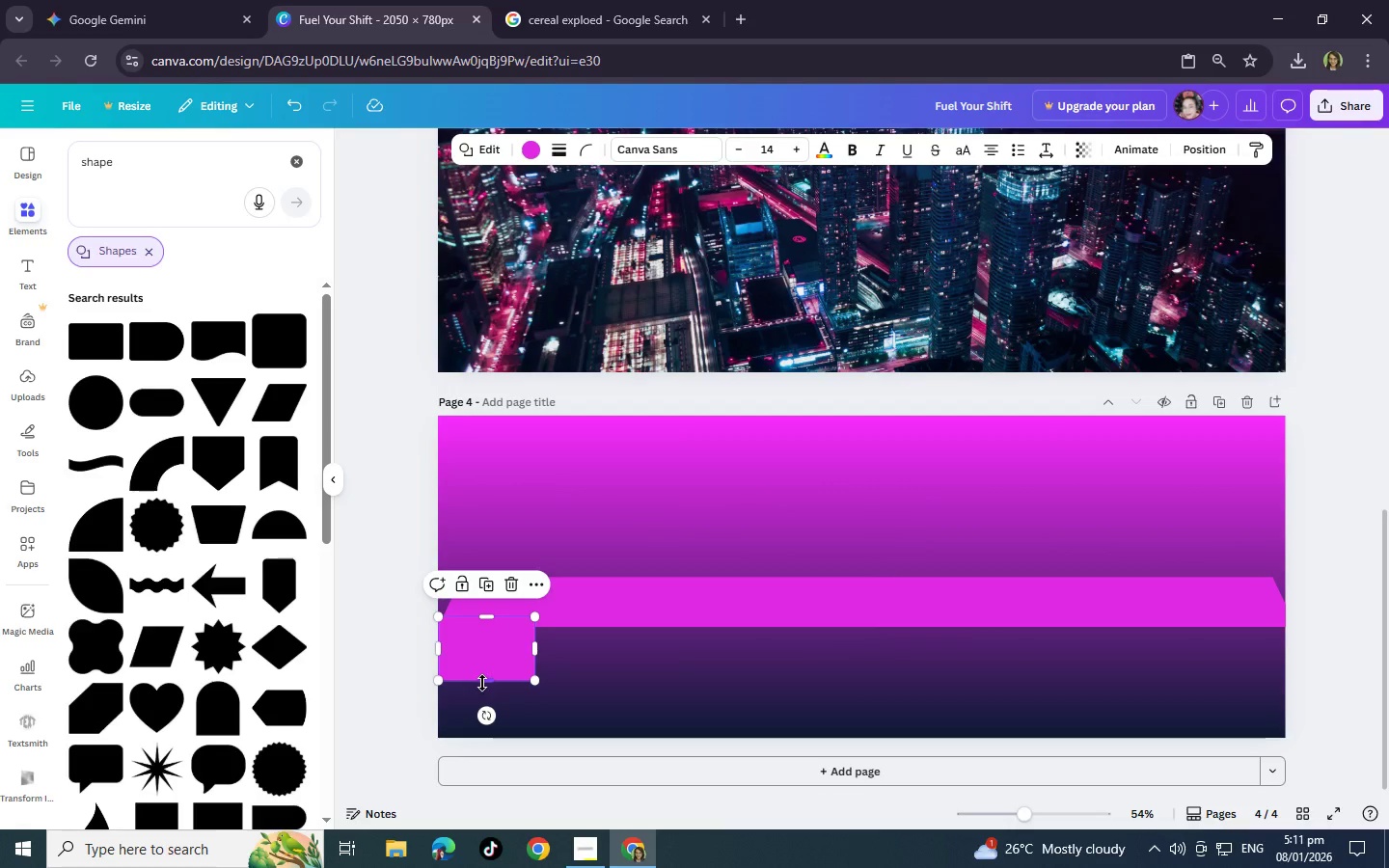 
left_click_drag(start_coordinate=[482, 683], to_coordinate=[488, 654])
 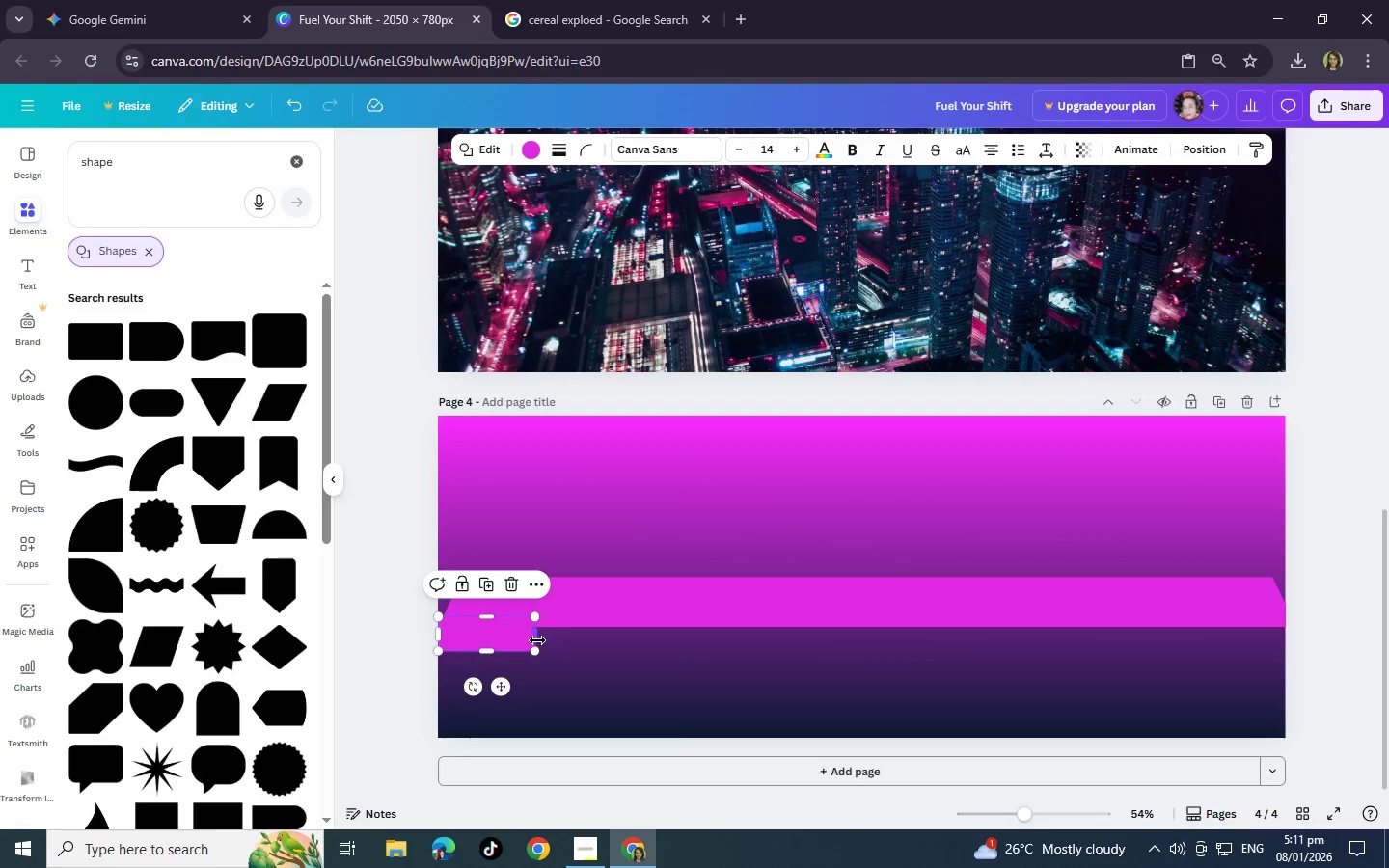 
left_click_drag(start_coordinate=[535, 640], to_coordinate=[1305, 662])
 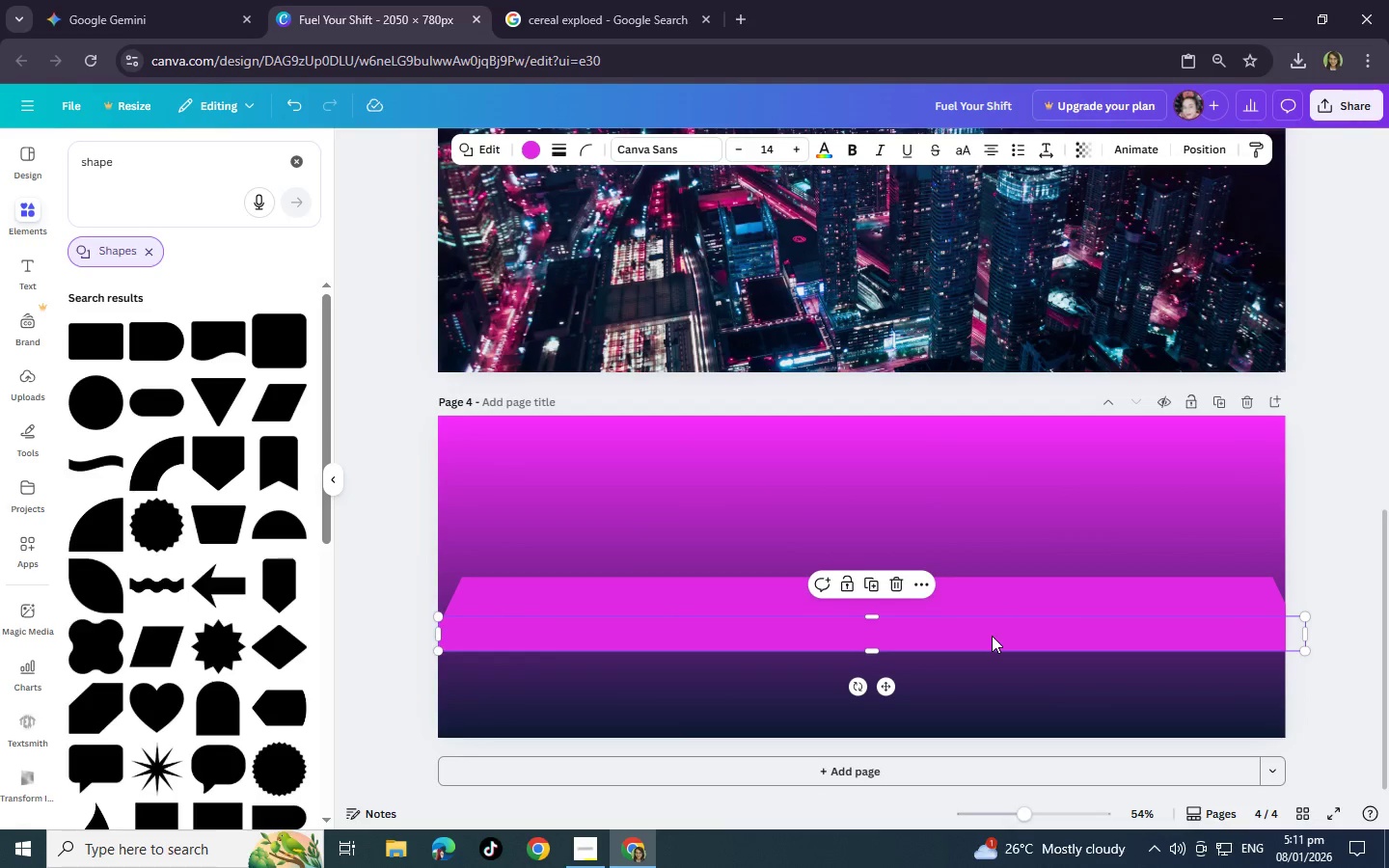 
left_click_drag(start_coordinate=[992, 636], to_coordinate=[994, 646])
 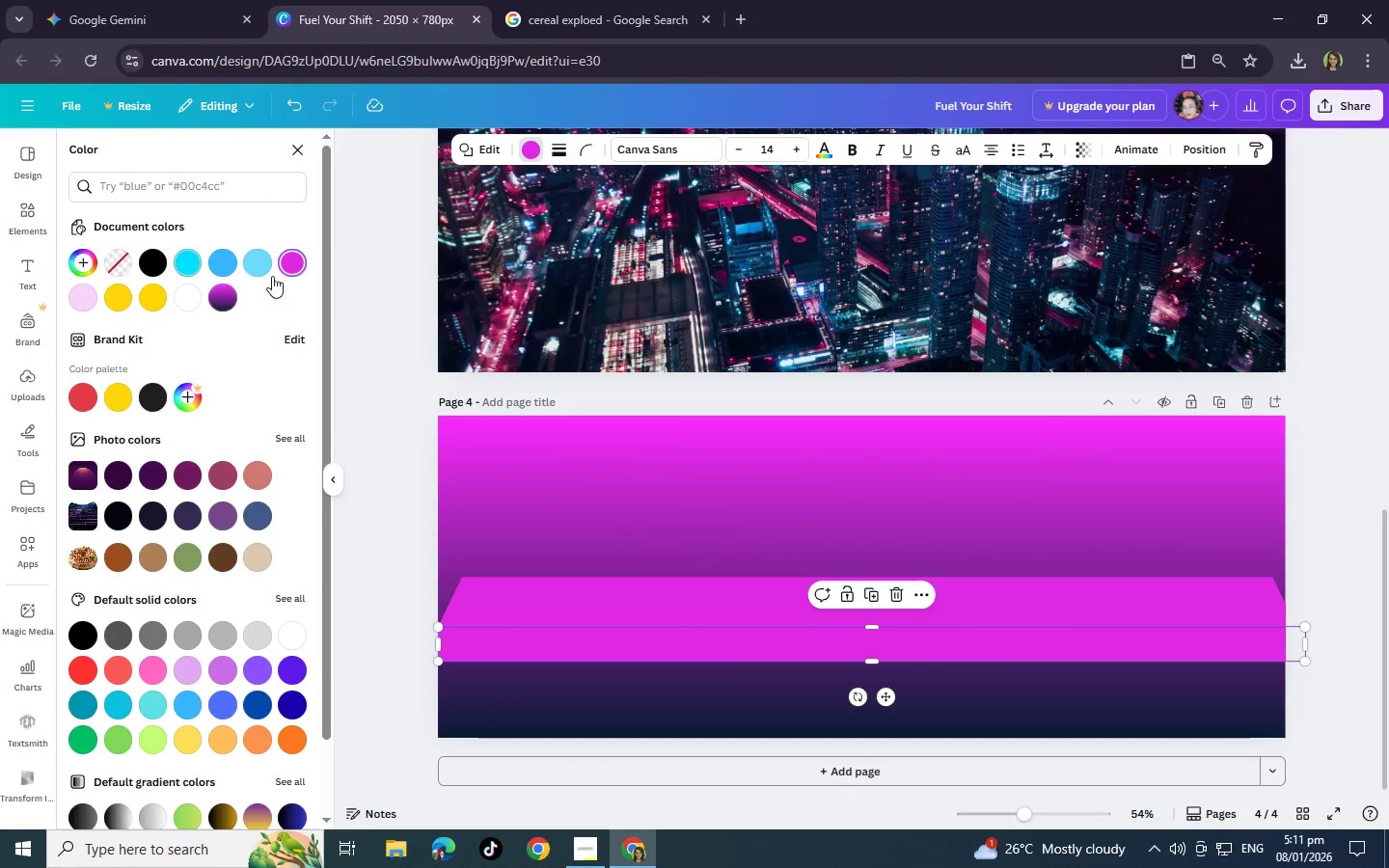 
double_click([292, 265])
 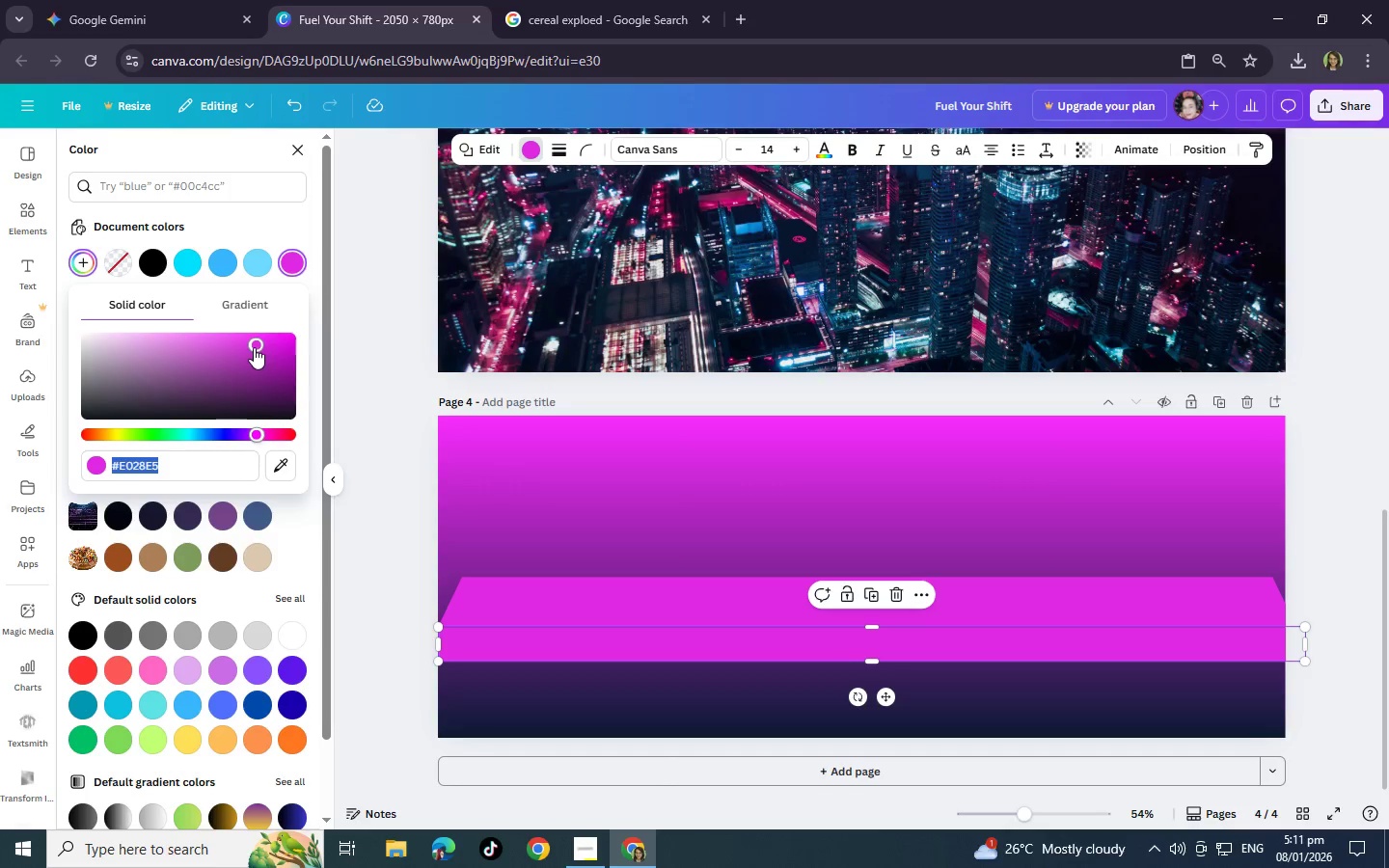 
left_click_drag(start_coordinate=[252, 345], to_coordinate=[253, 361])
 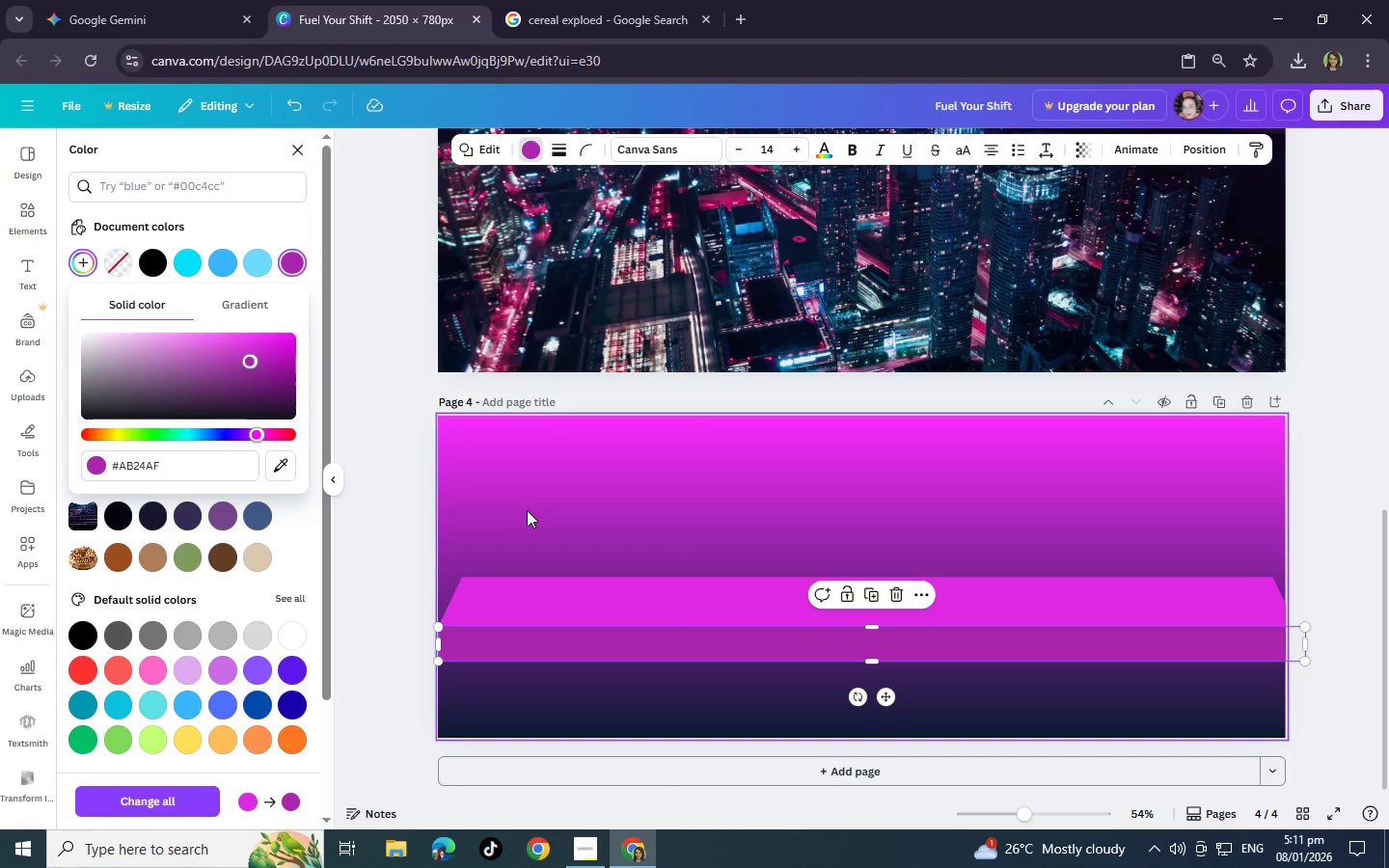 
left_click([527, 510])
 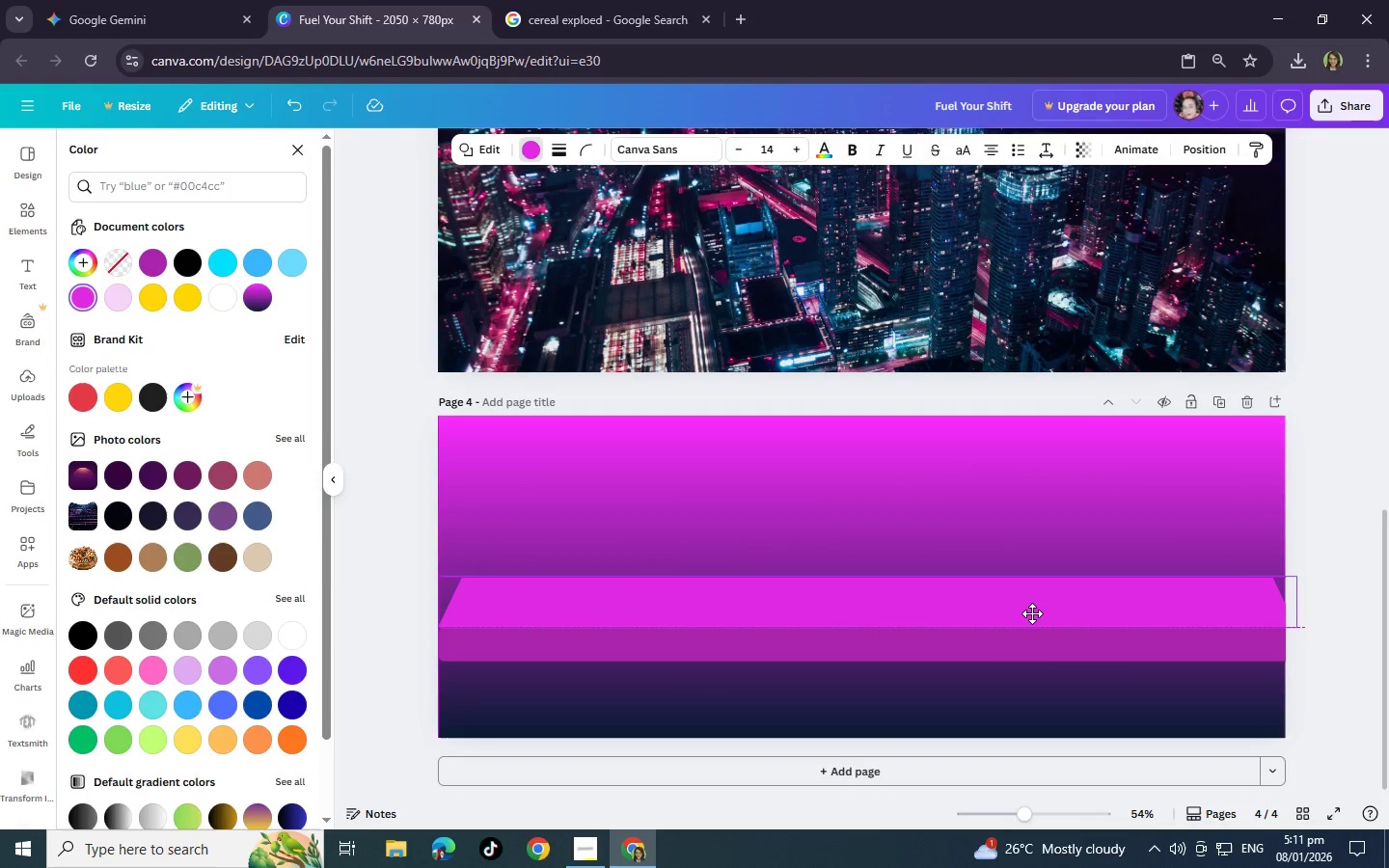 
wait(6.44)
 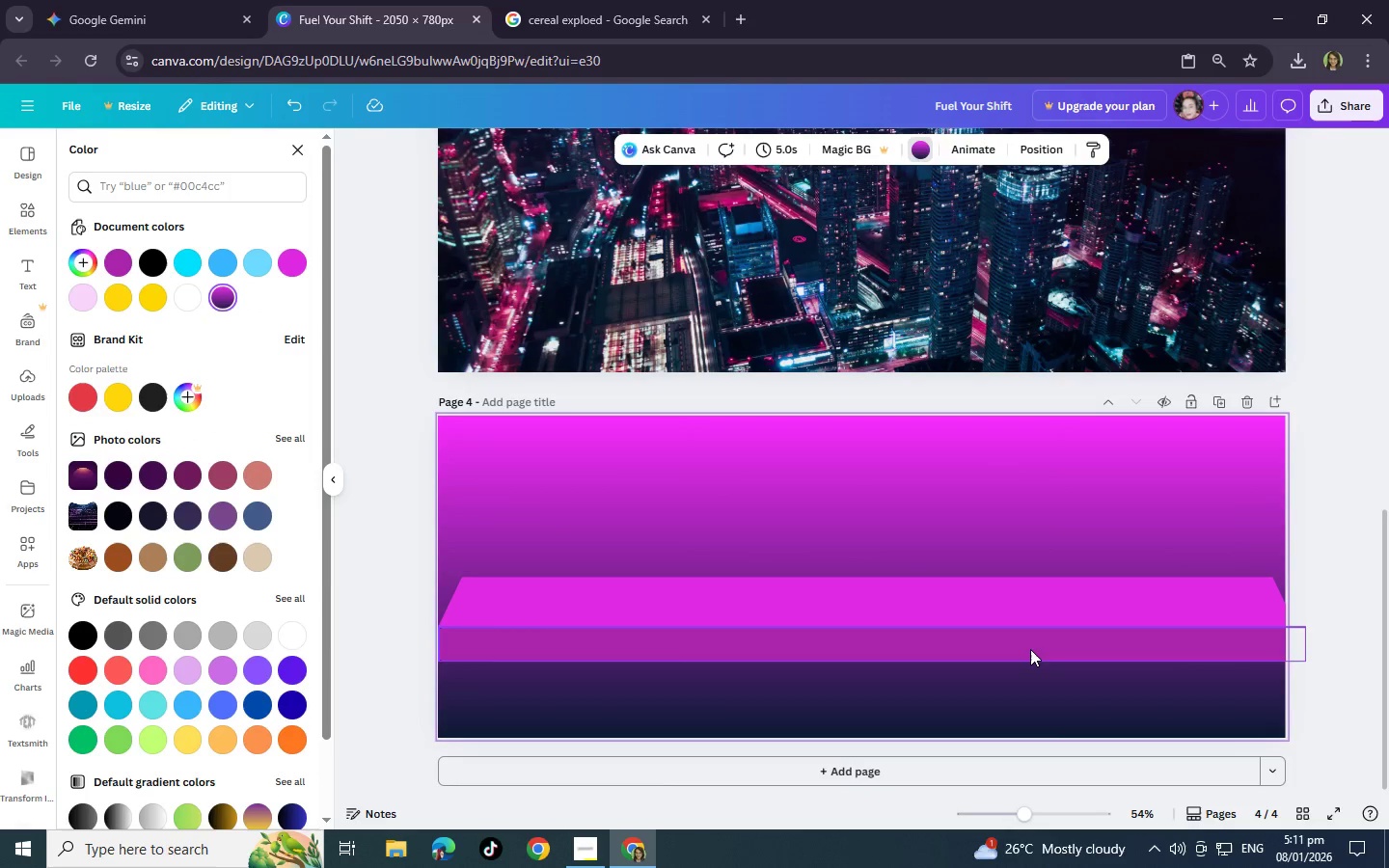 
left_click([1284, 613])
 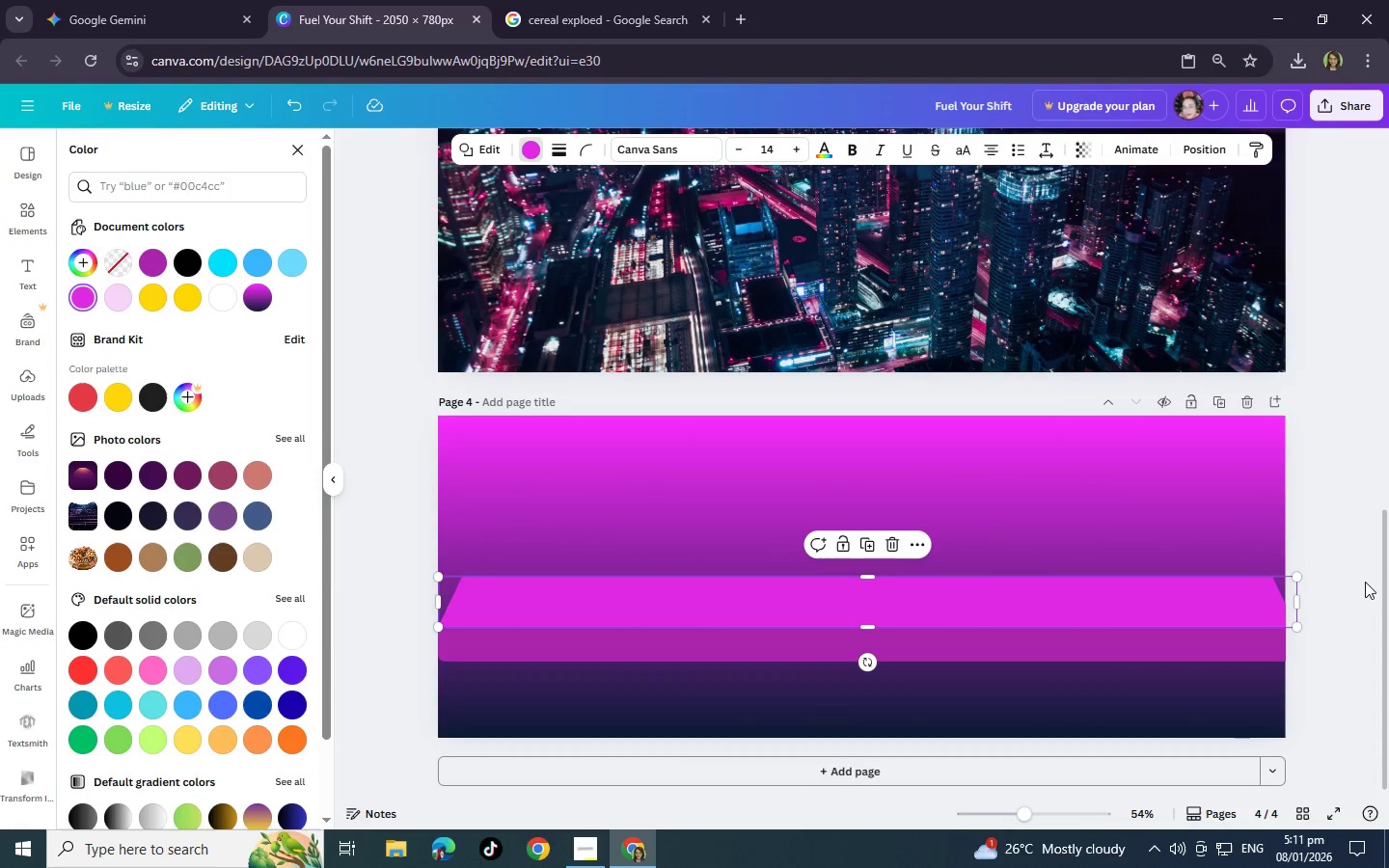 
left_click([1365, 582])
 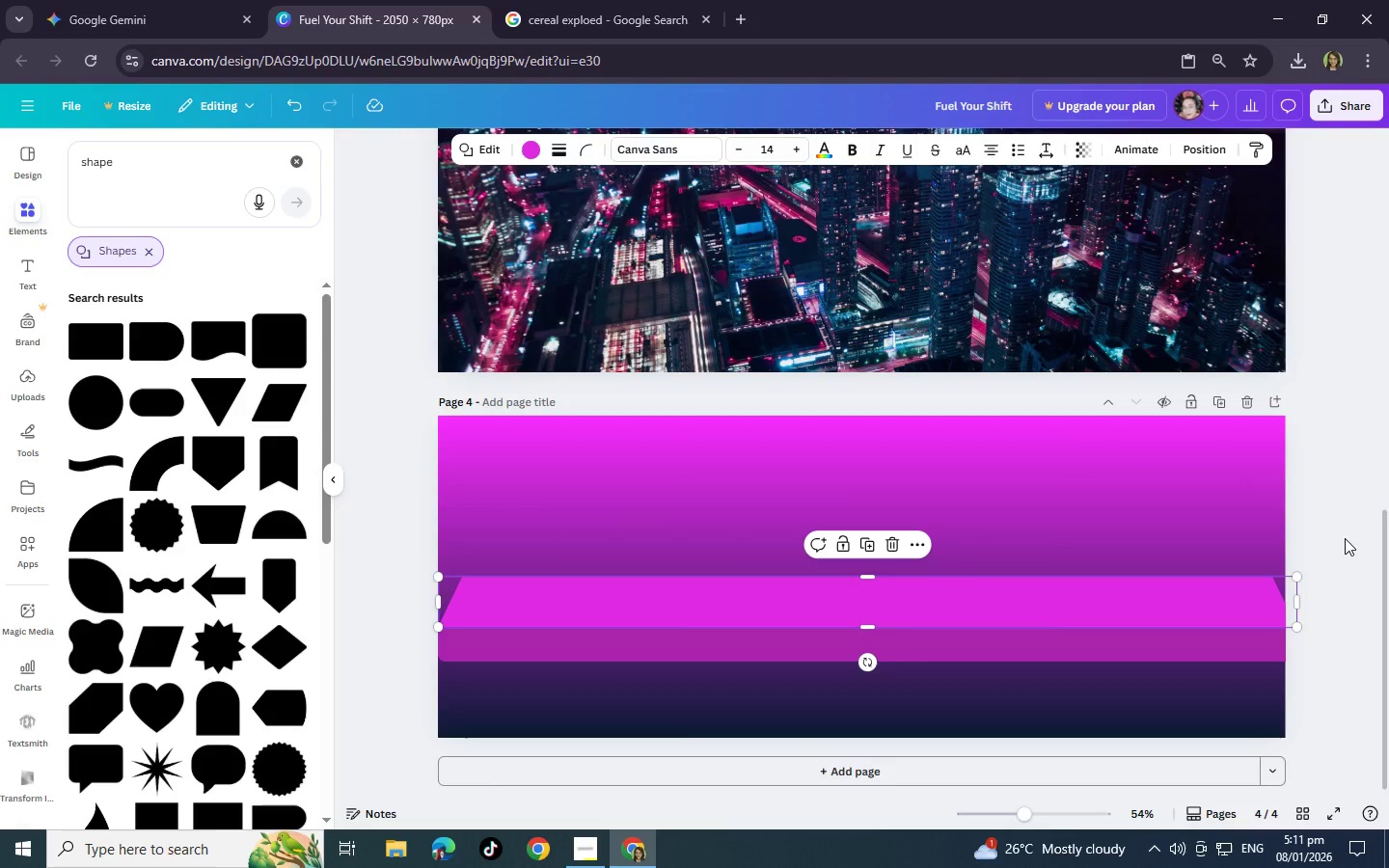 
left_click([1345, 538])
 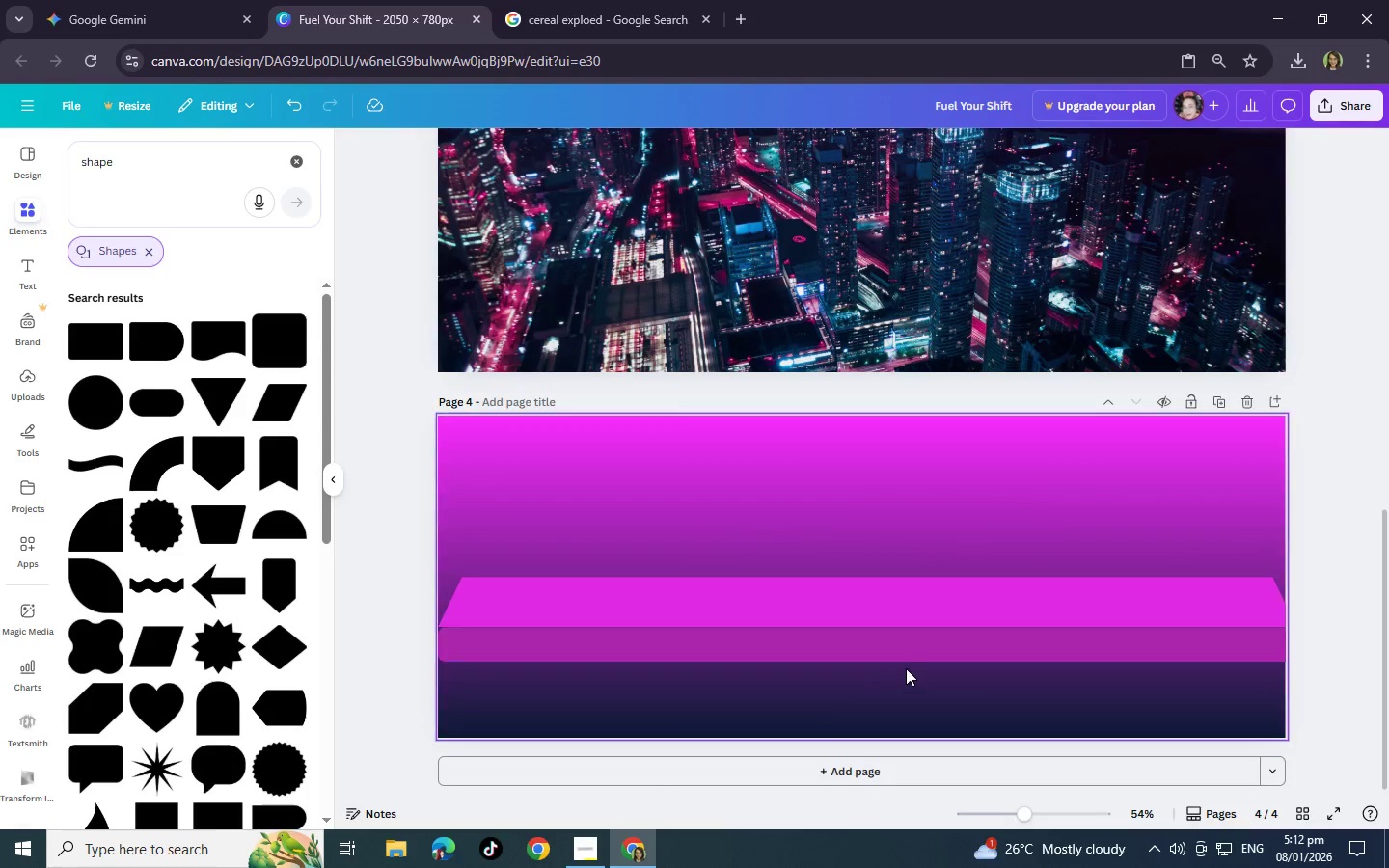 
left_click_drag(start_coordinate=[906, 658], to_coordinate=[906, 653])
 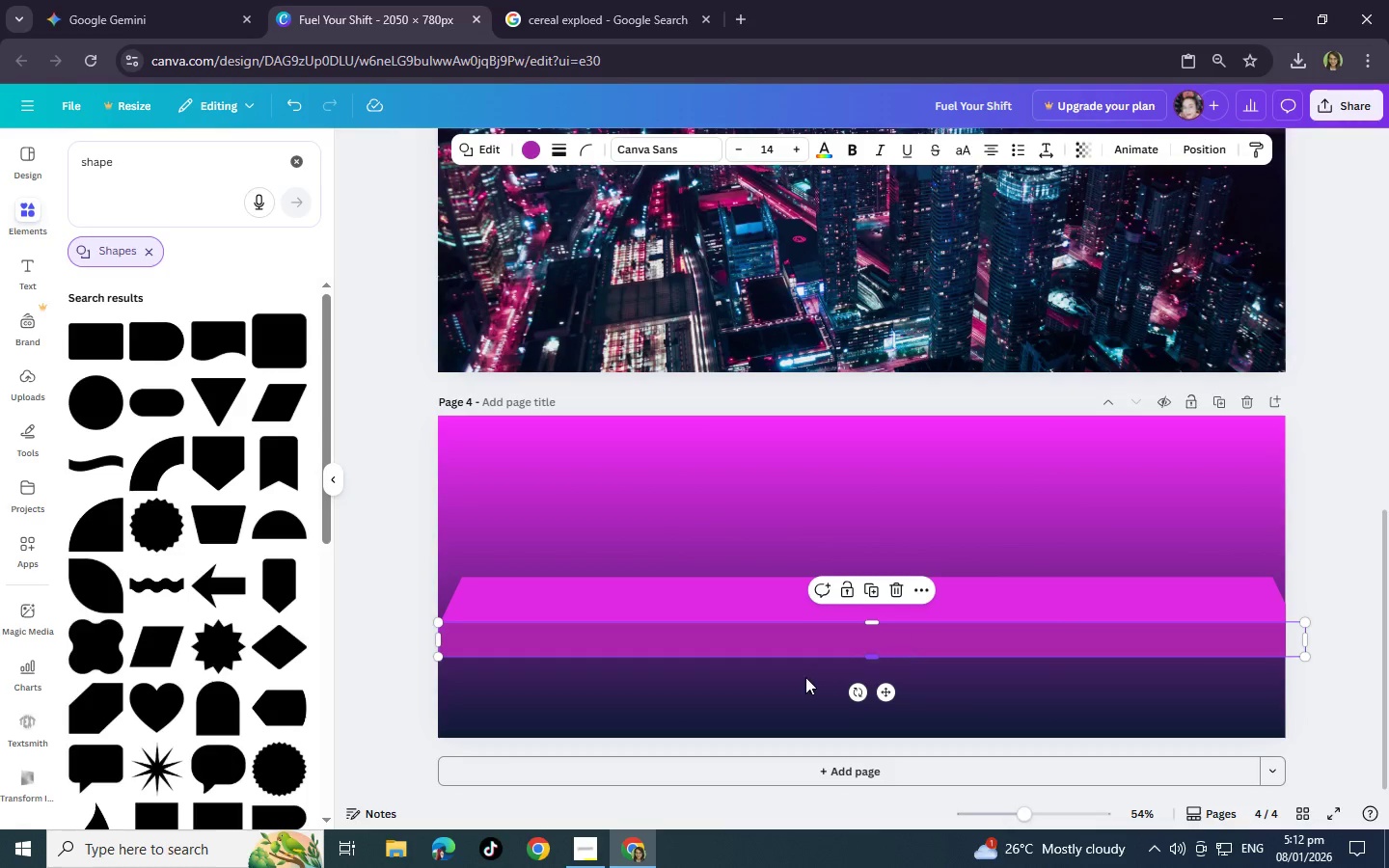 
wait(6.2)
 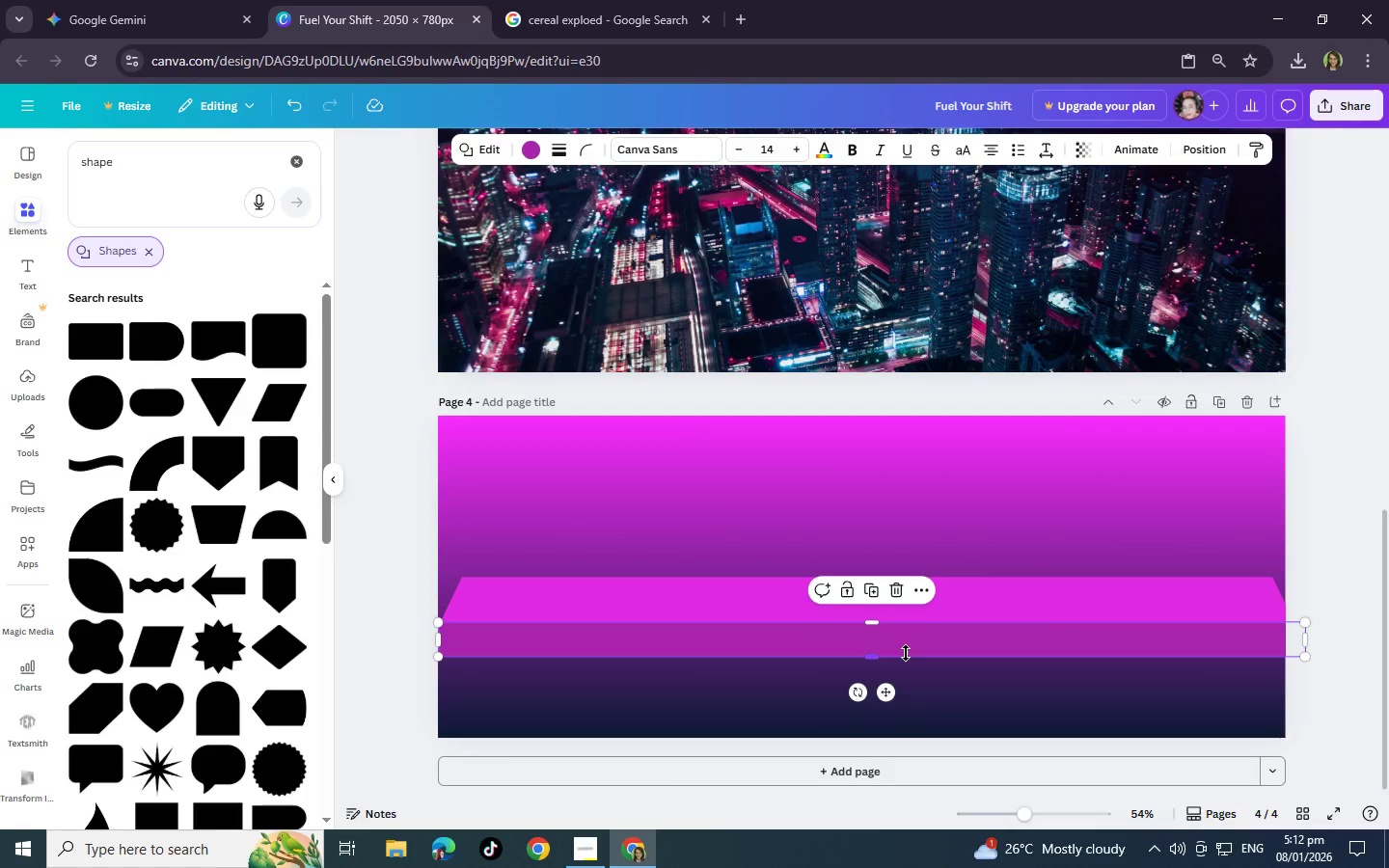 
left_click_drag(start_coordinate=[178, 149], to_coordinate=[0, 134])
 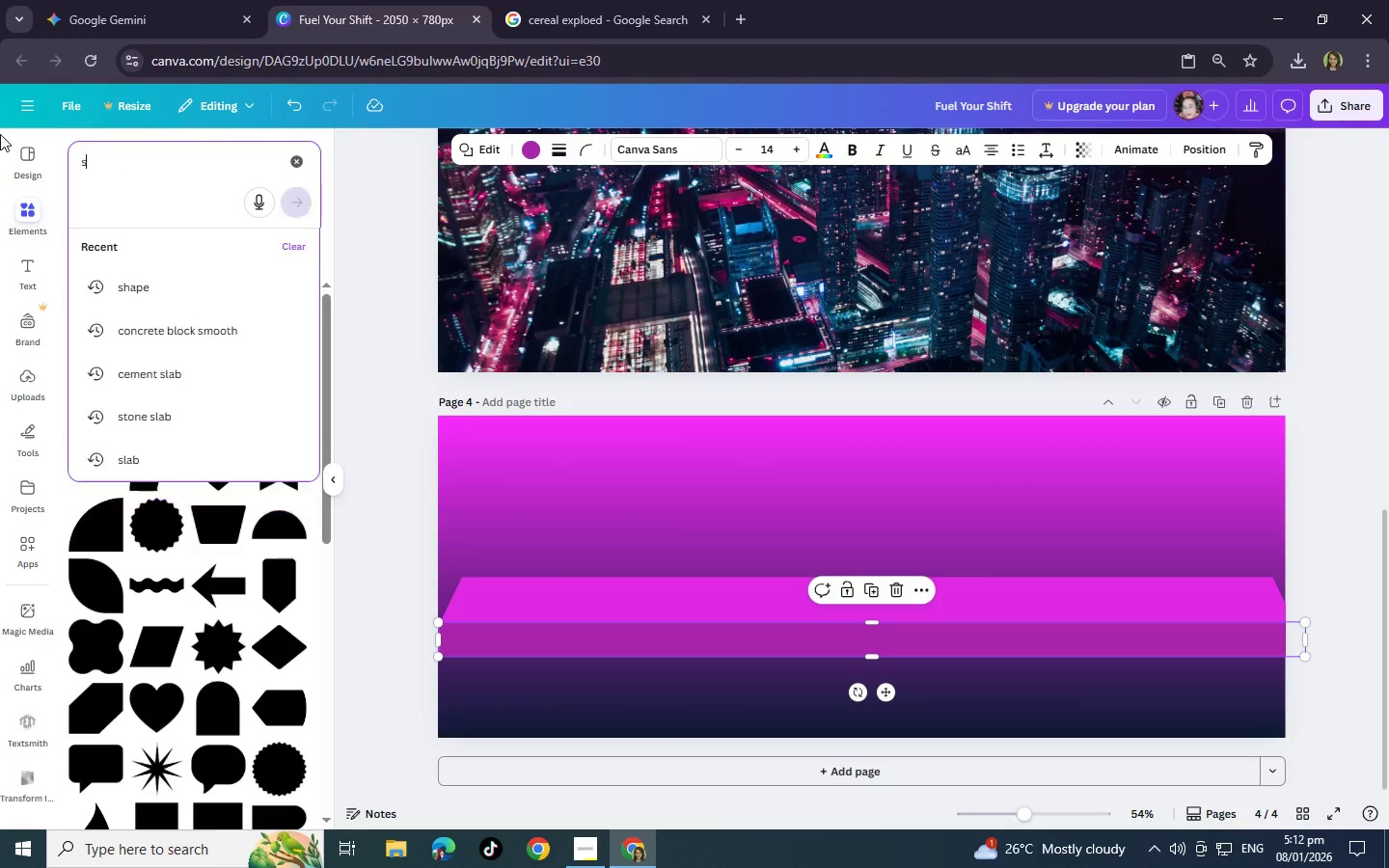 
type(shadow)
 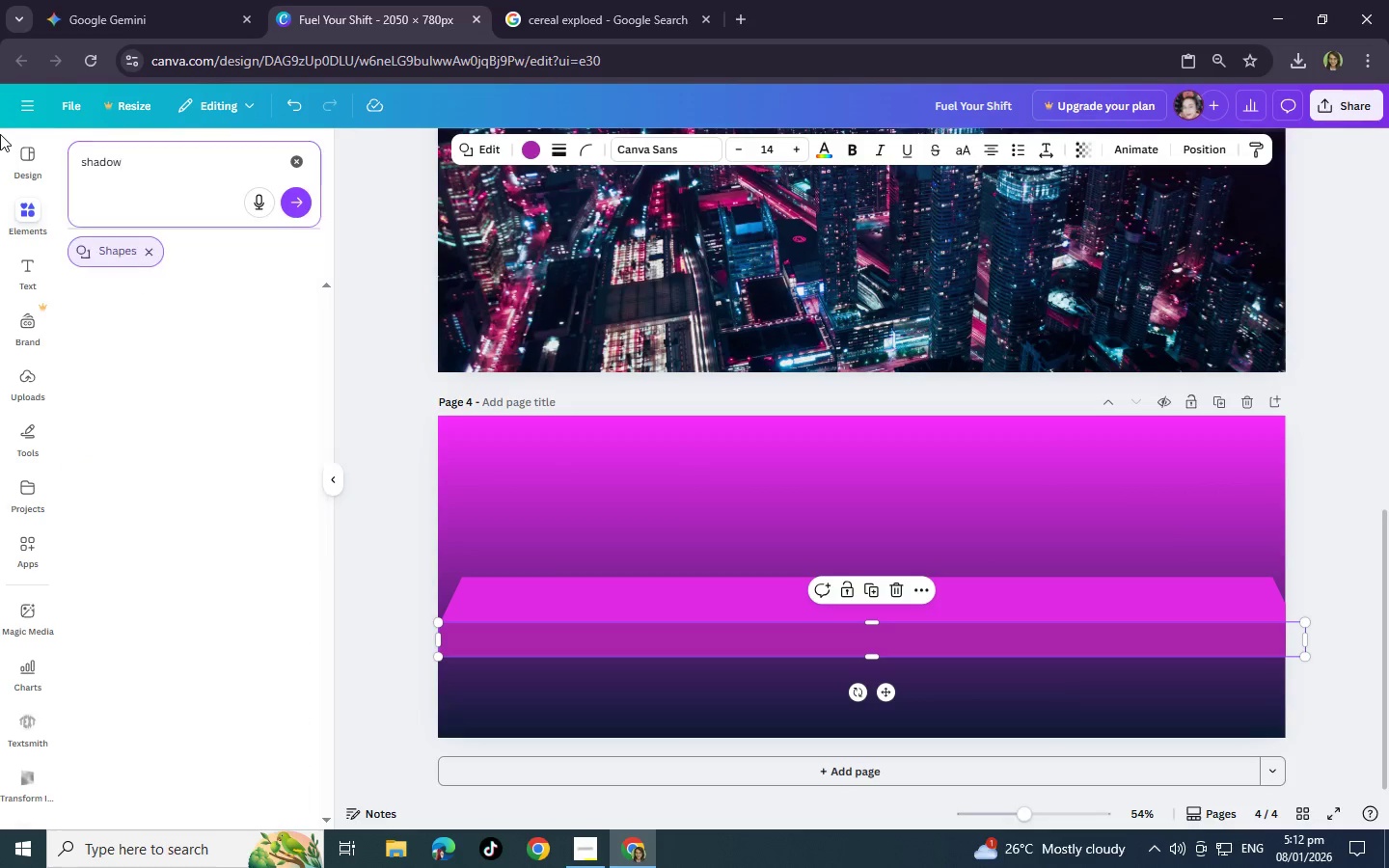 
key(Enter)
 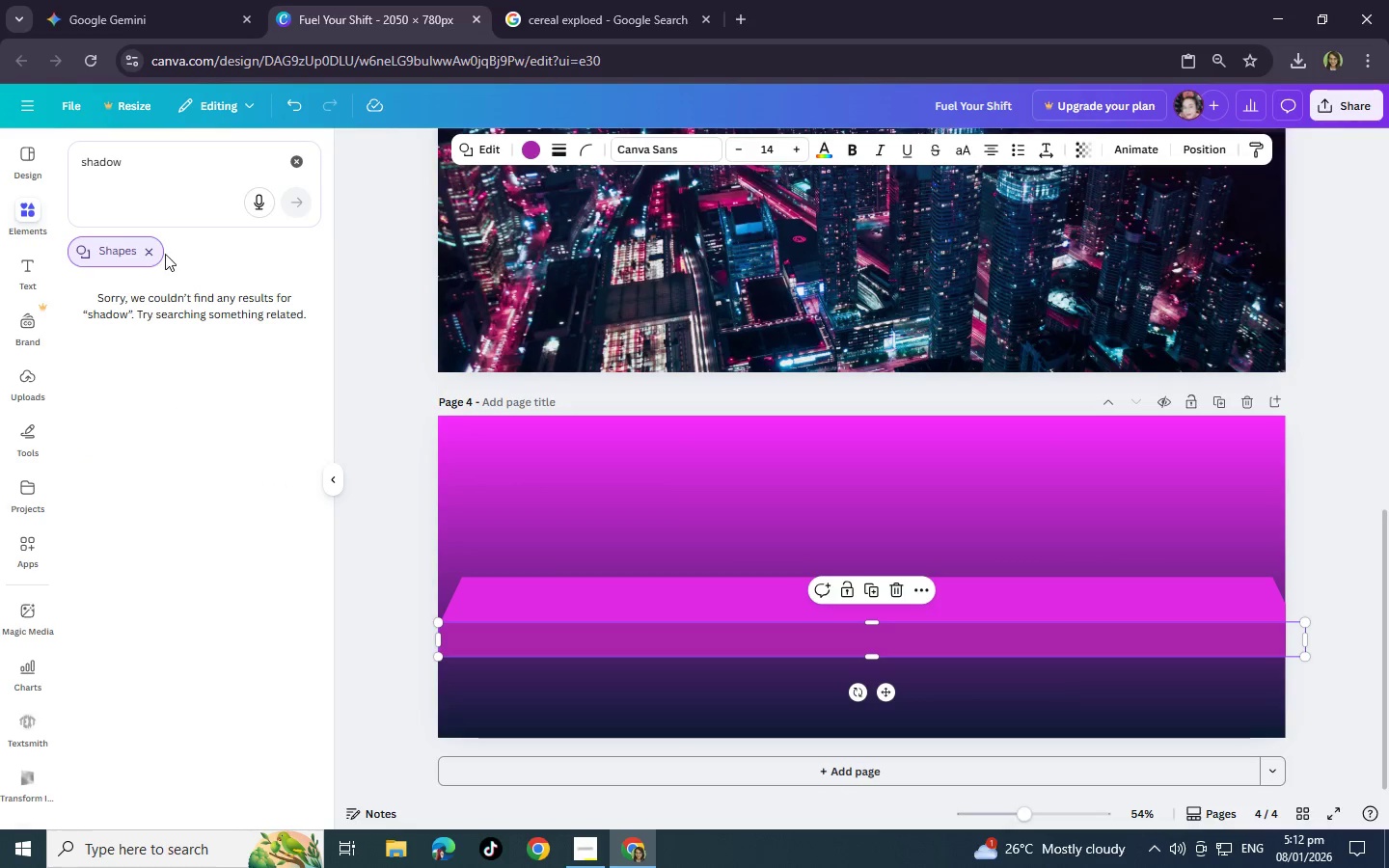 
left_click([157, 250])
 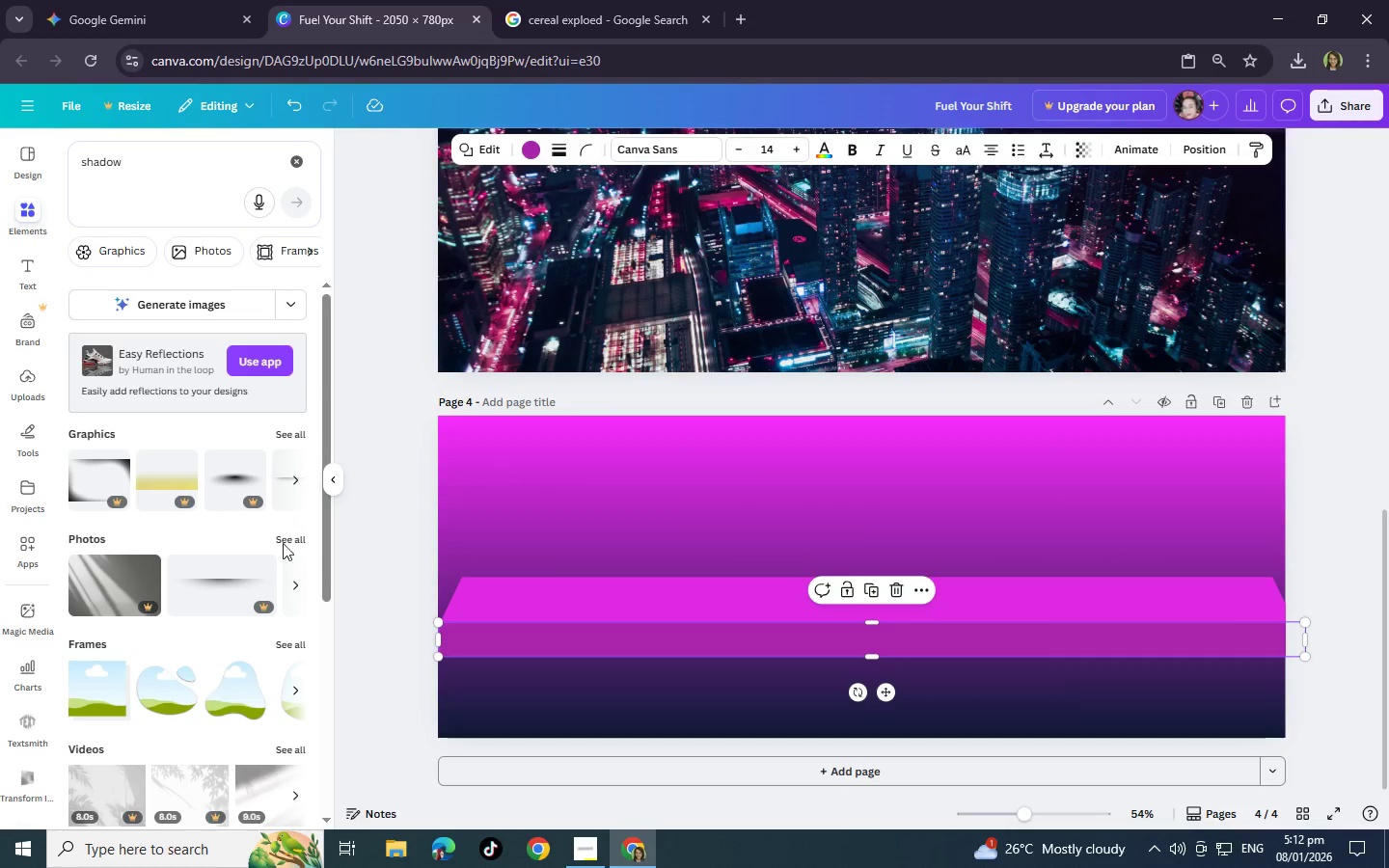 
left_click([292, 540])
 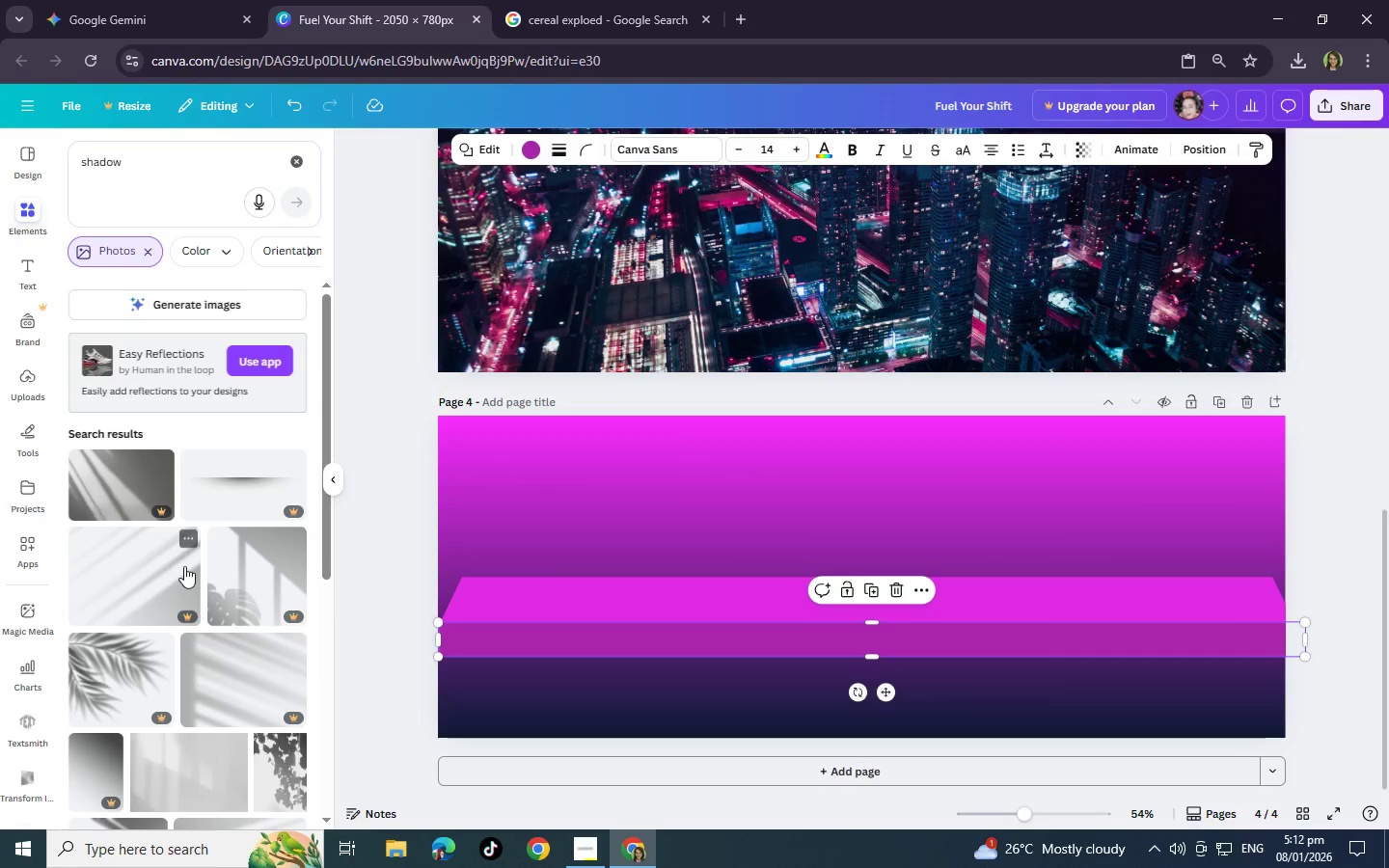 
scroll: coordinate [196, 542], scroll_direction: down, amount: 3.0
 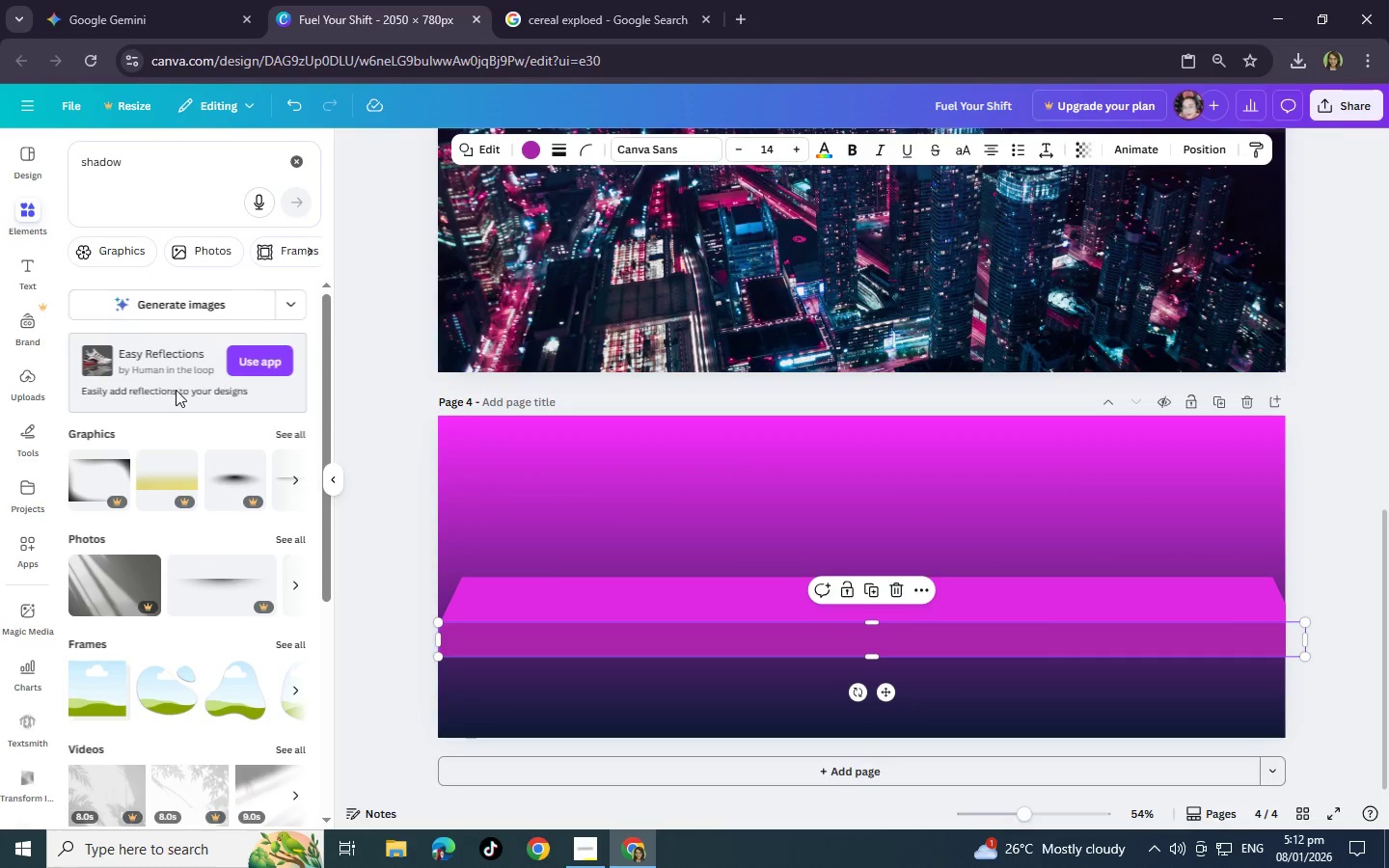 
left_click([290, 438])
 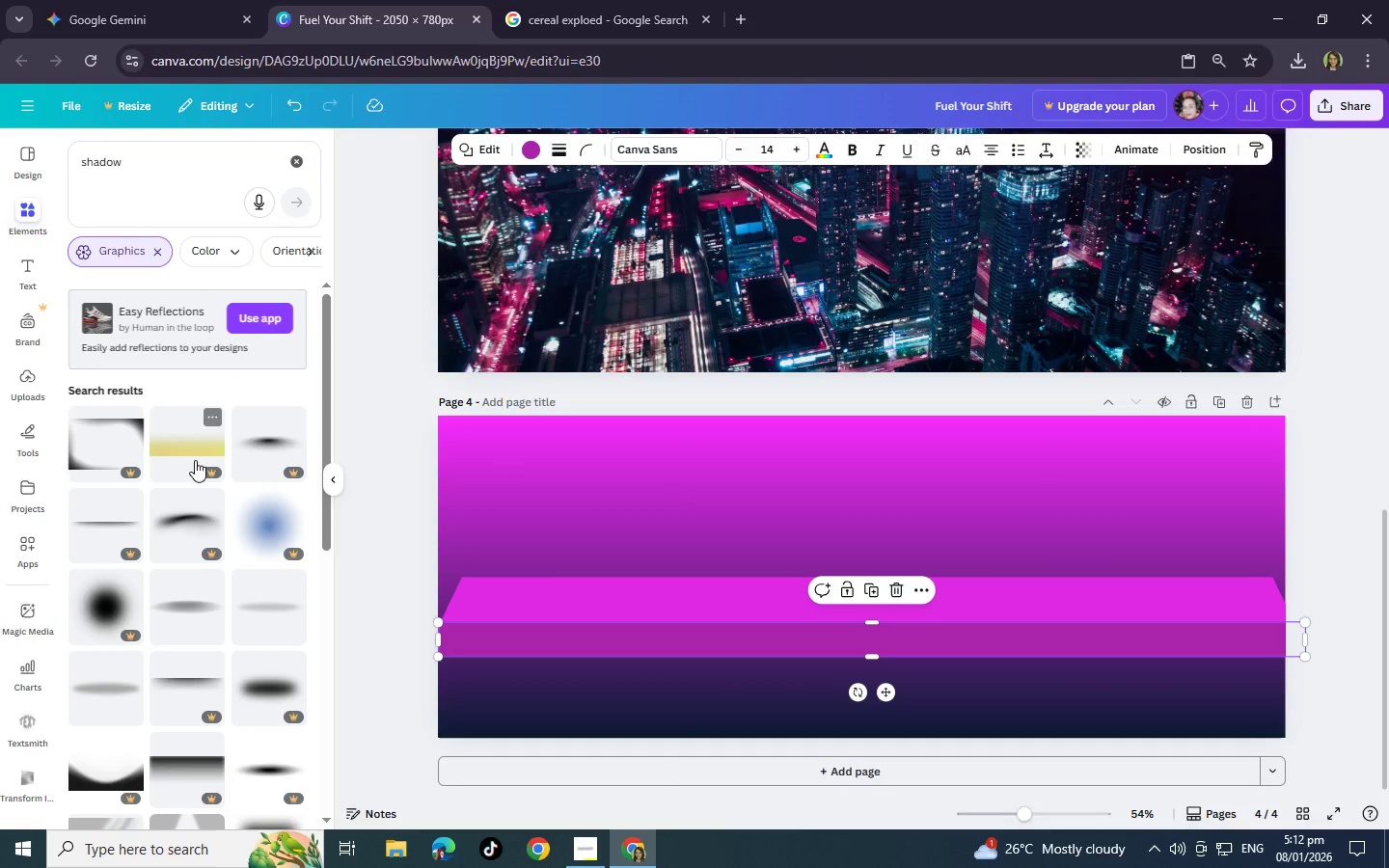 
scroll: coordinate [115, 506], scroll_direction: down, amount: 8.0
 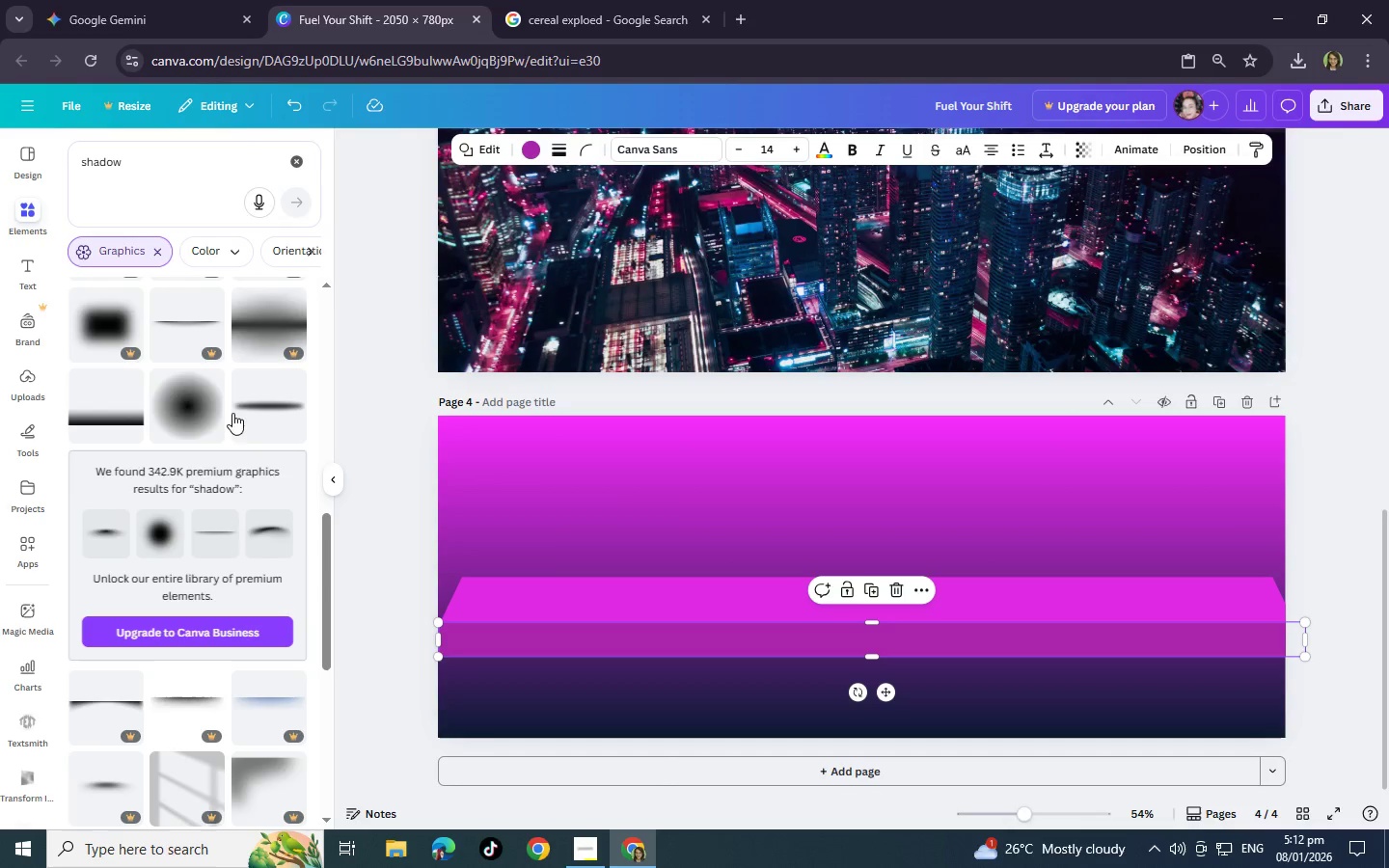 
left_click([280, 396])
 